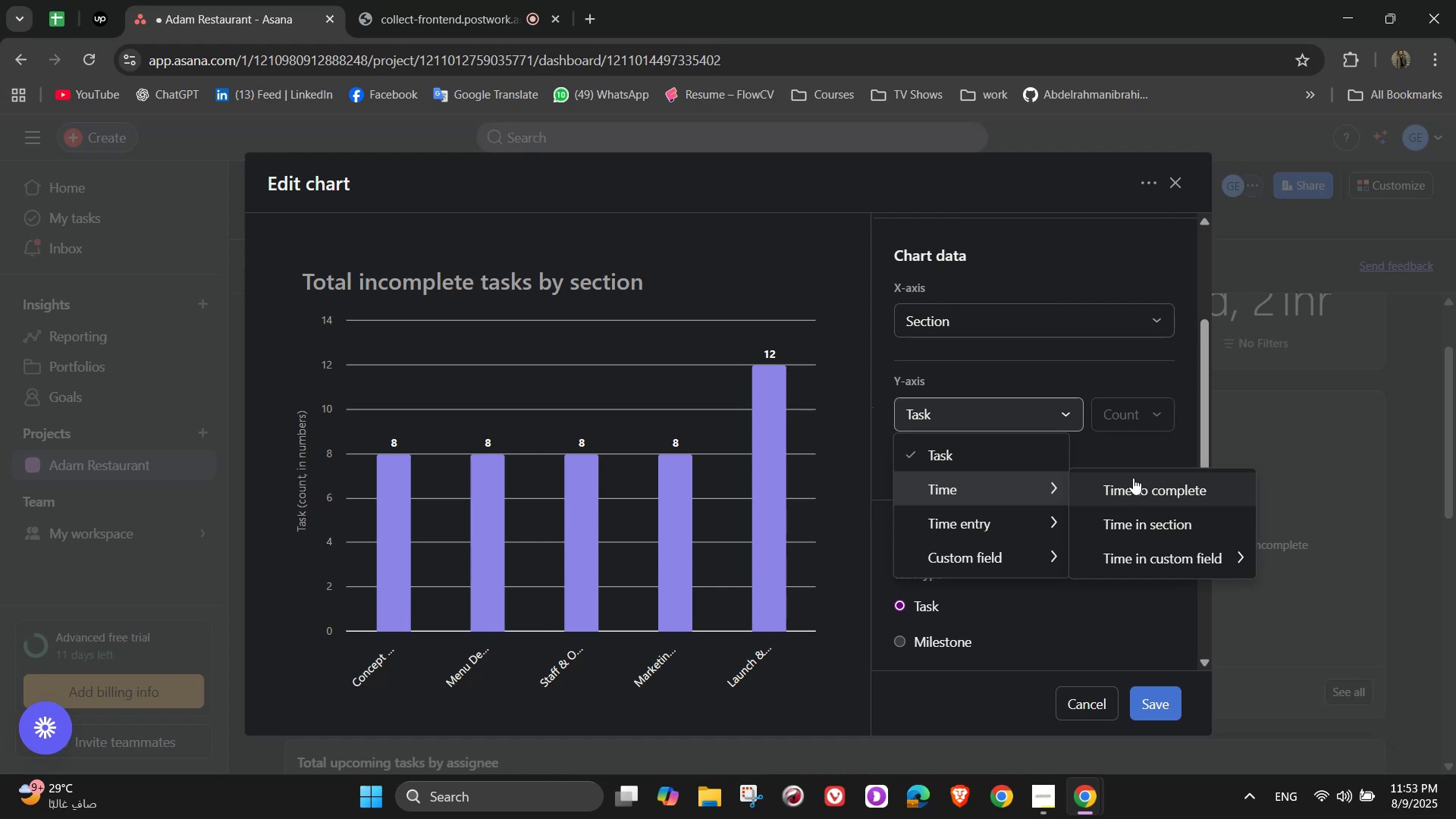 
wait(9.46)
 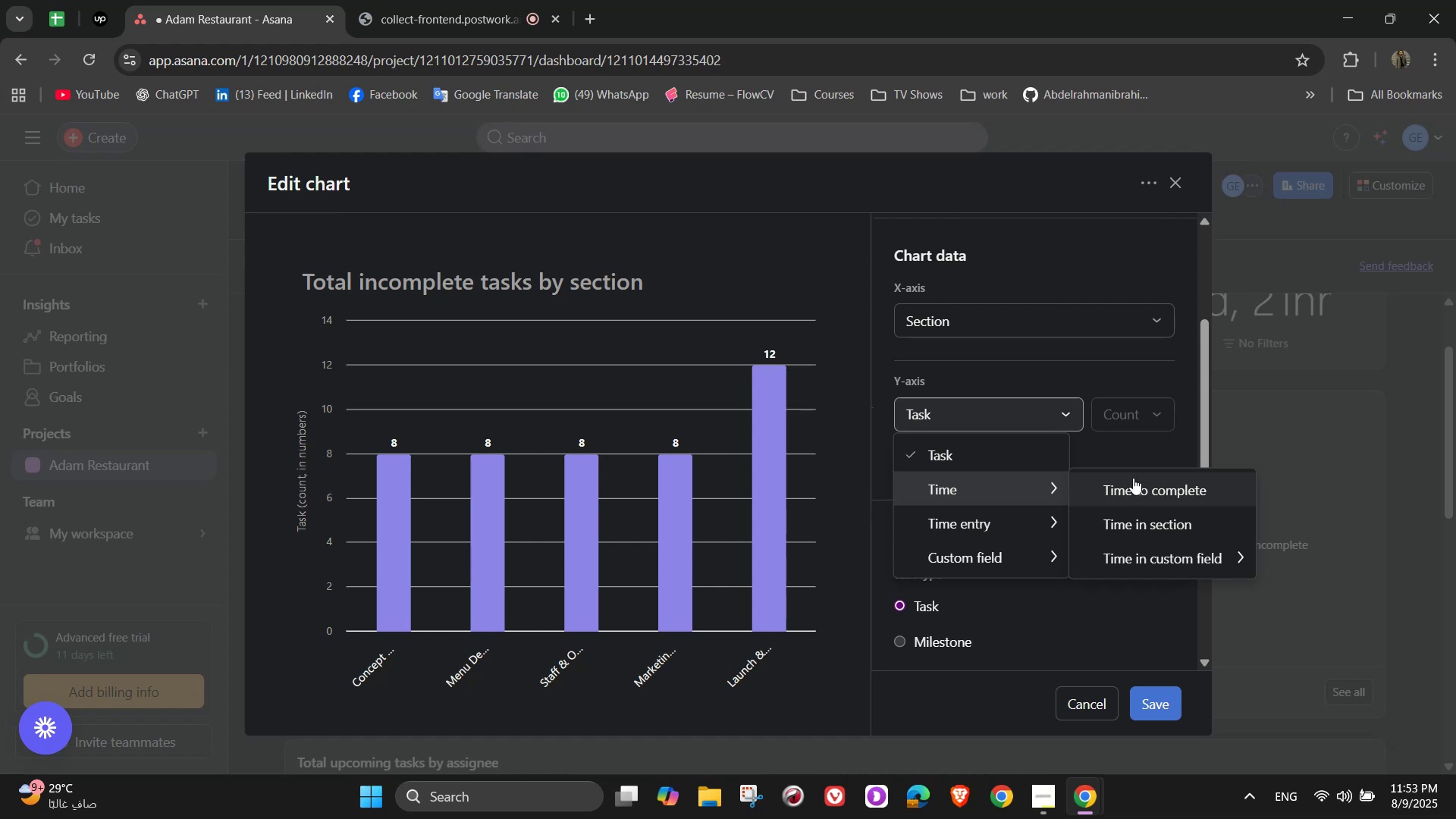 
left_click([1140, 525])
 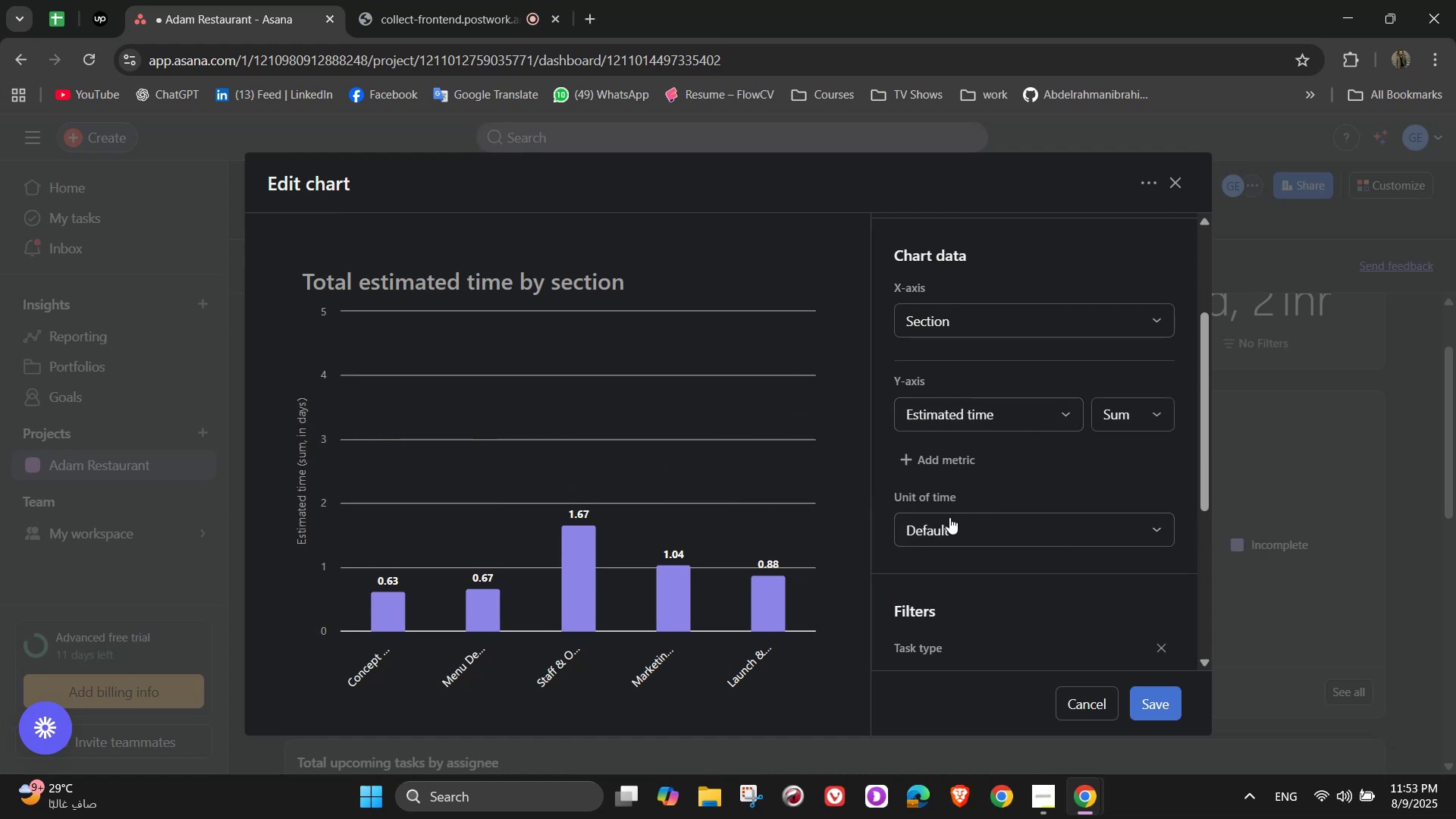 
scroll: coordinate [956, 405], scroll_direction: up, amount: 4.0
 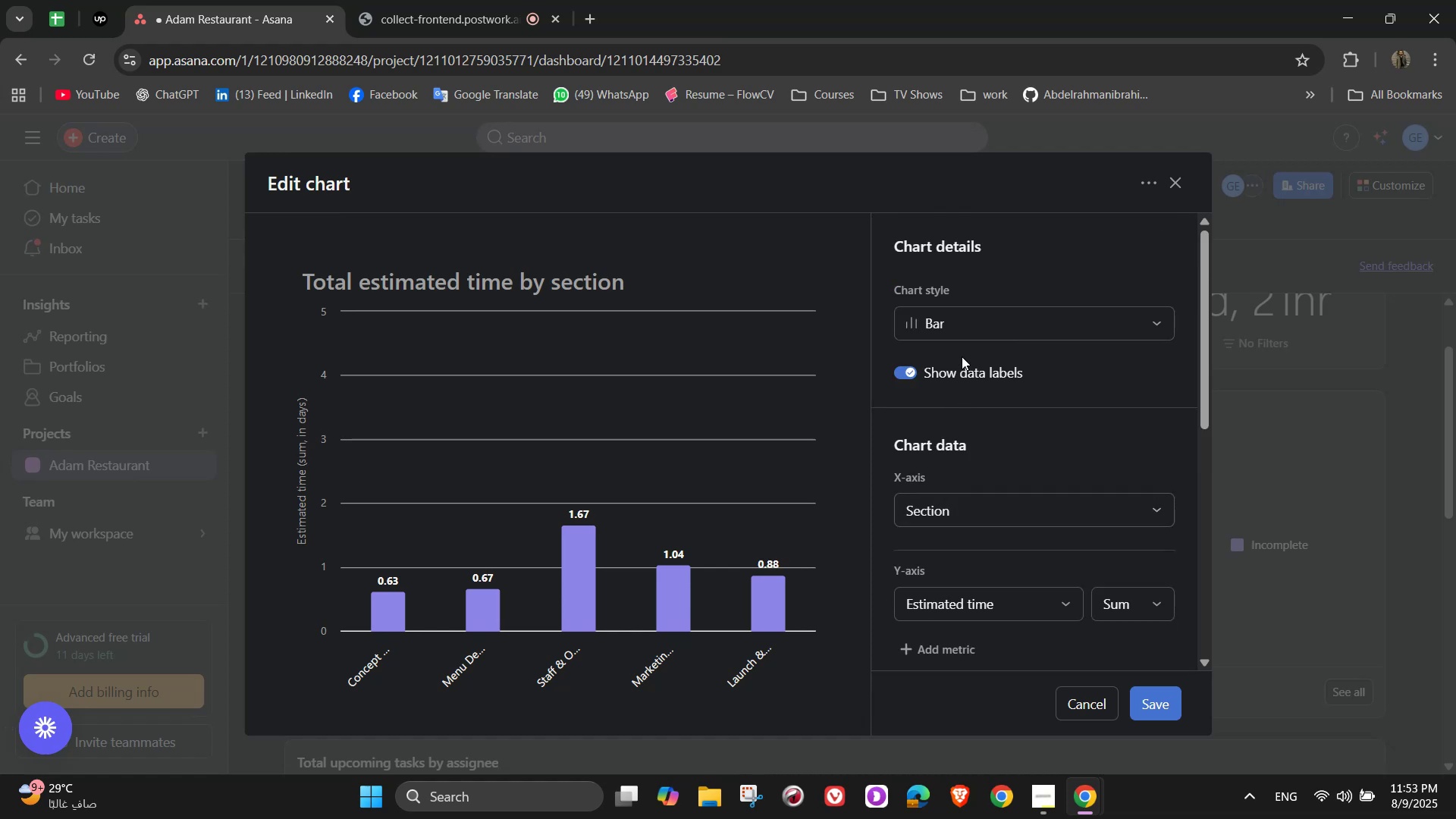 
left_click([958, 331])
 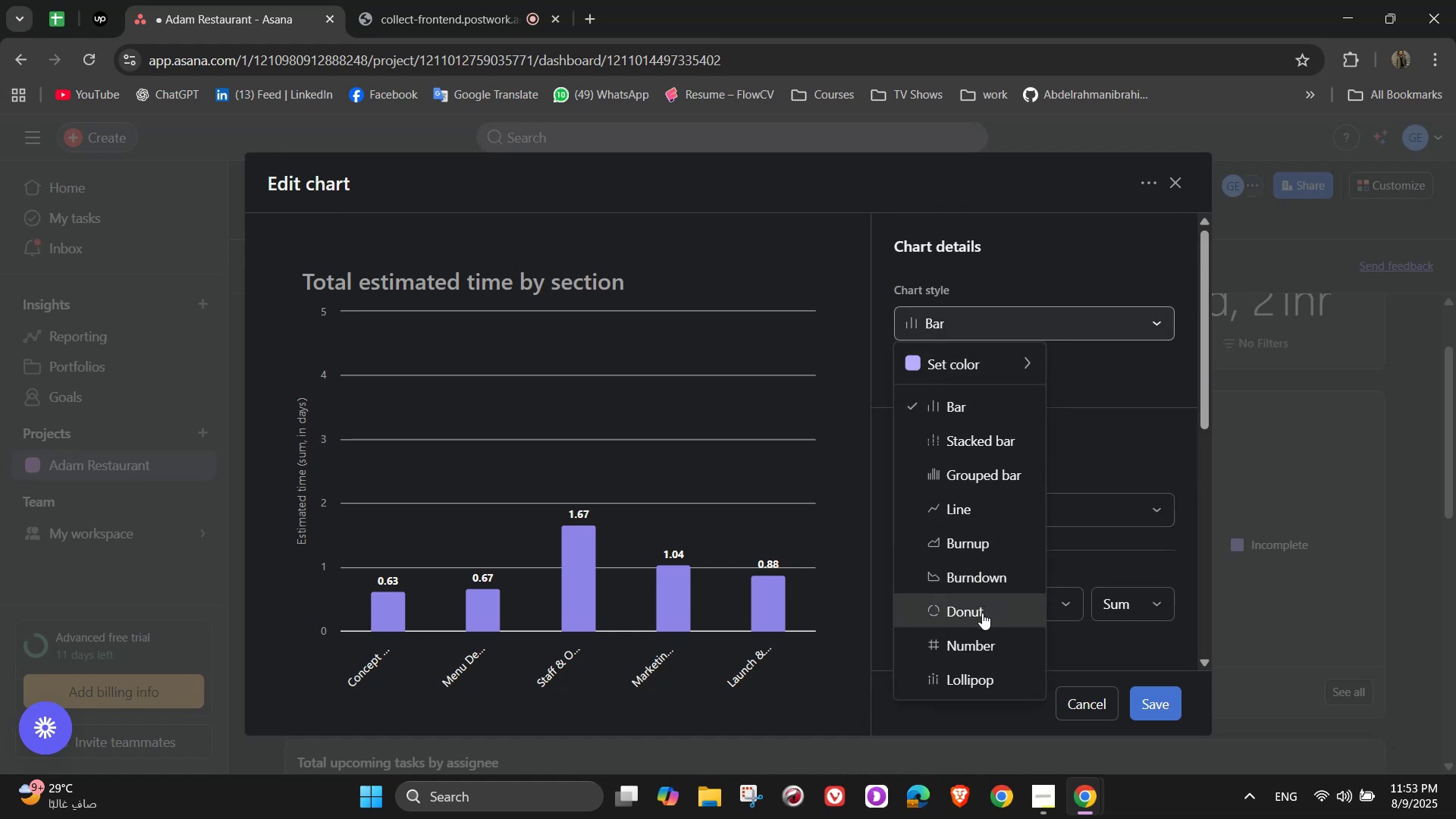 
left_click([982, 613])
 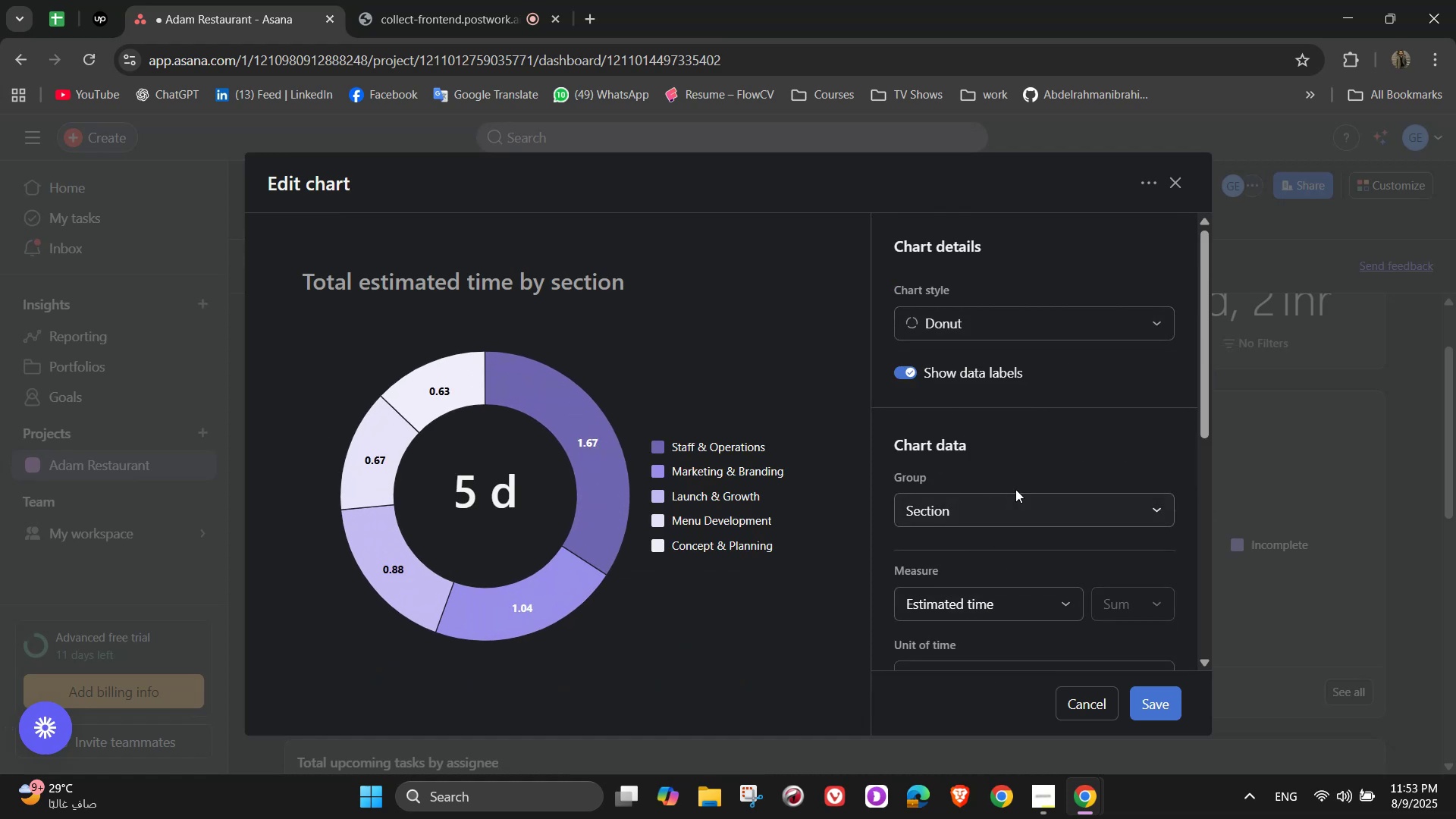 
scroll: coordinate [1025, 453], scroll_direction: up, amount: 3.0
 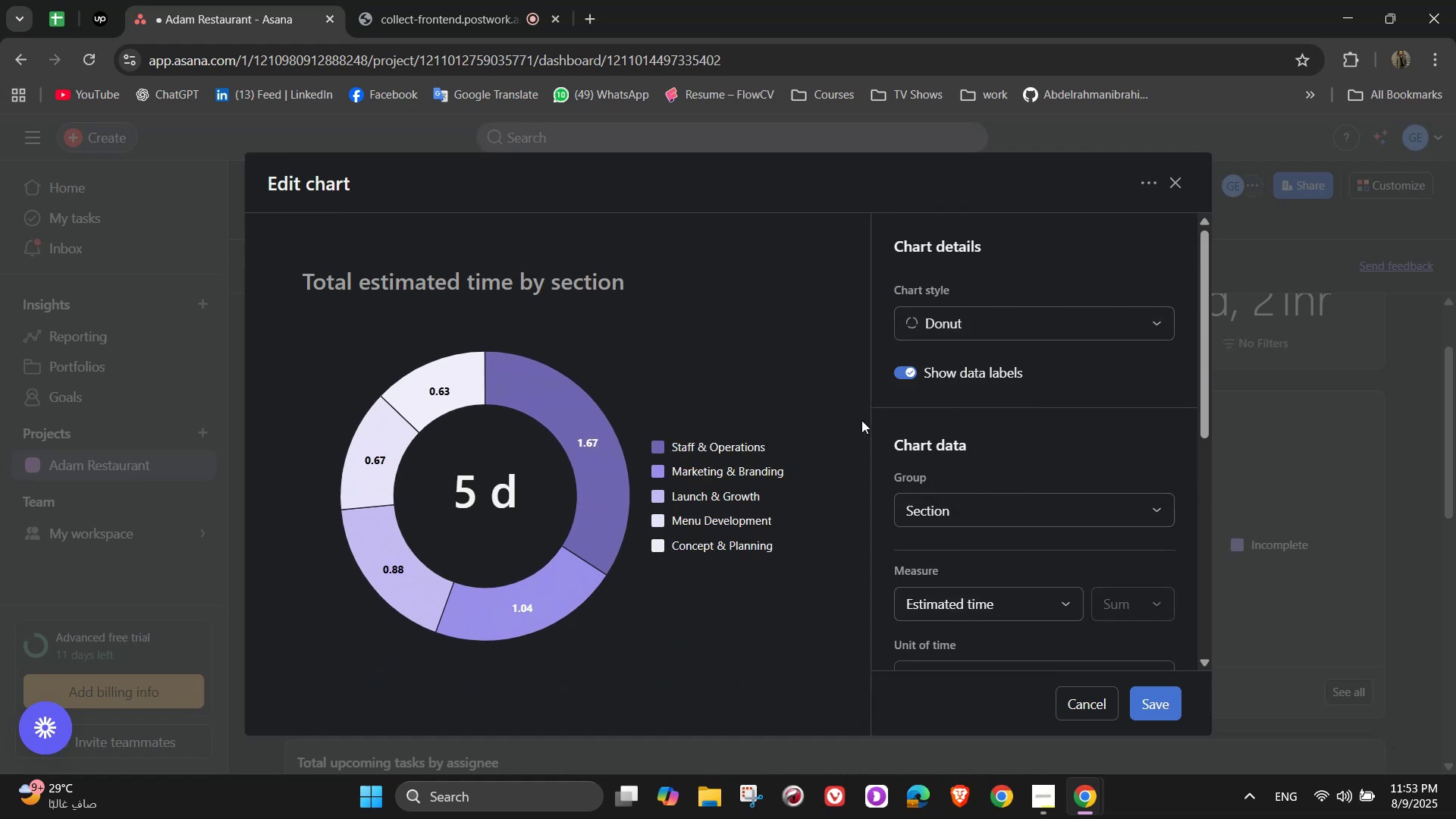 
left_click([990, 329])
 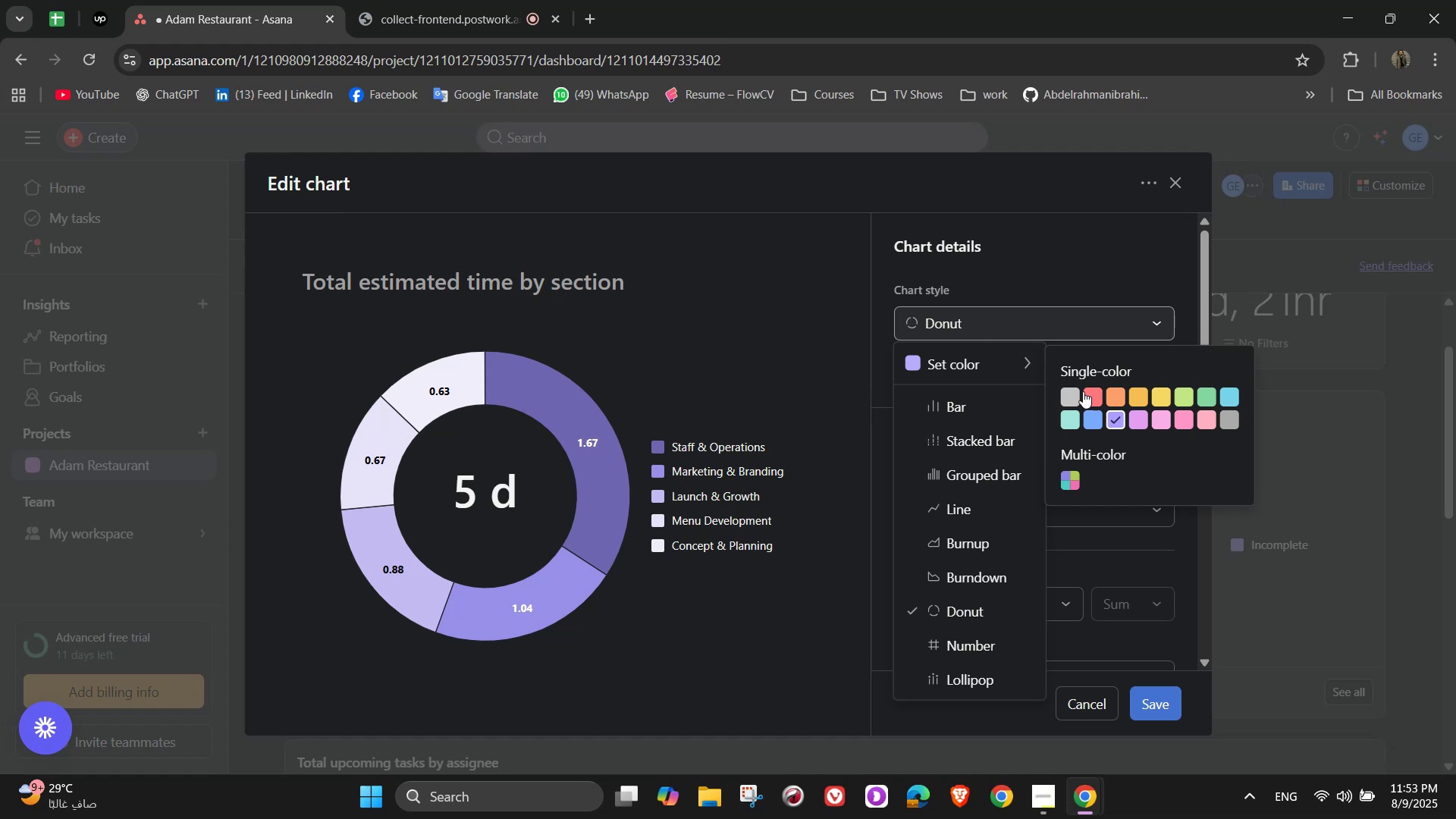 
left_click([1091, 397])
 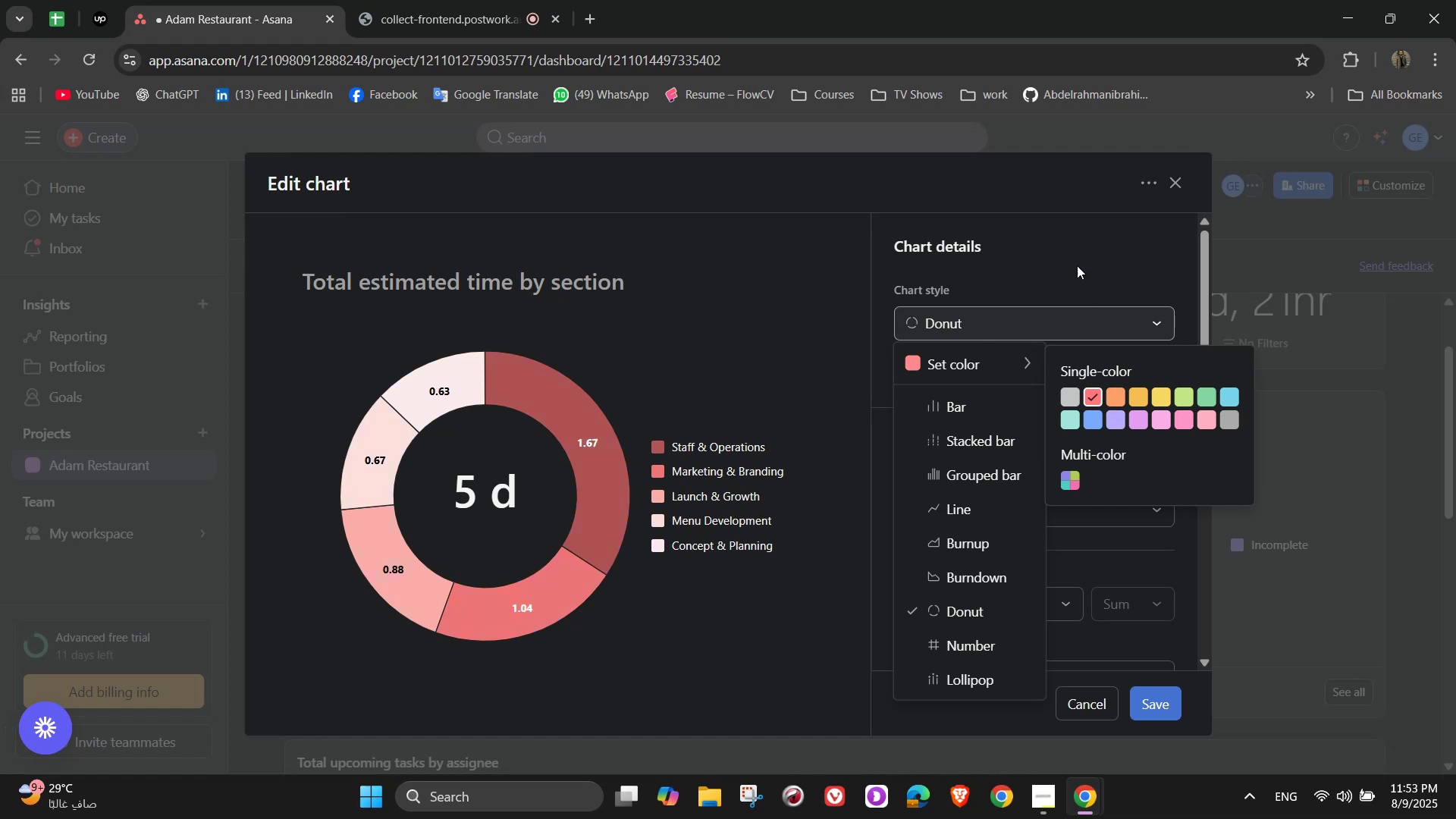 
left_click([1074, 254])
 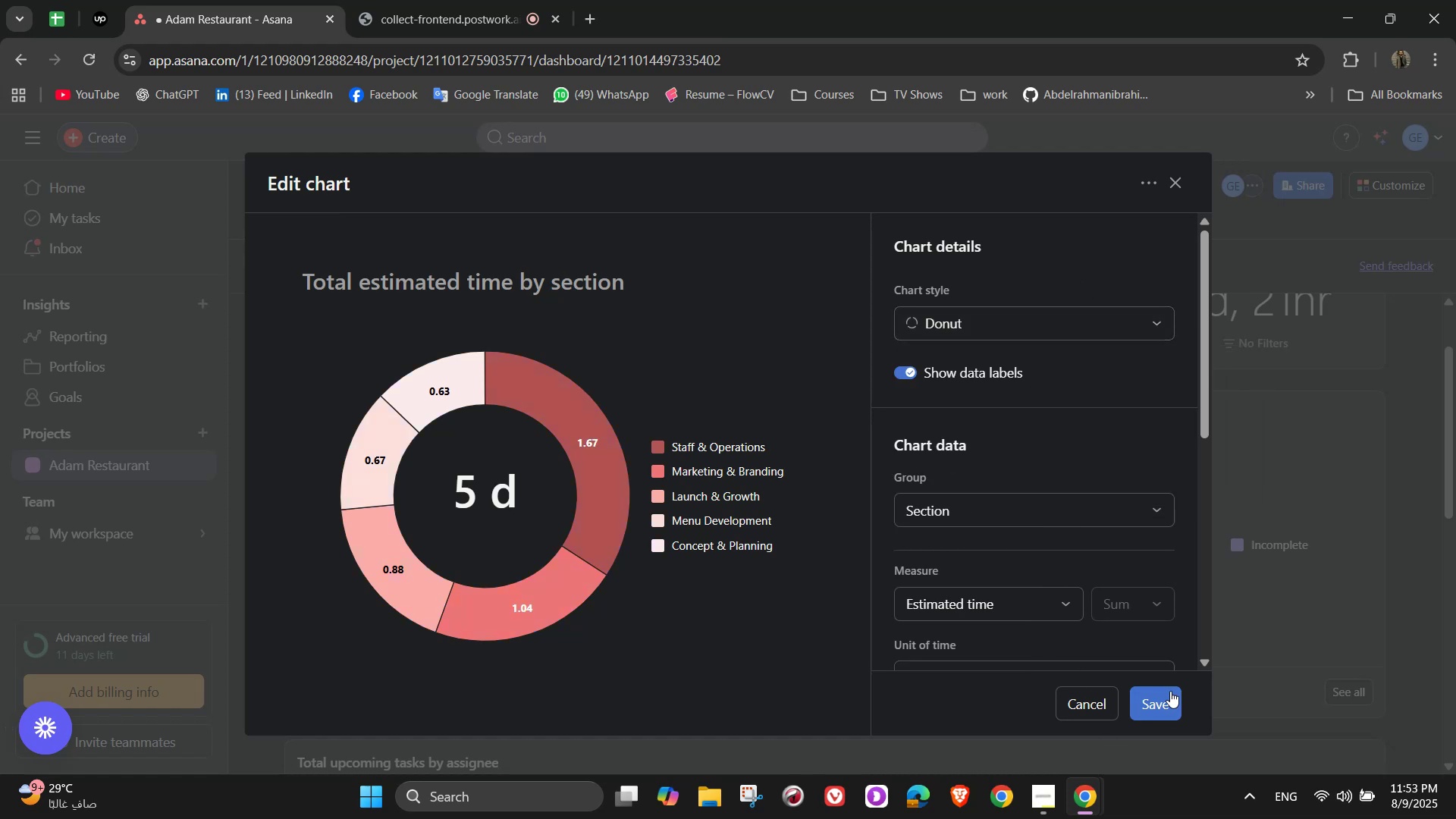 
left_click([1158, 692])
 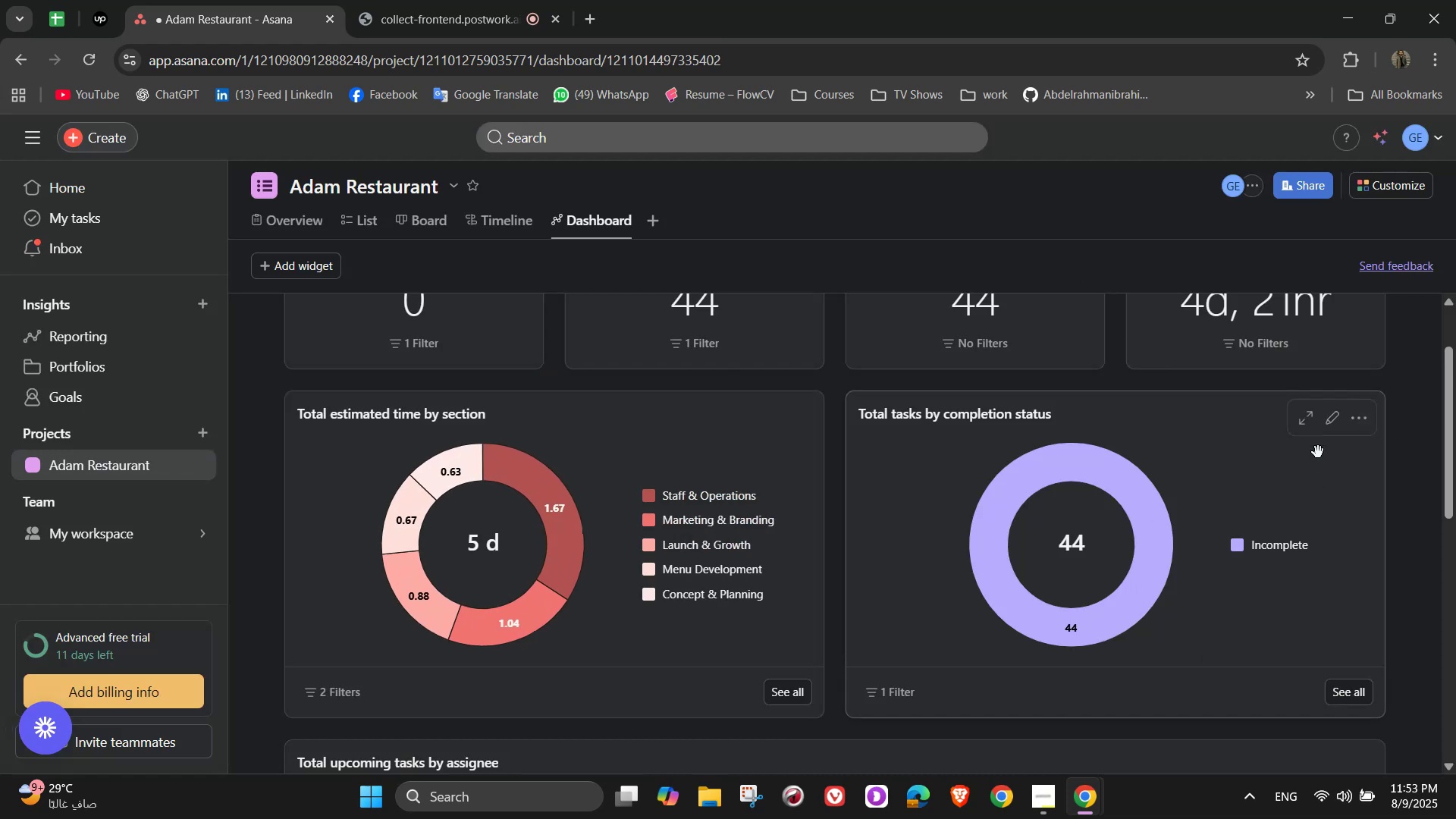 
wait(7.32)
 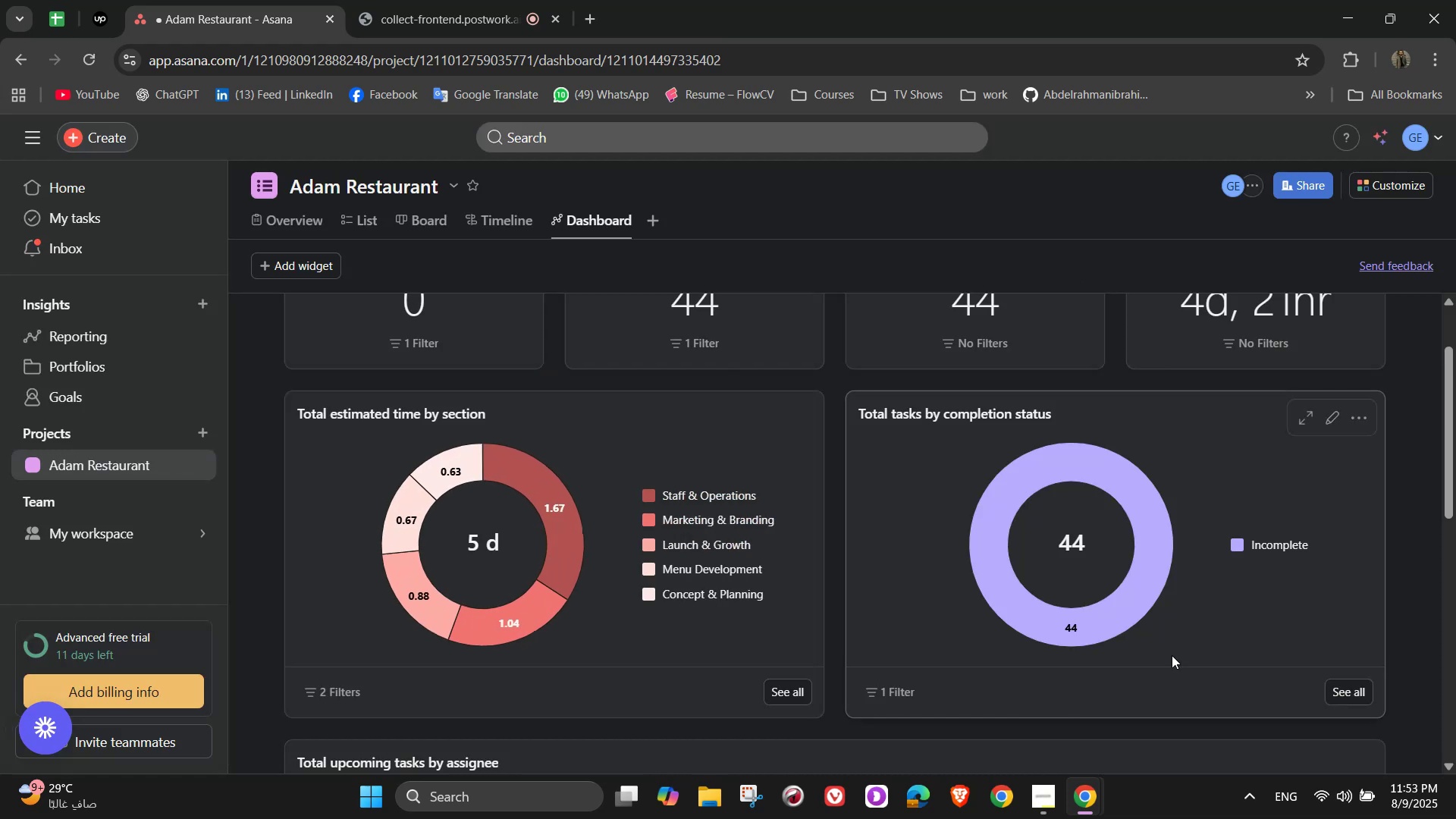 
left_click([1326, 426])
 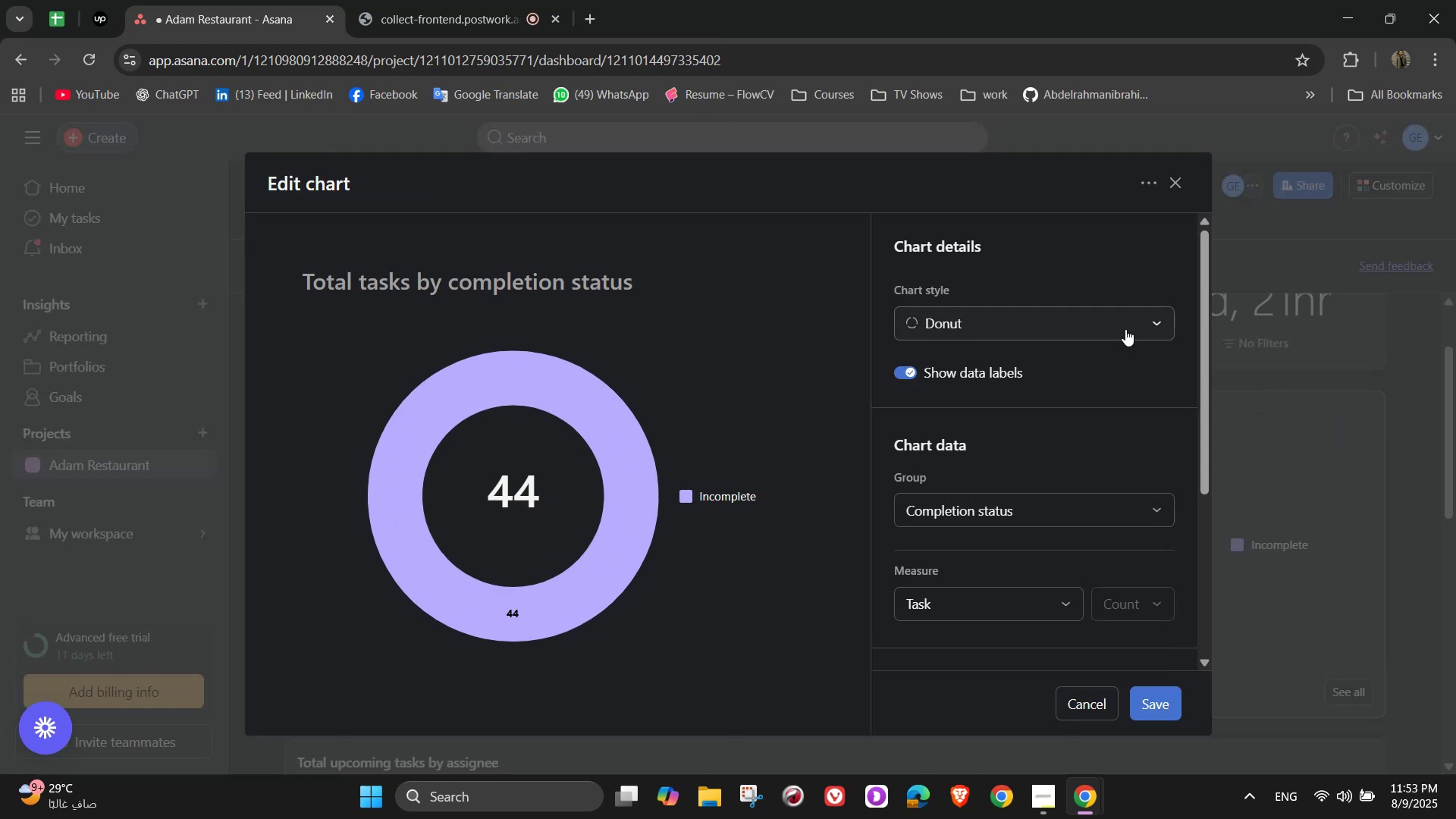 
left_click([1125, 329])
 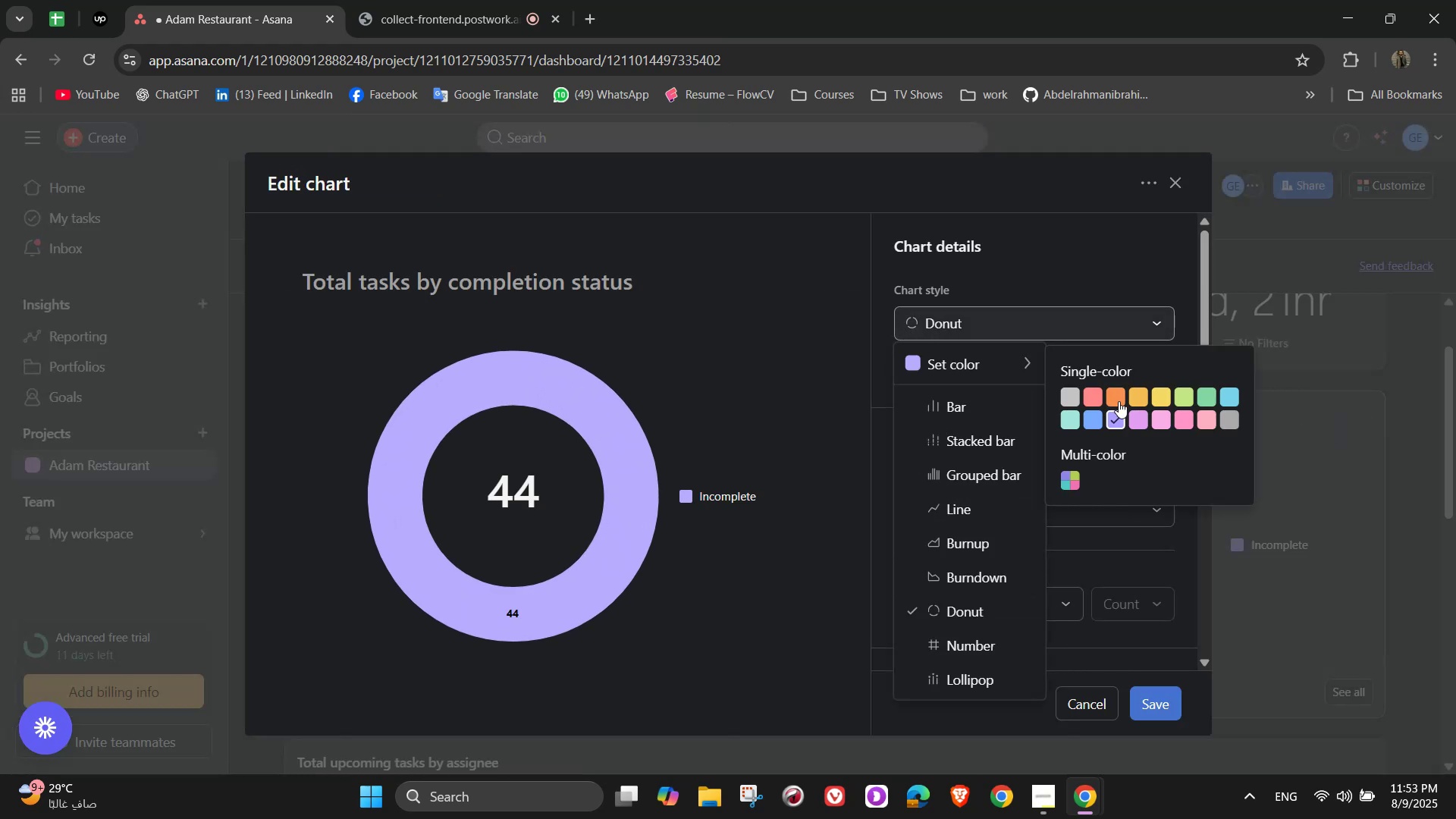 
wait(7.08)
 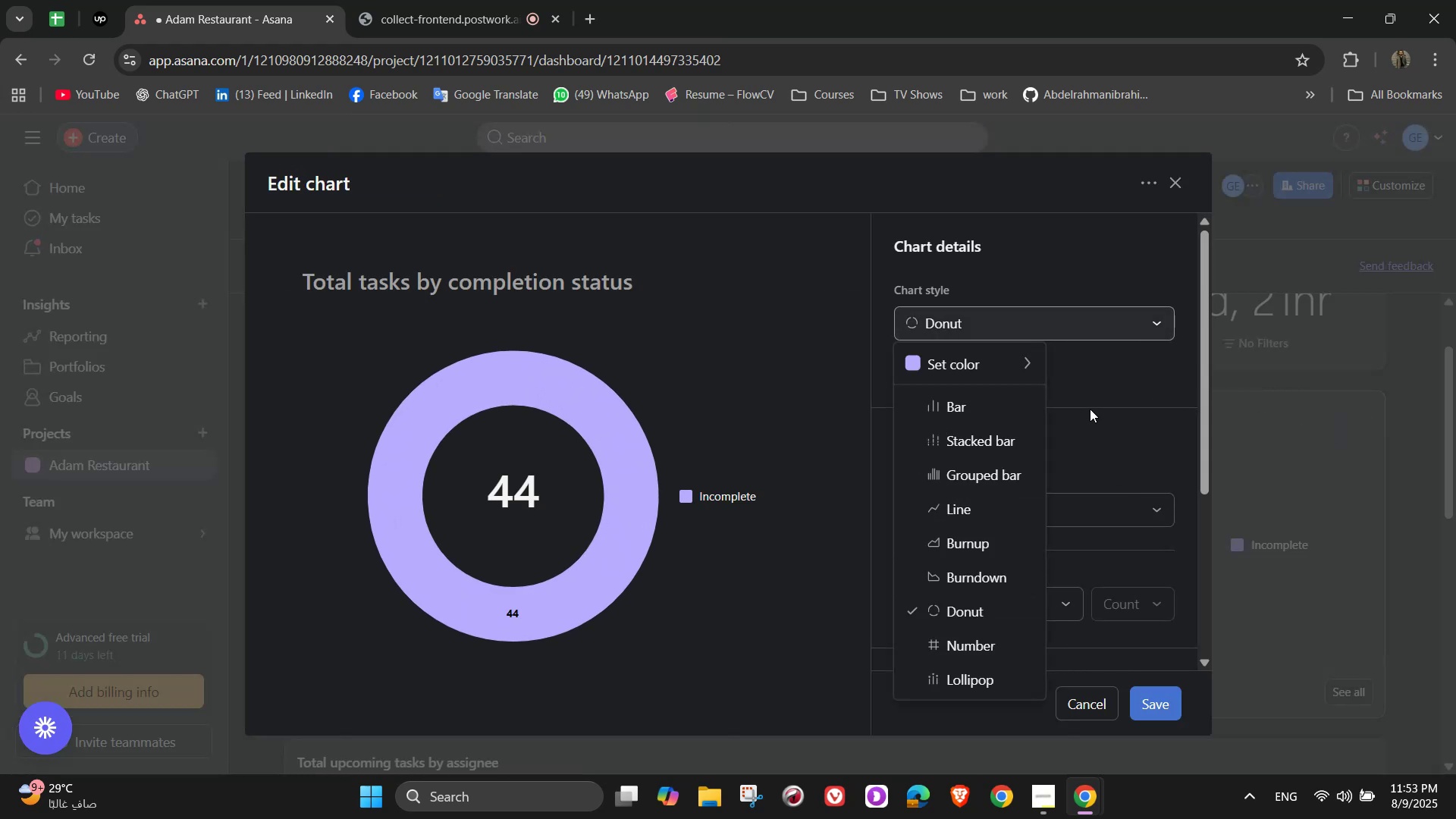 
left_click([1230, 422])
 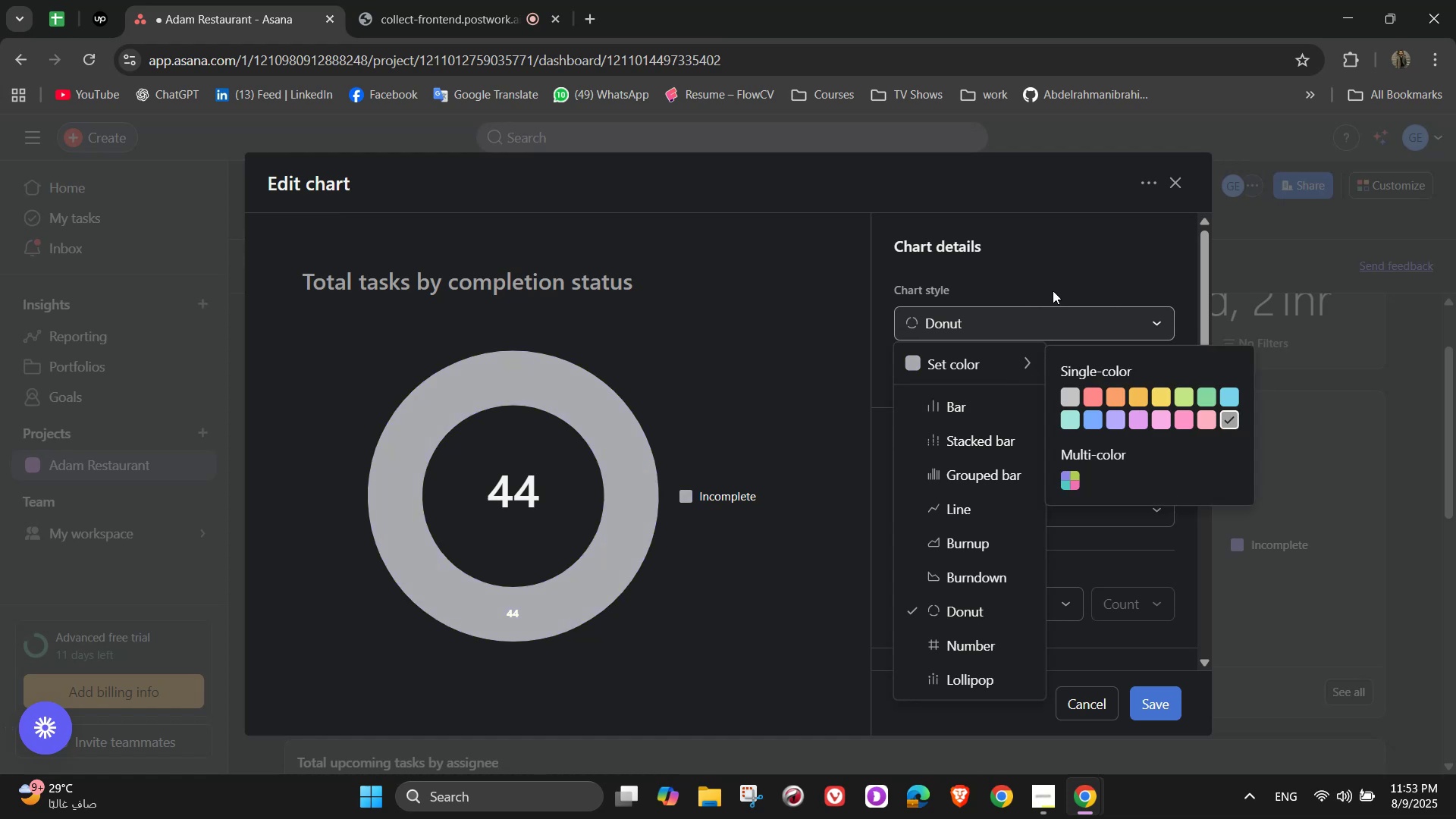 
mouse_move([970, 428])
 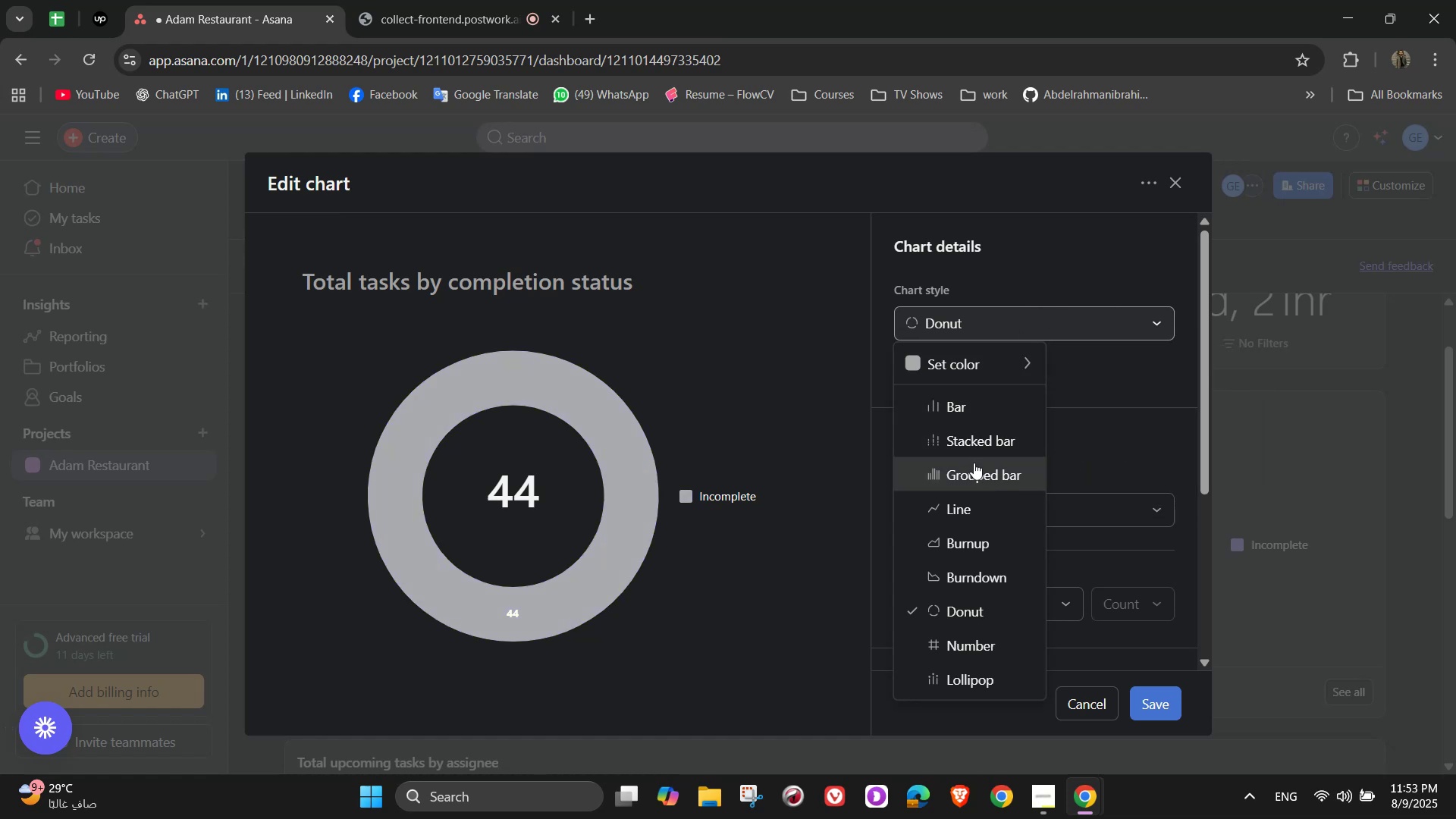 
left_click([1130, 441])
 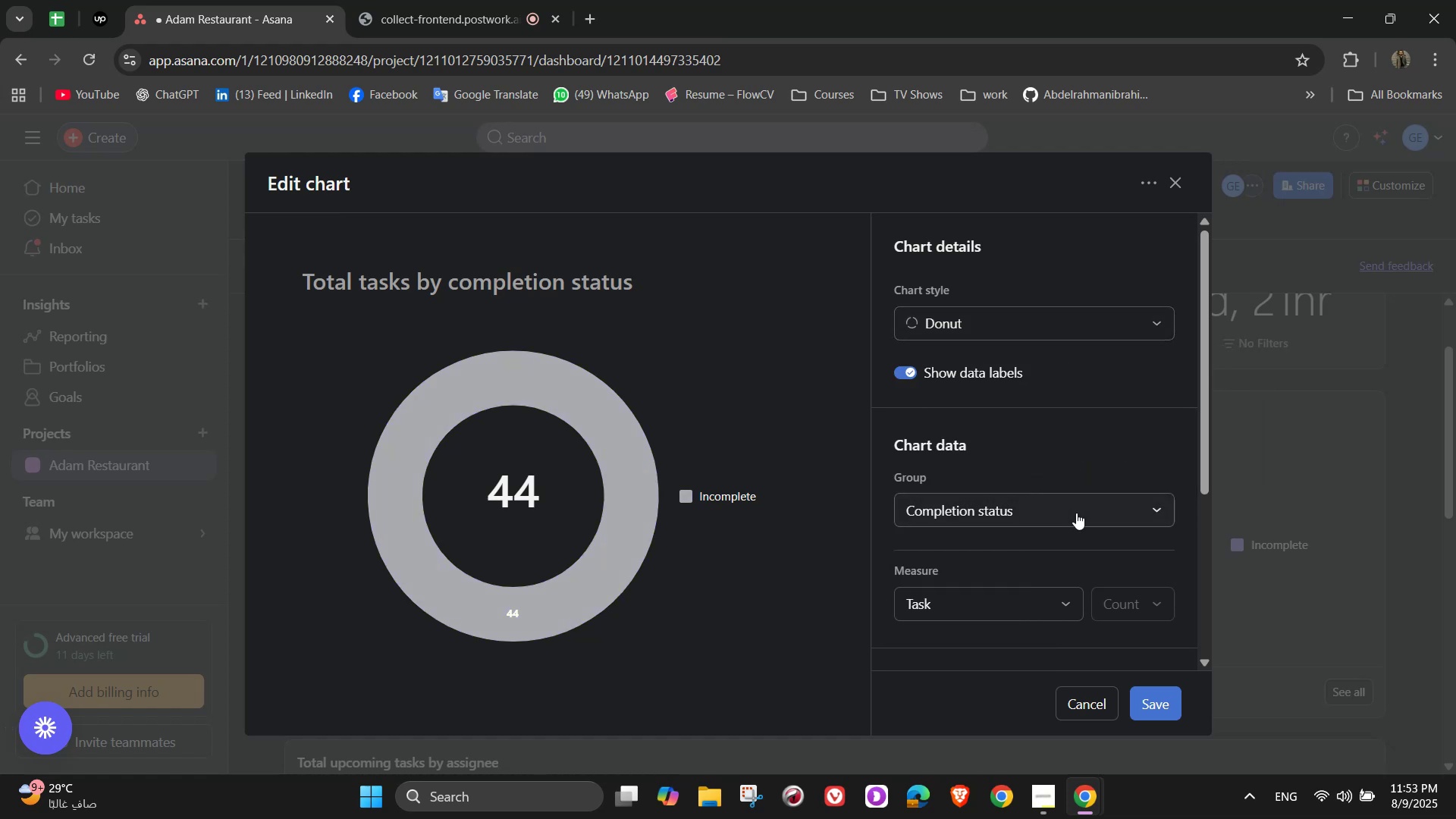 
double_click([1076, 513])
 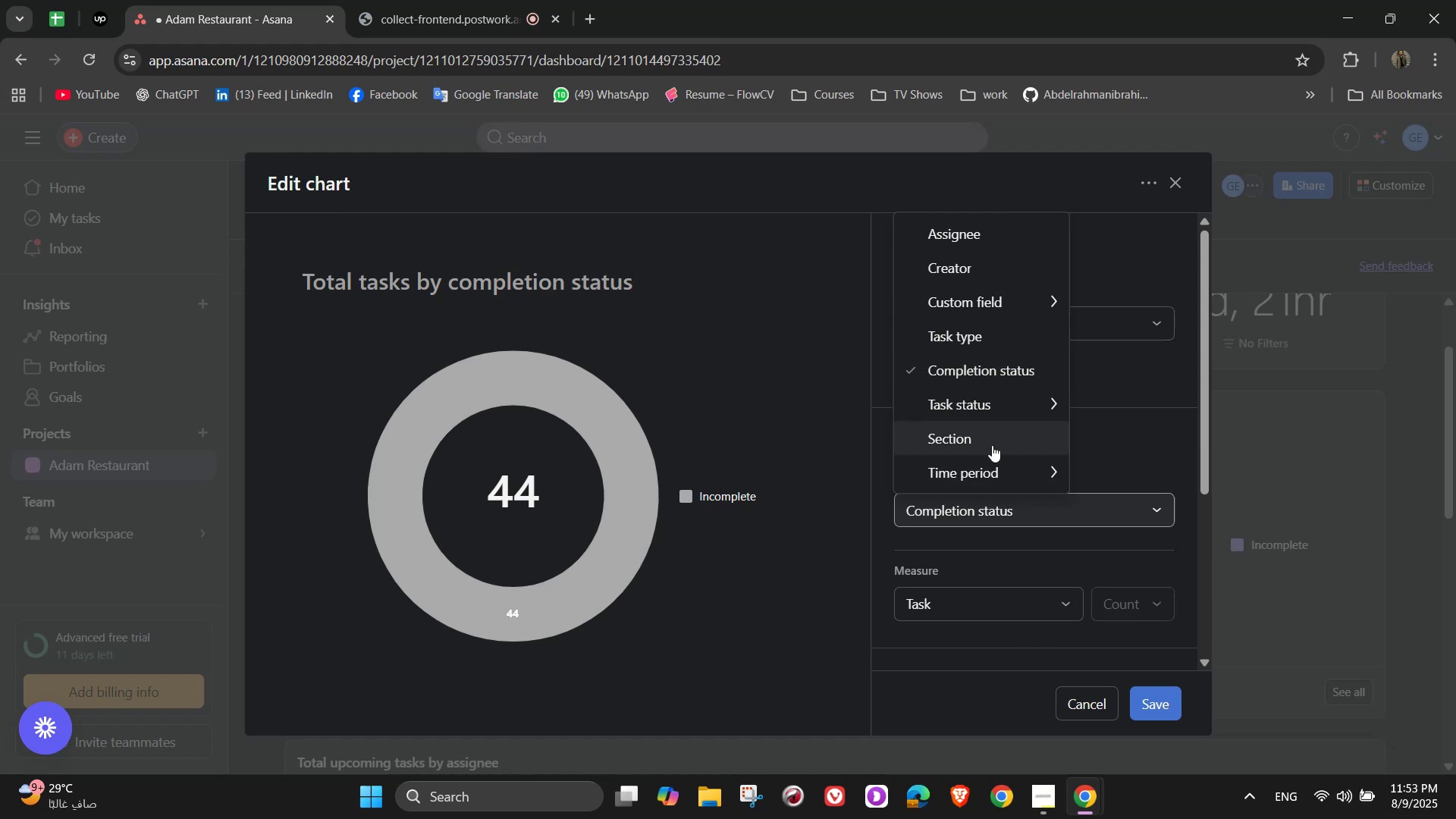 
left_click([990, 444])
 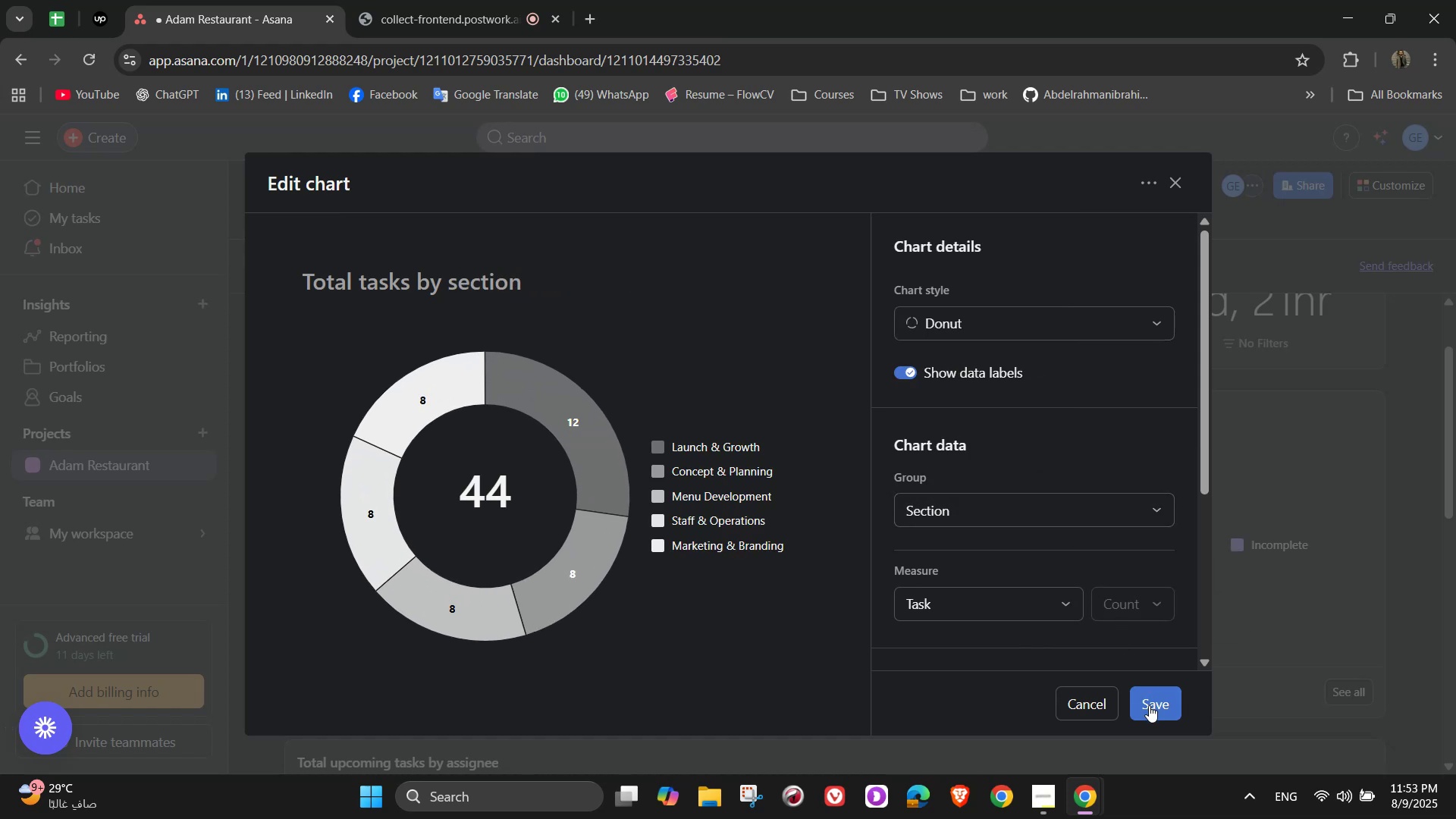 
left_click([1149, 706])
 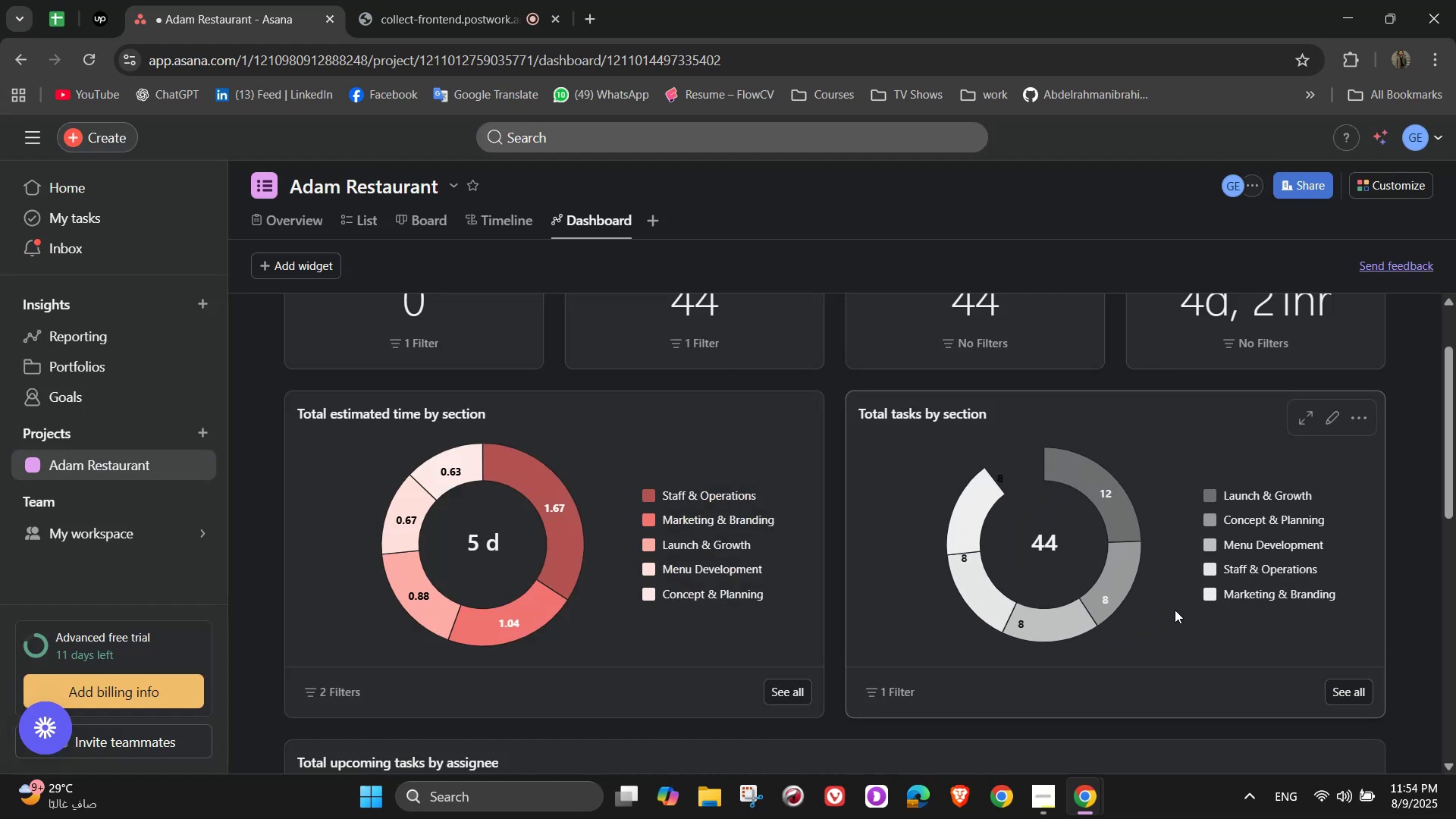 
scroll: coordinate [1285, 632], scroll_direction: down, amount: 6.0
 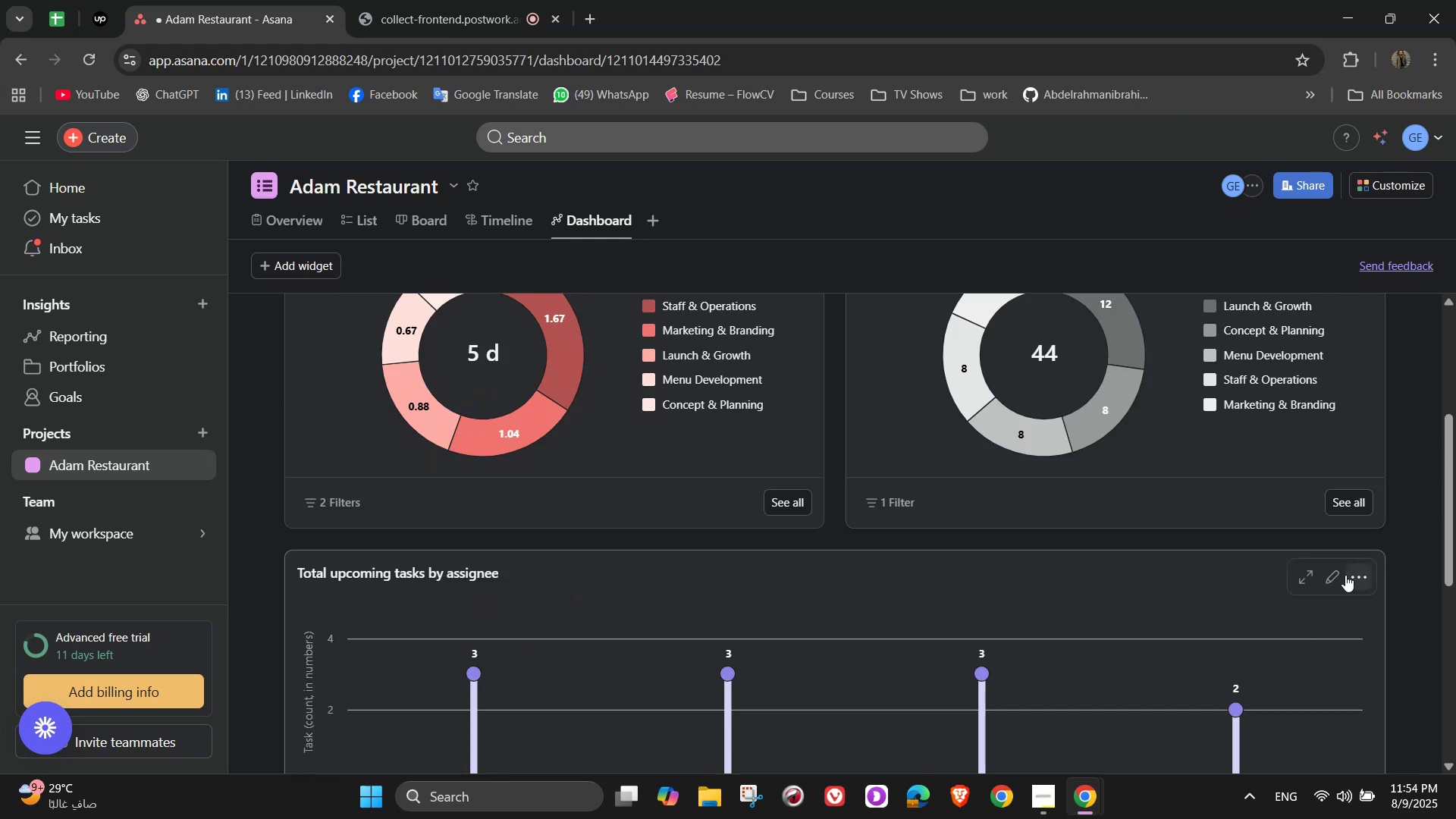 
left_click([1331, 577])
 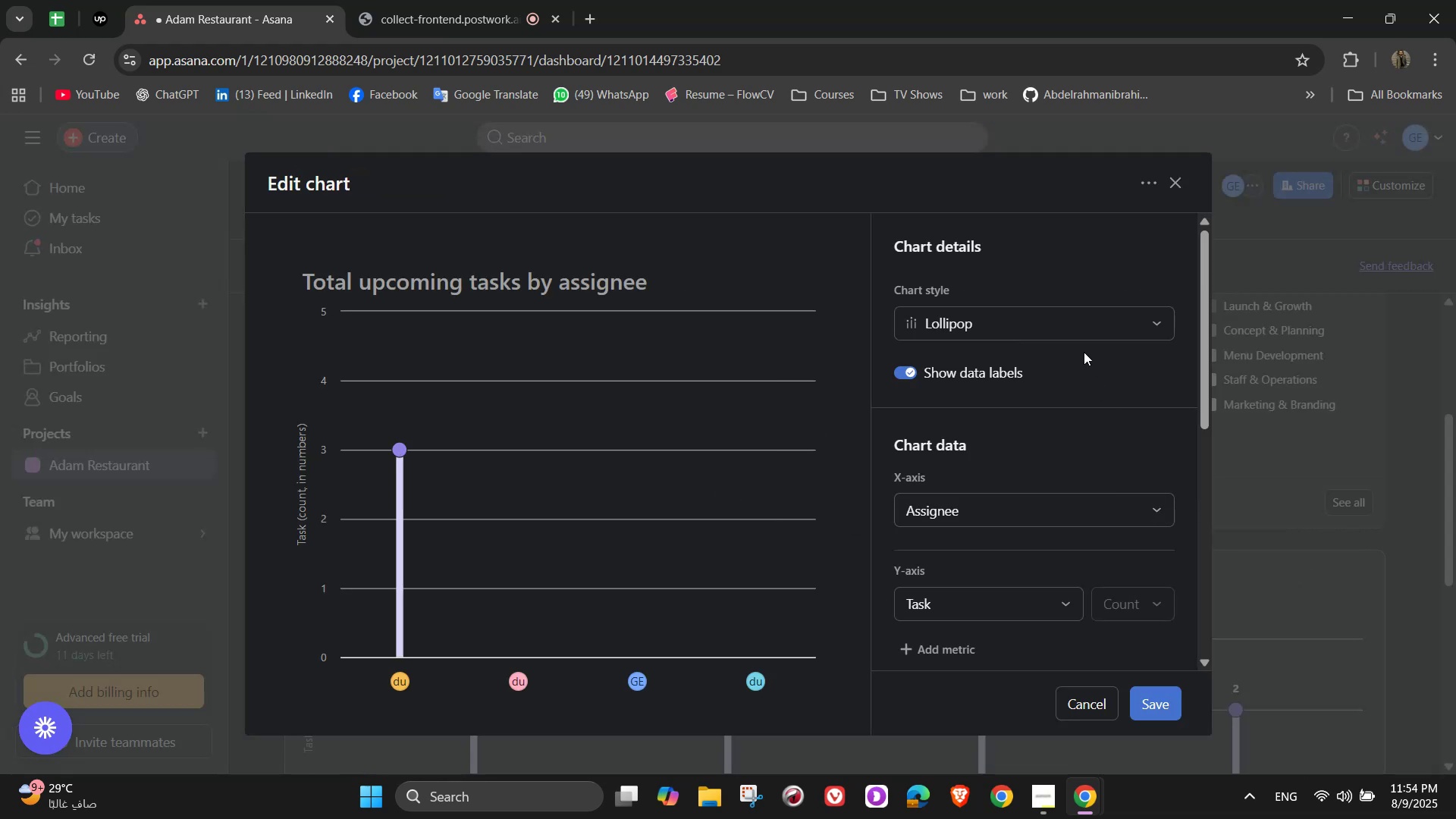 
left_click([1063, 317])
 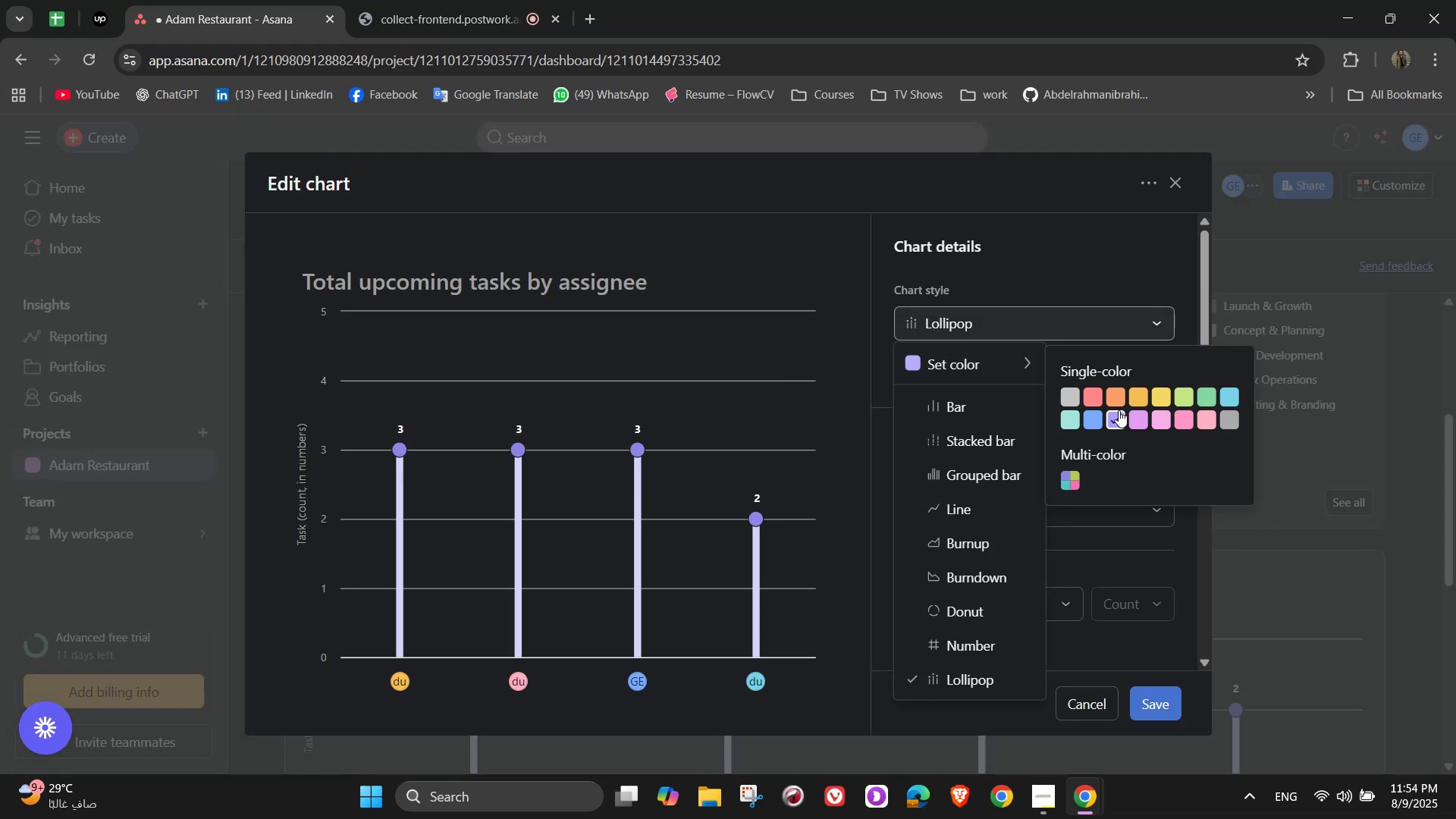 
left_click([1100, 391])
 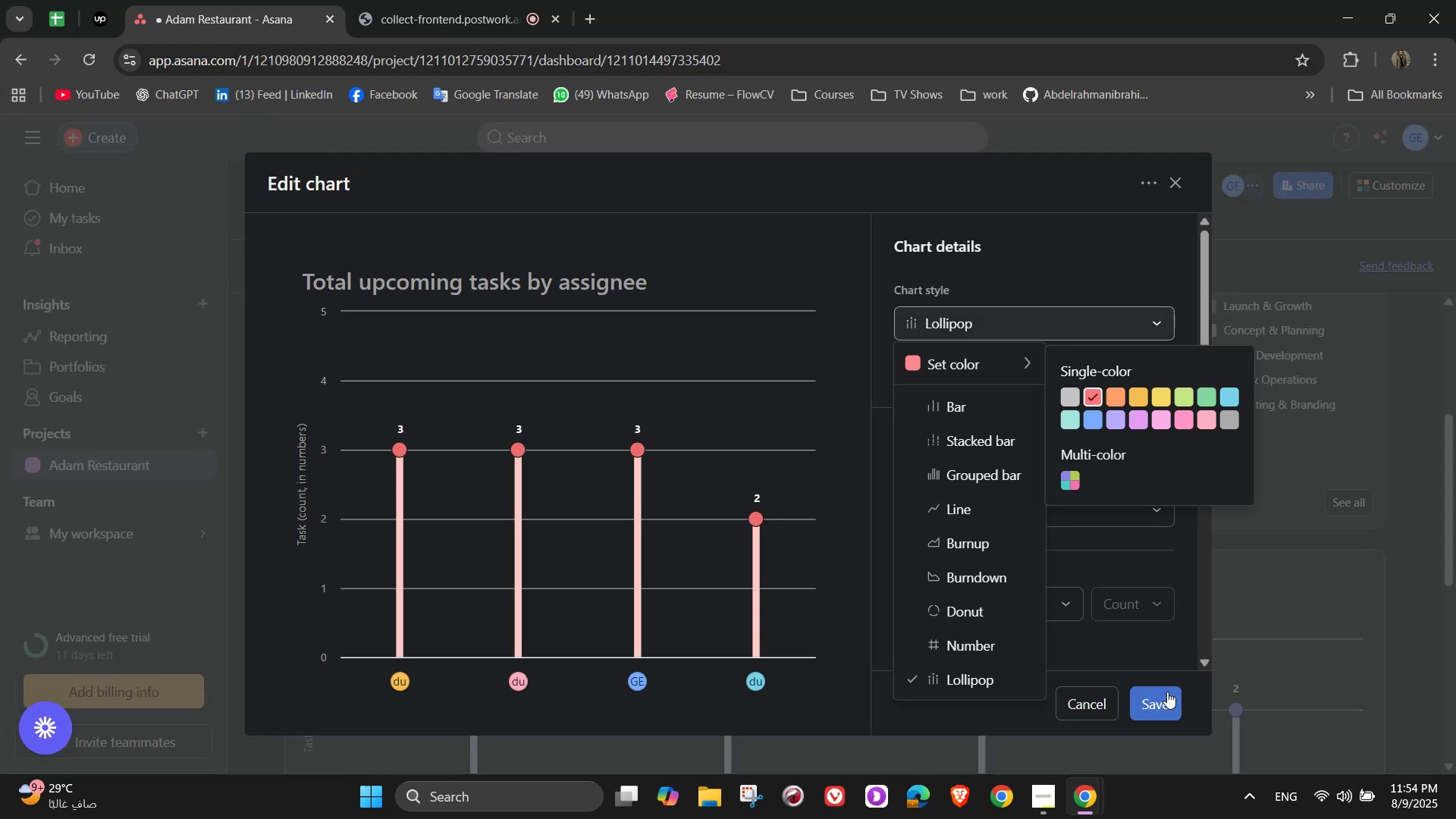 
left_click([1147, 696])
 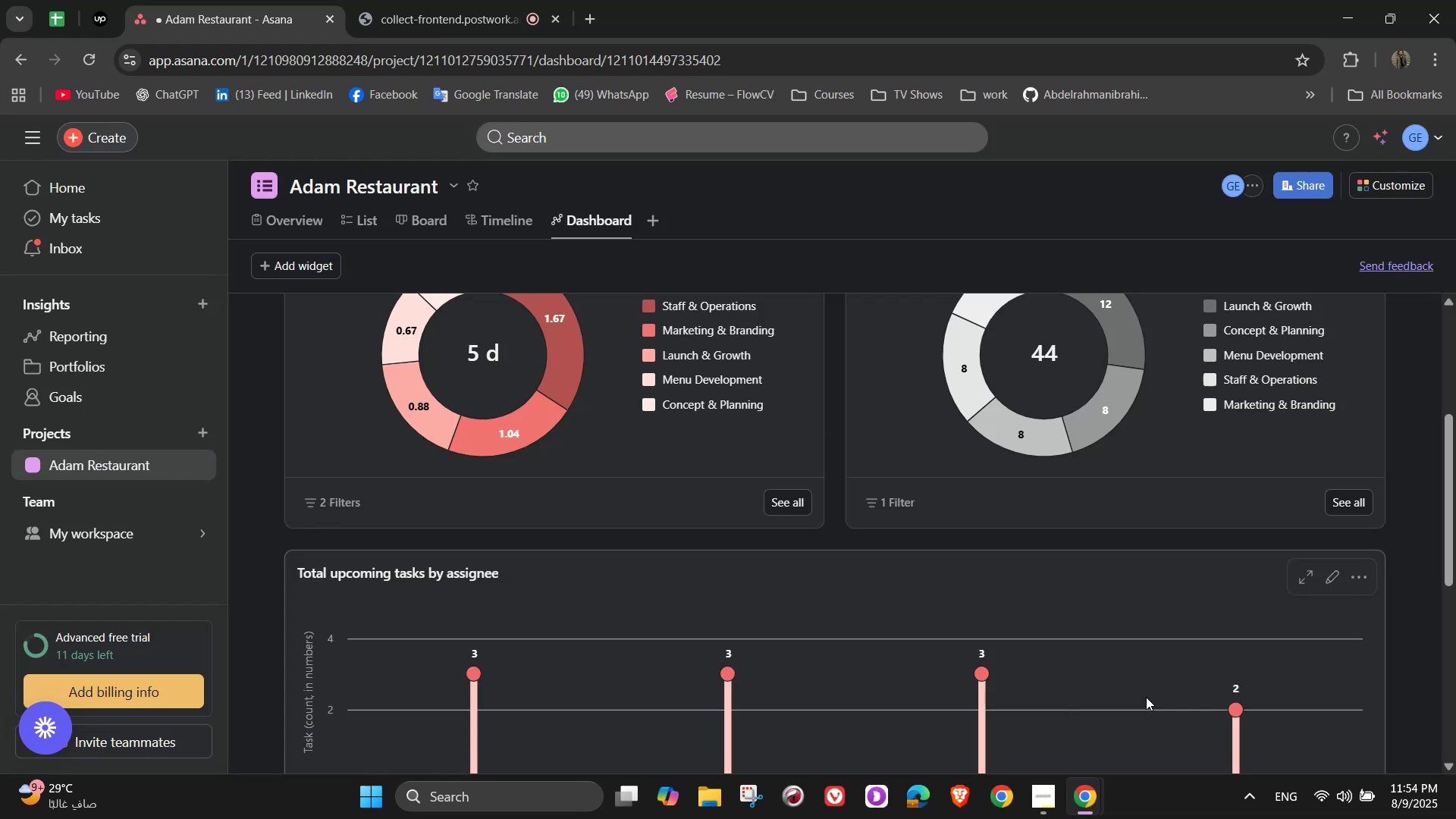 
scroll: coordinate [1165, 660], scroll_direction: up, amount: 3.0
 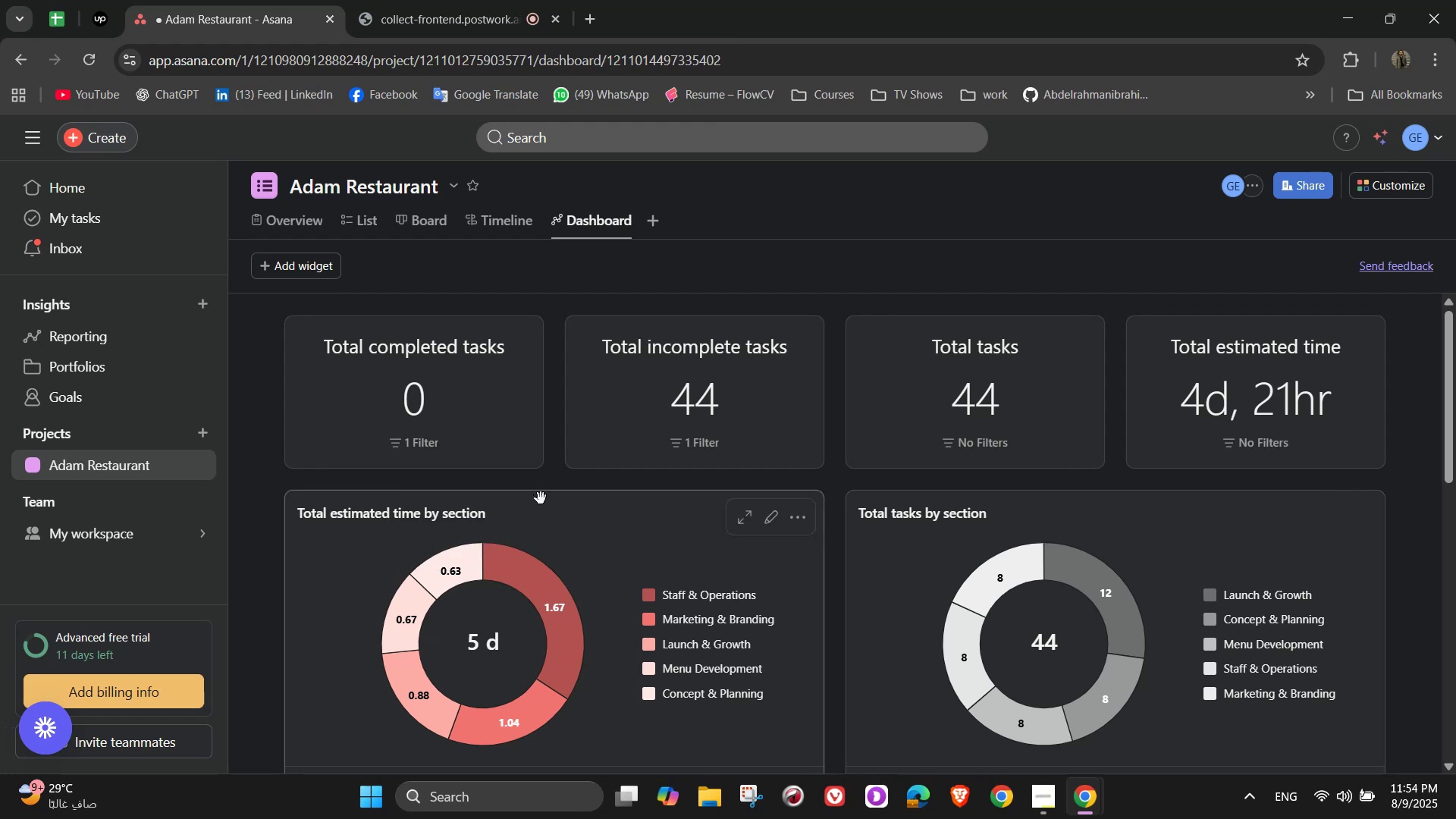 
wait(6.91)
 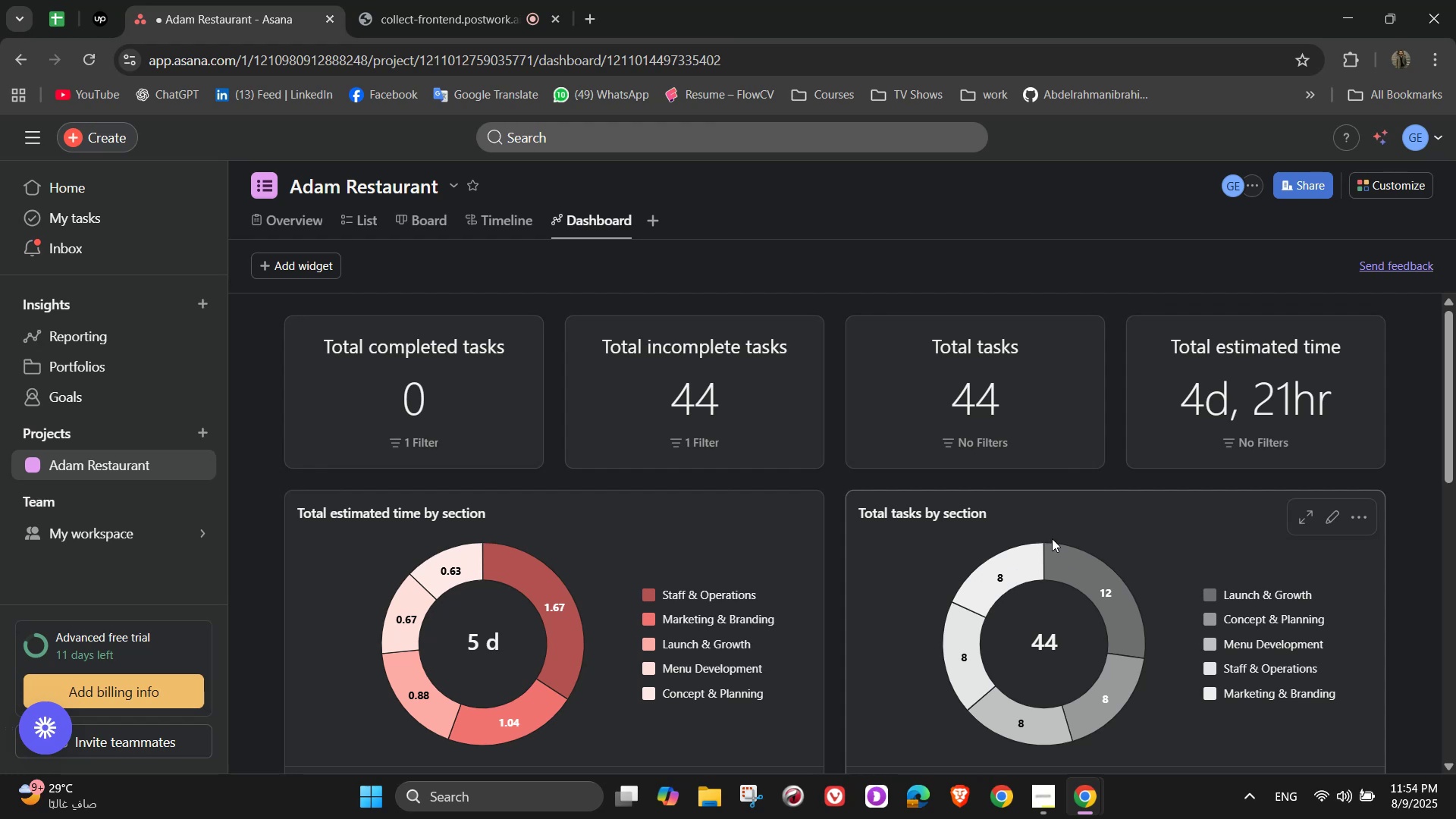 
scroll: coordinate [519, 504], scroll_direction: up, amount: 1.0
 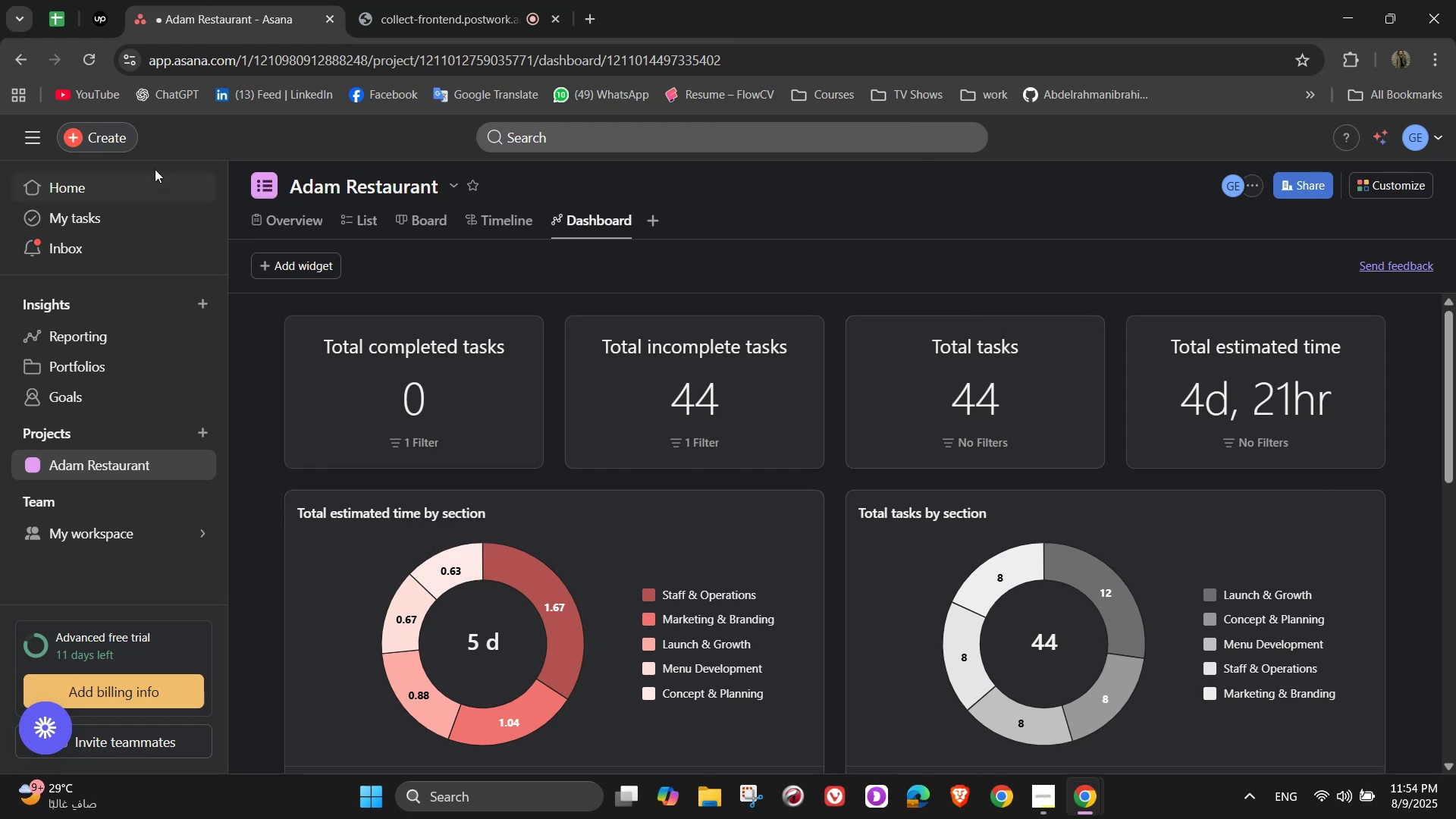 
wait(8.17)
 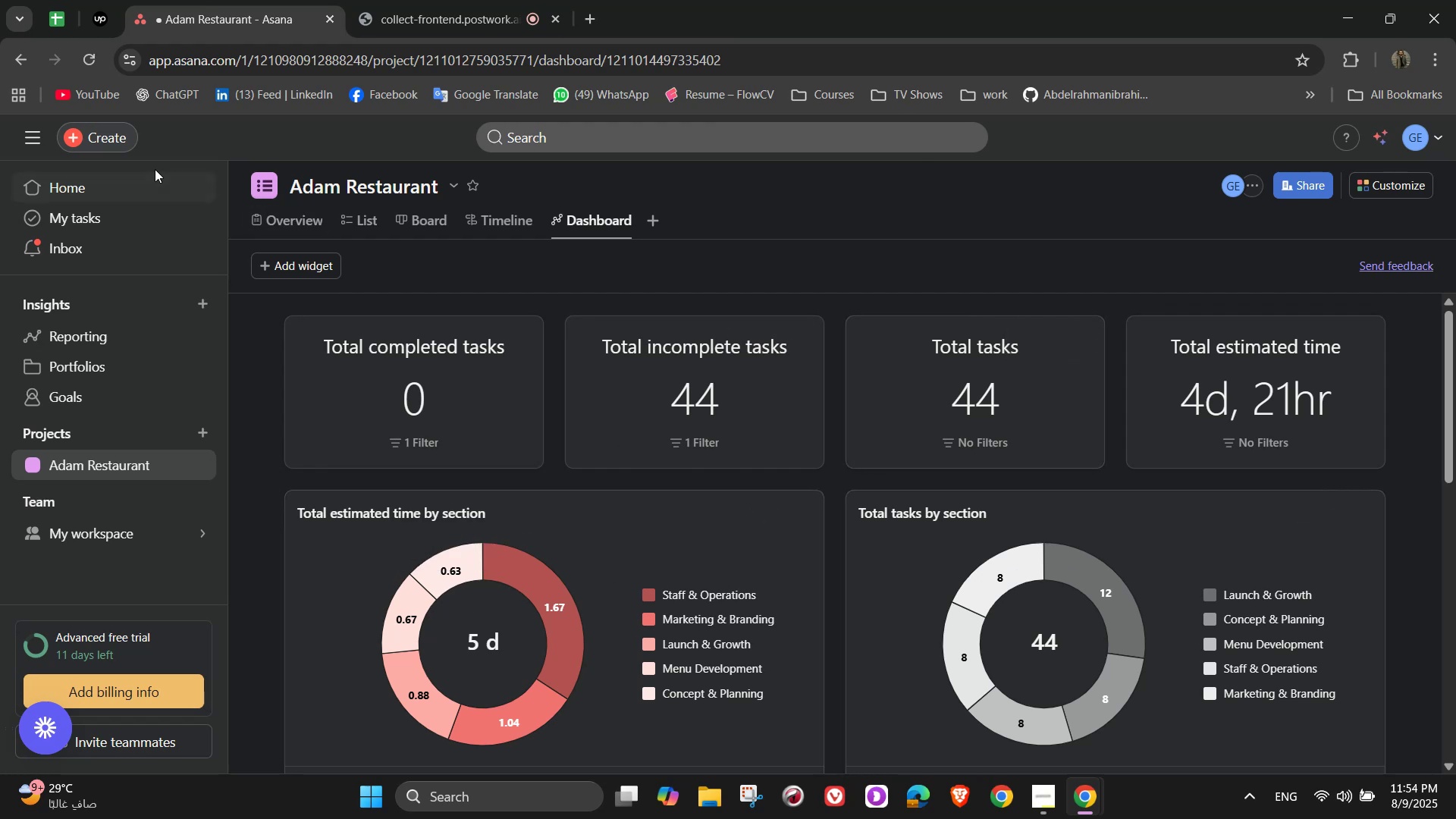 
scroll: coordinate [511, 339], scroll_direction: up, amount: 1.0
 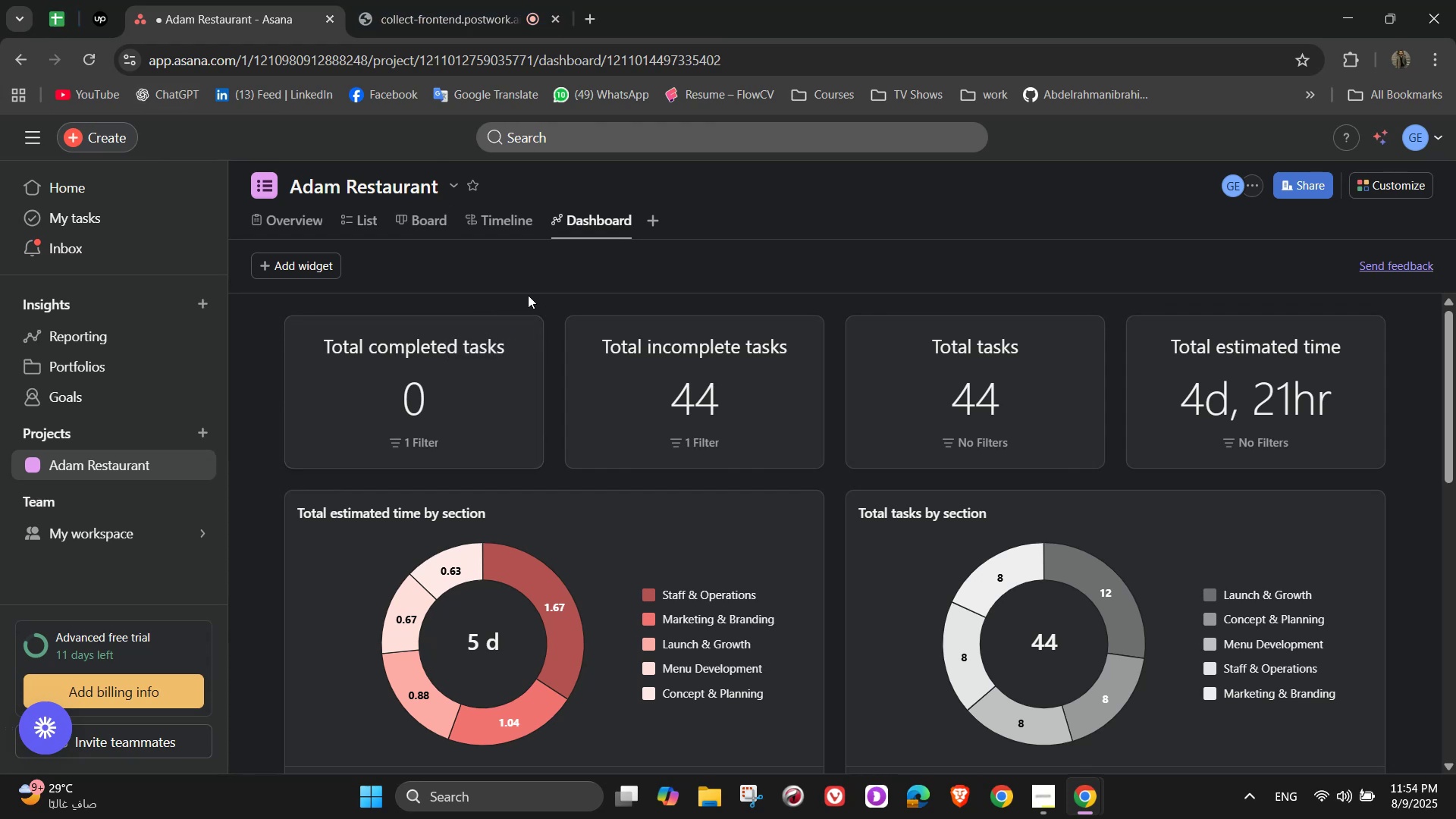 
wait(5.39)
 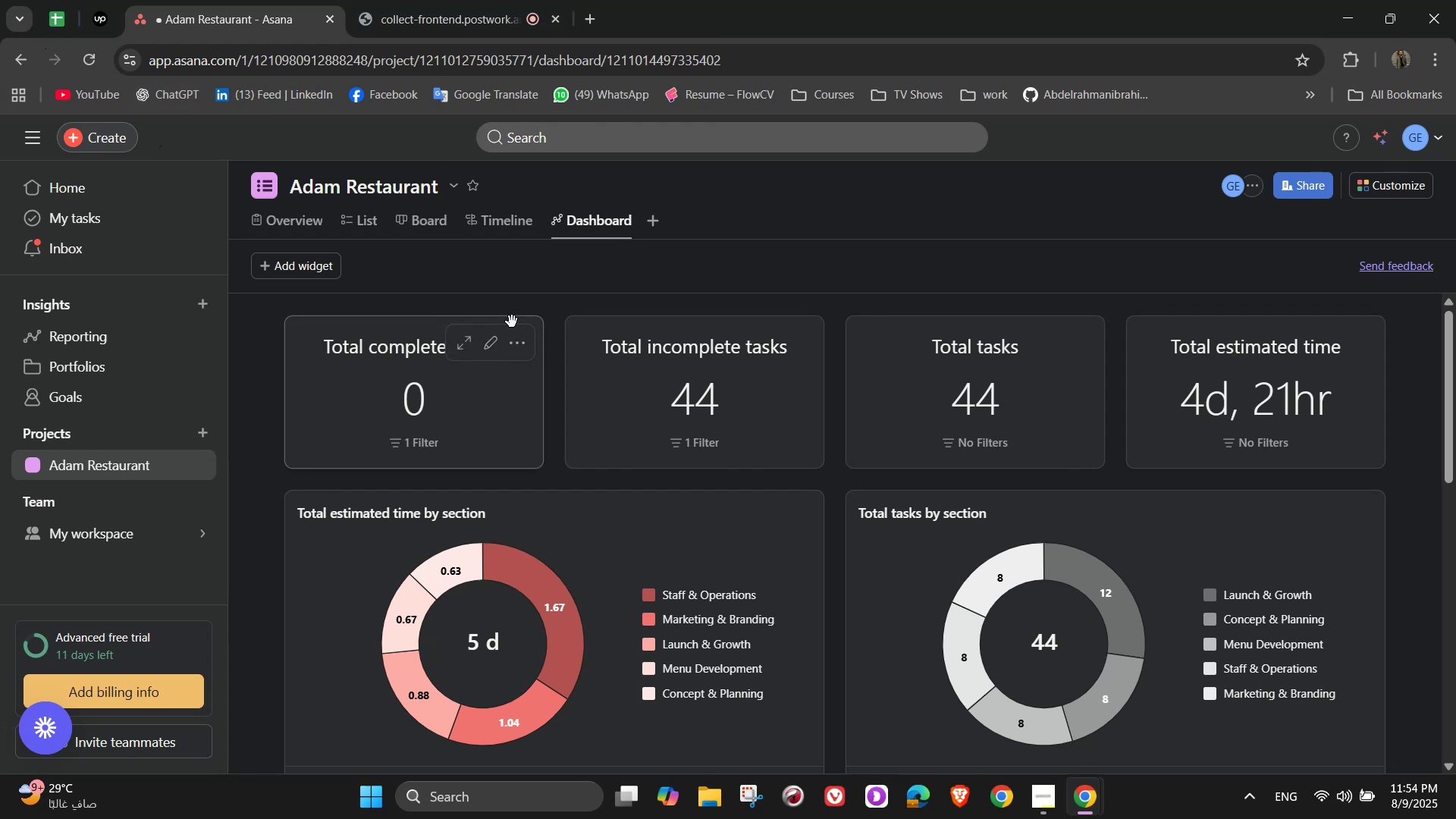 
scroll: coordinate [474, 357], scroll_direction: up, amount: 2.0
 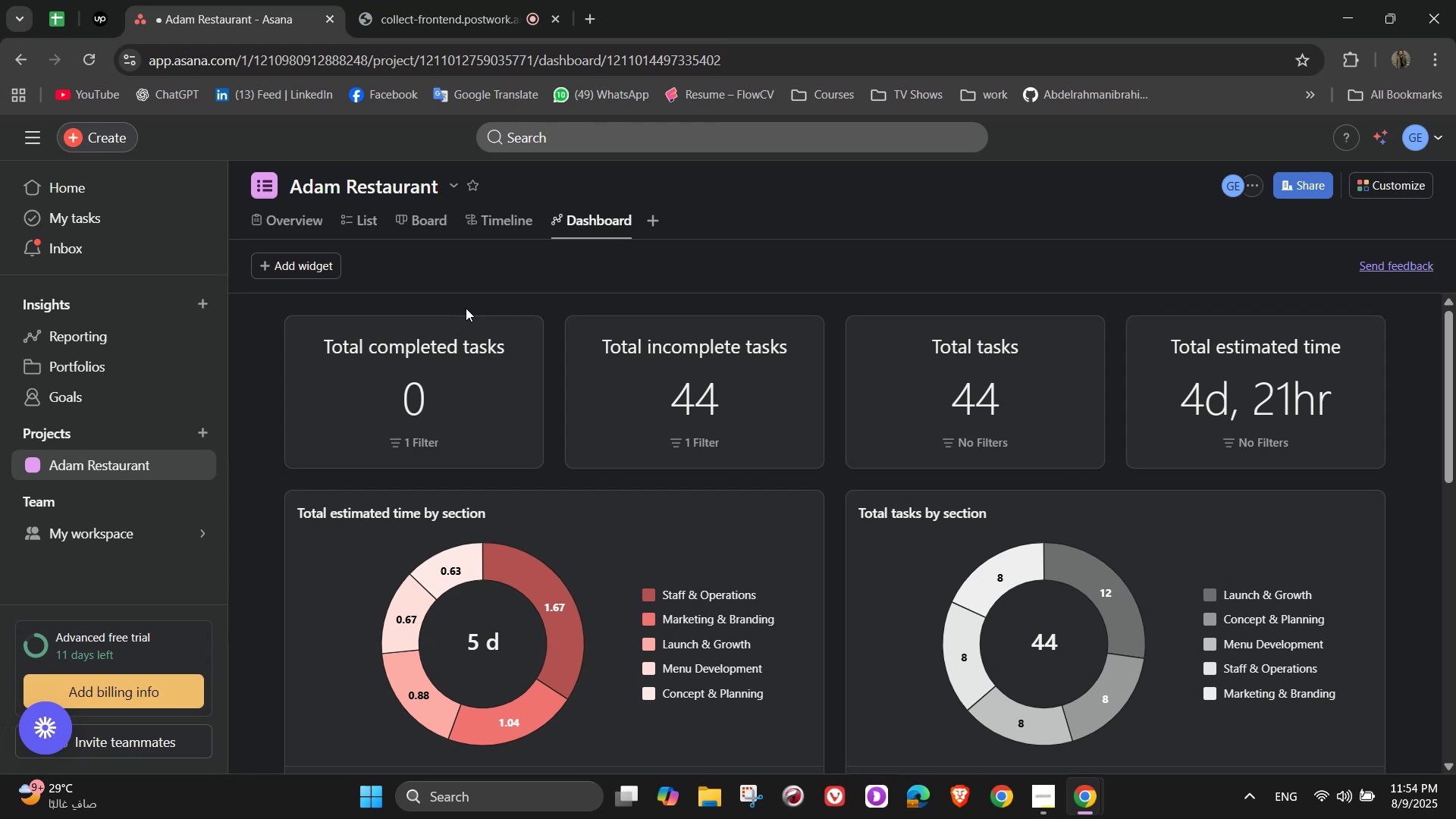 
wait(5.97)
 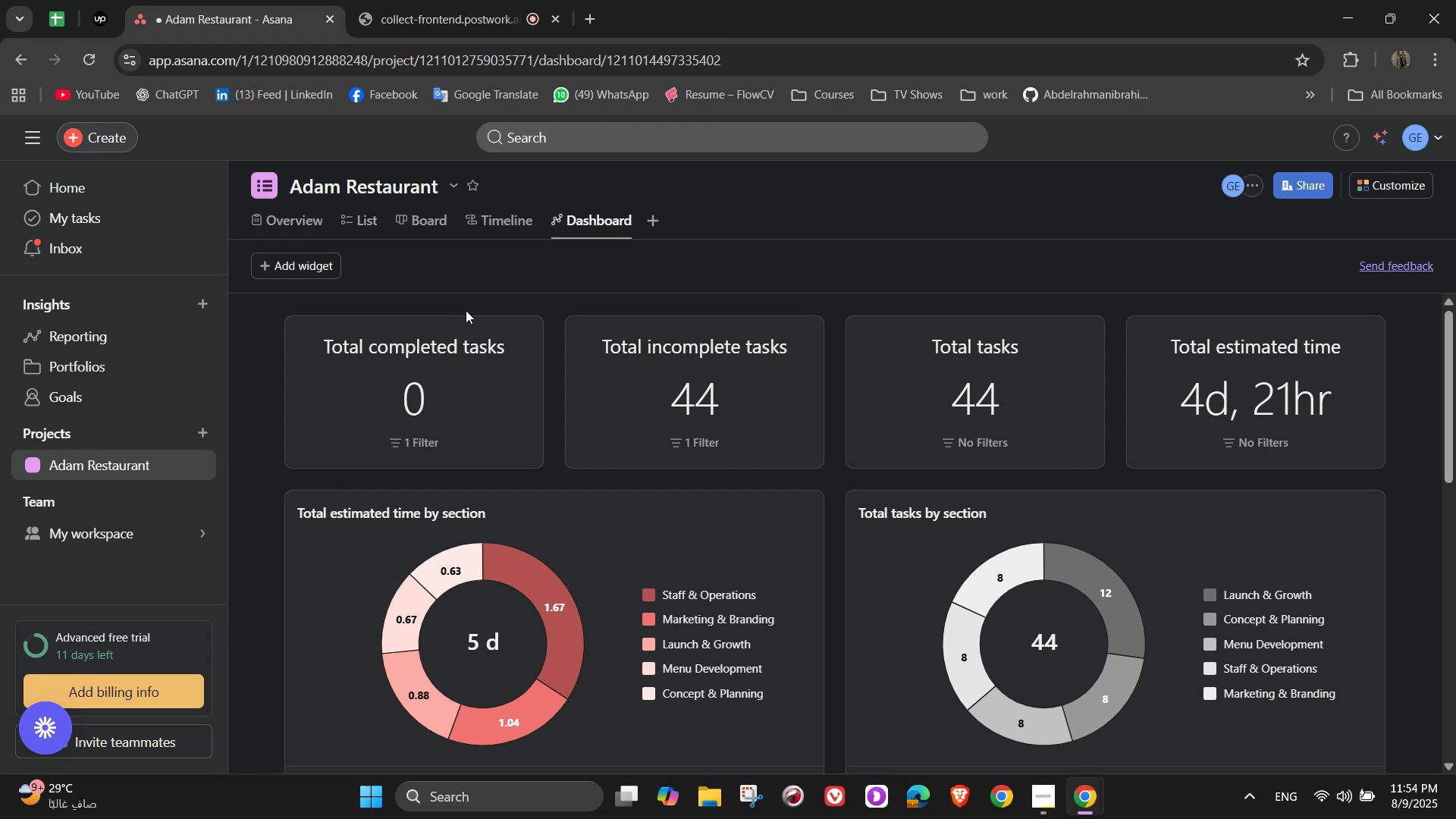 
scroll: coordinate [466, 308], scroll_direction: up, amount: 2.0
 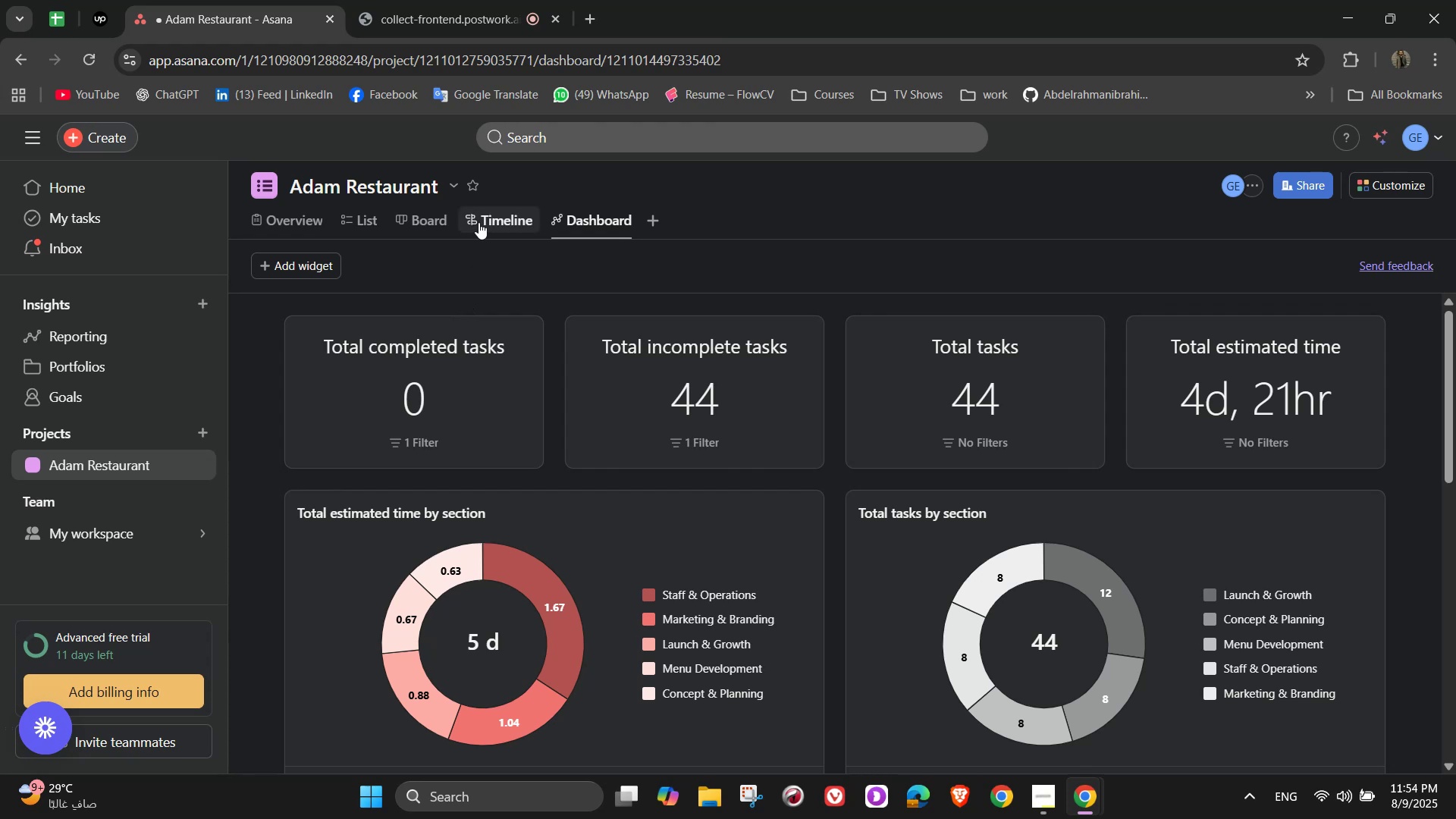 
left_click([479, 222])
 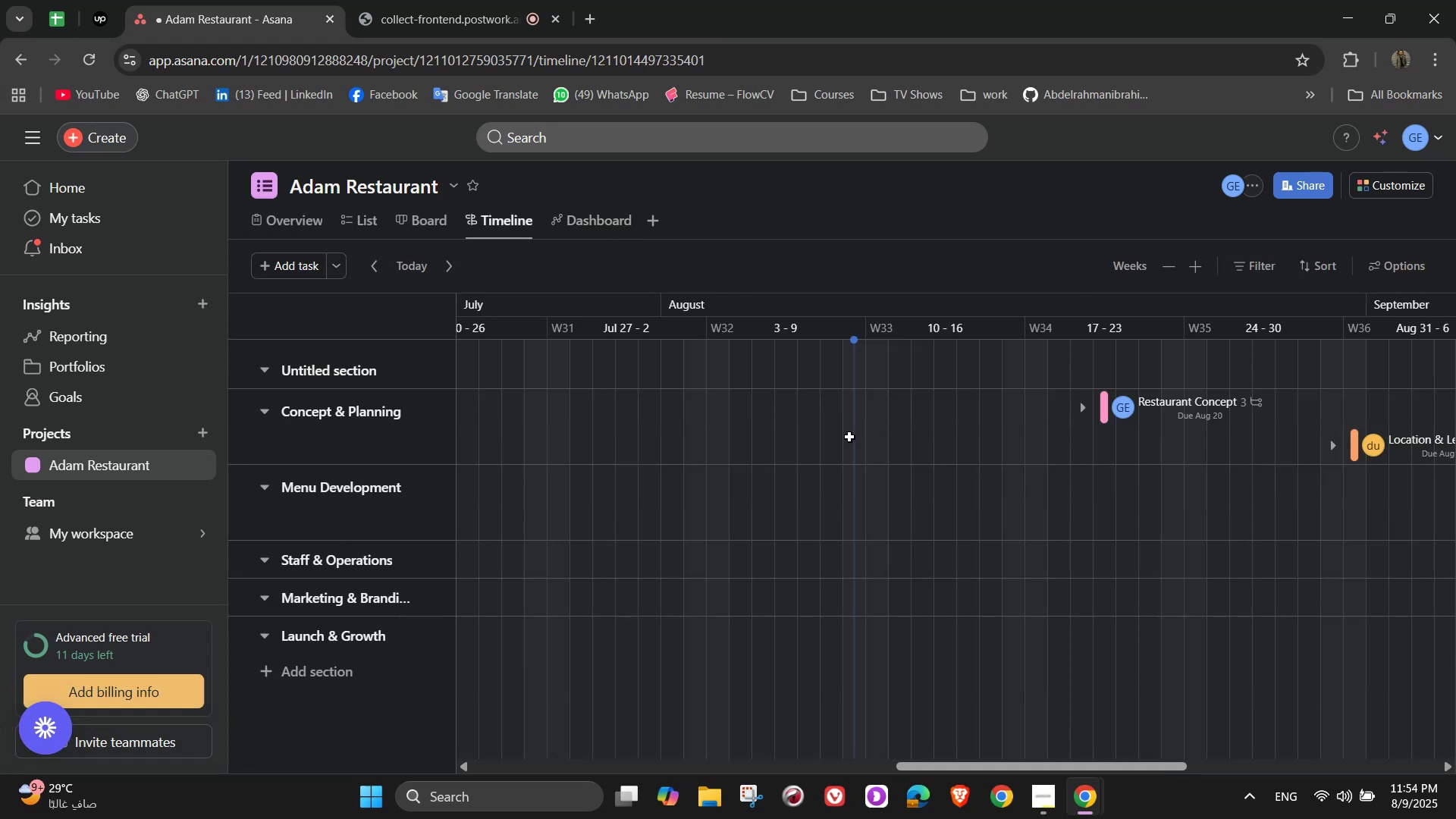 
scroll: coordinate [937, 461], scroll_direction: down, amount: 1.0
 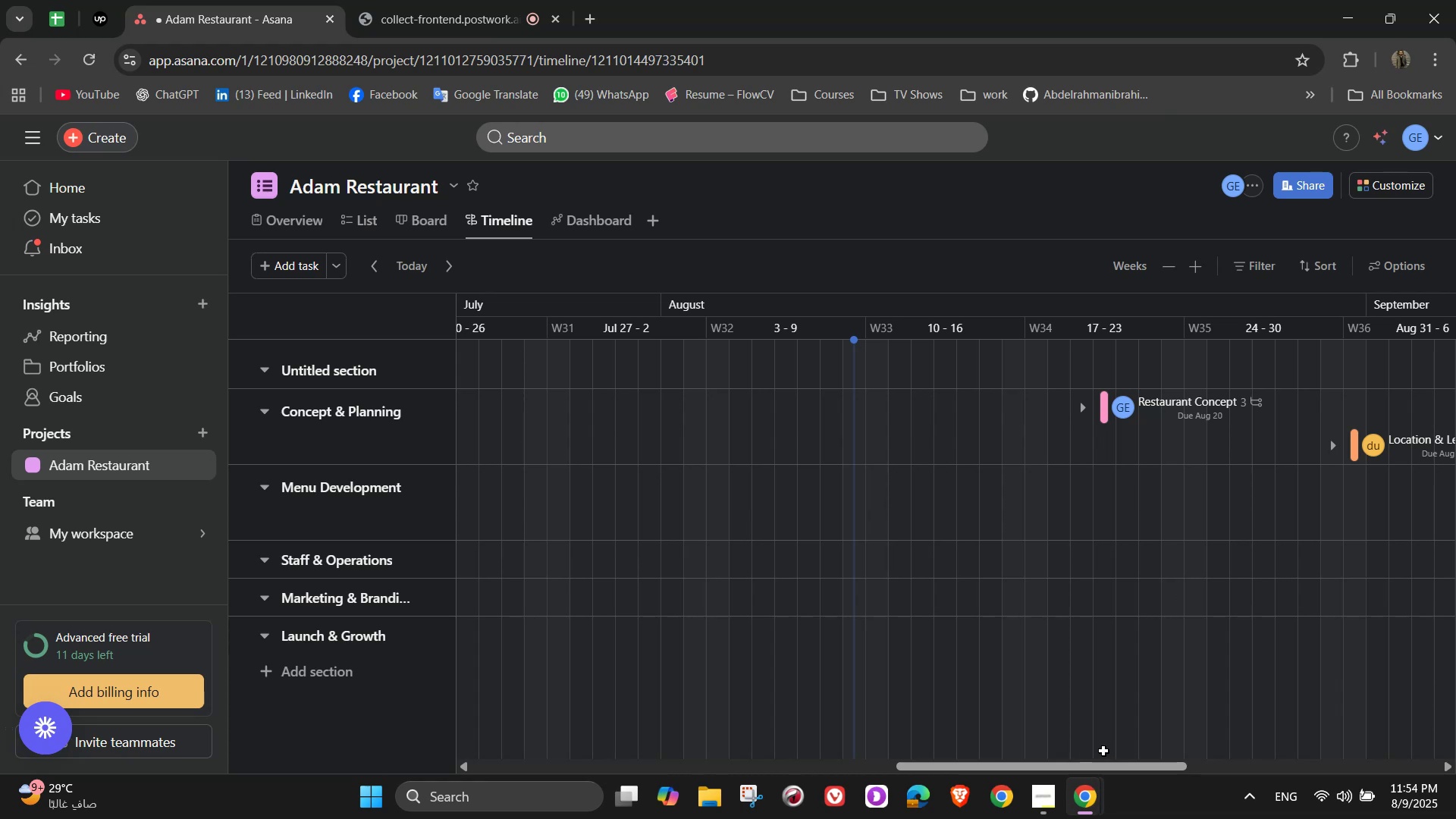 
left_click_drag(start_coordinate=[1103, 766], to_coordinate=[1346, 750])
 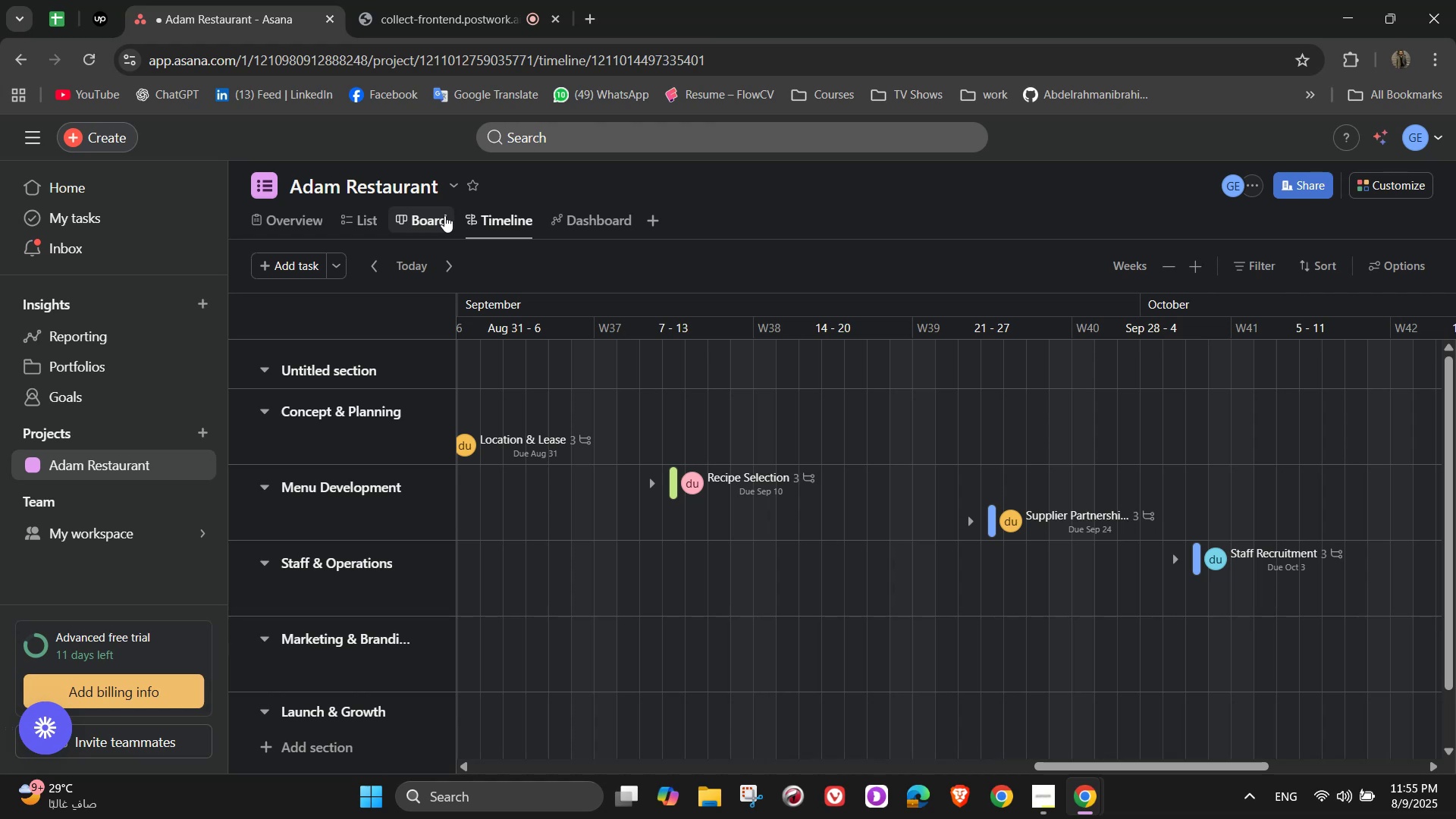 
wait(18.64)
 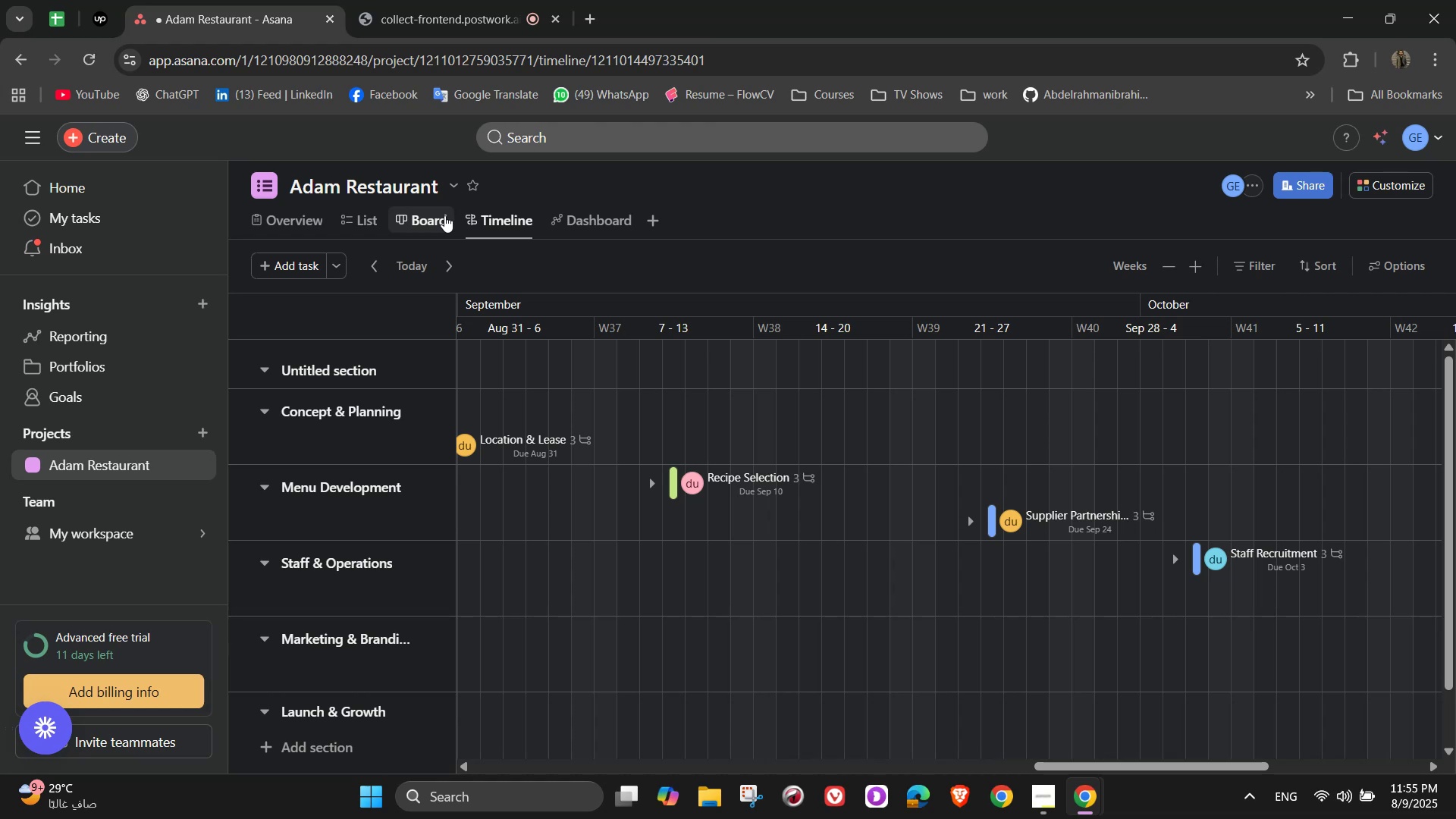 
mouse_move([432, 206])
 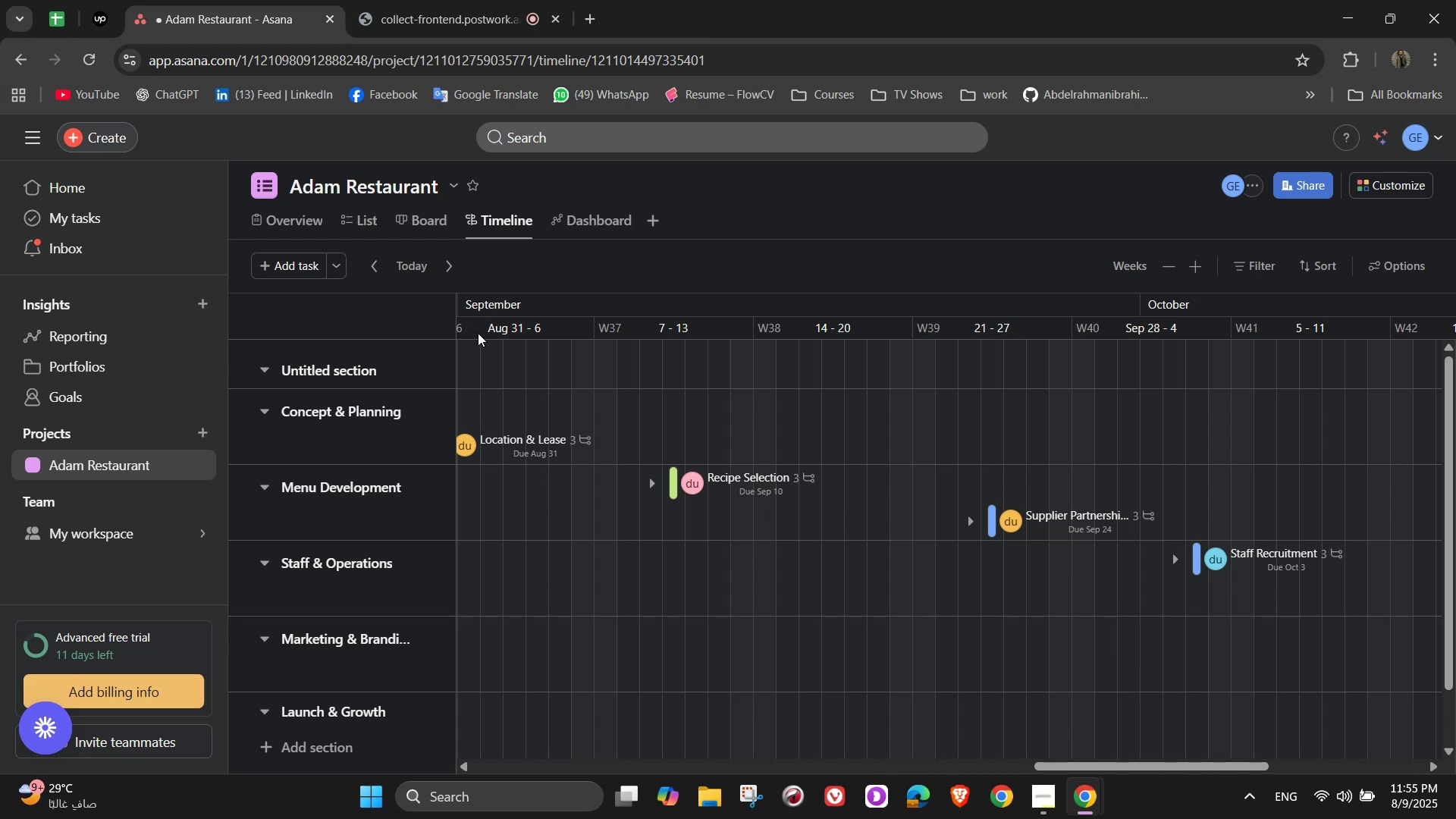 
wait(18.57)
 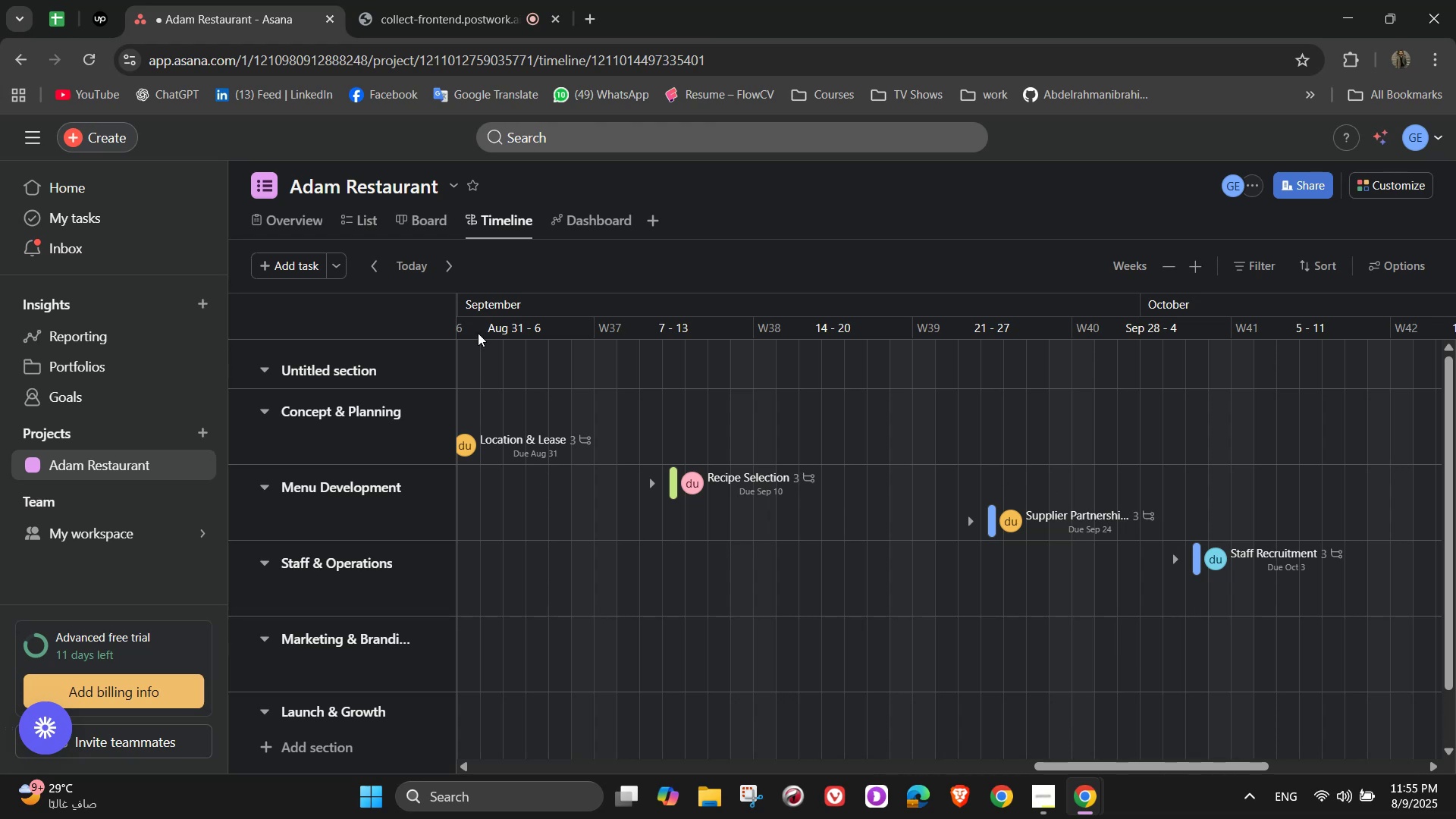 
left_click([437, 228])
 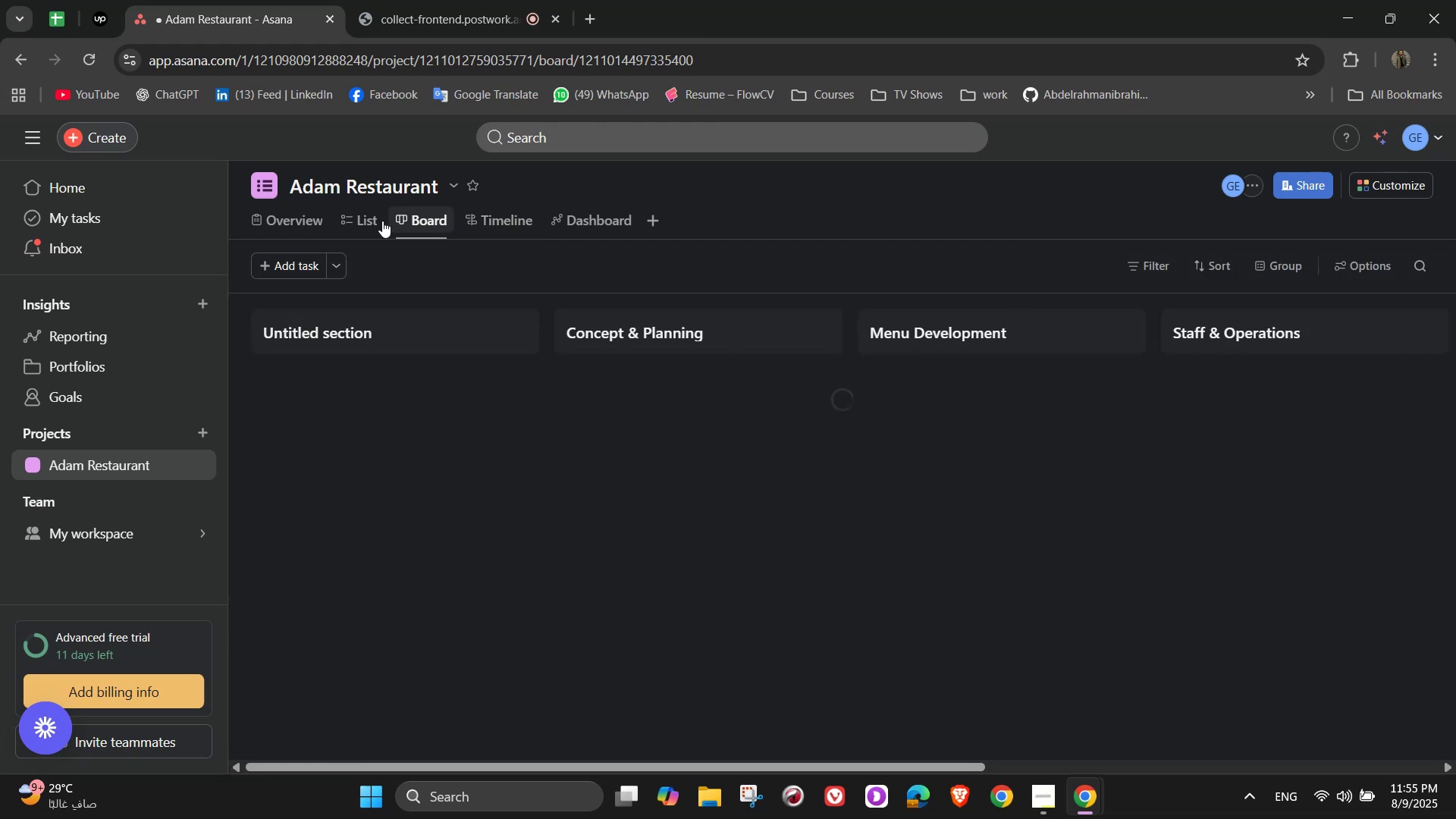 
left_click([378, 218])
 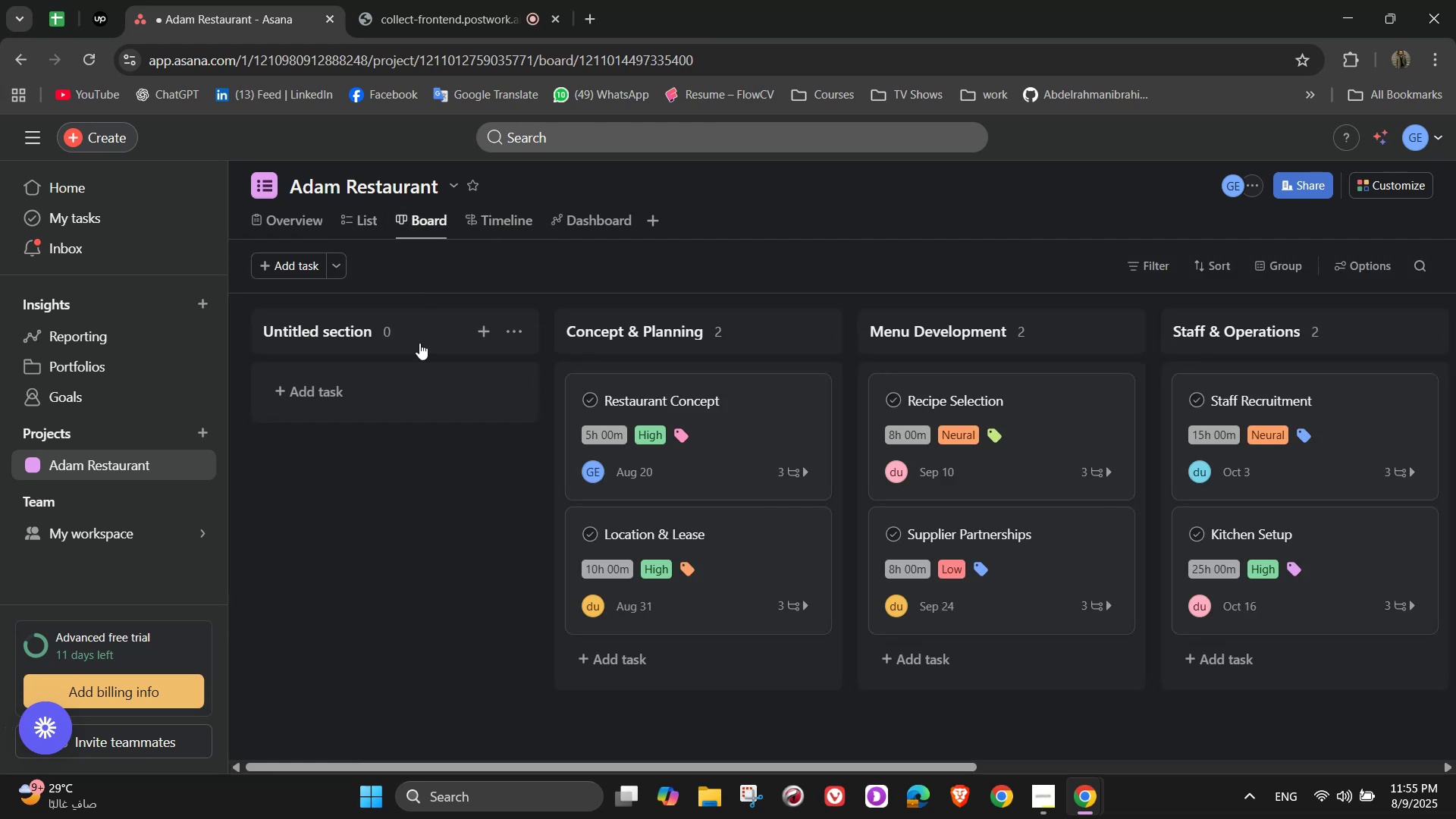 
left_click([525, 330])
 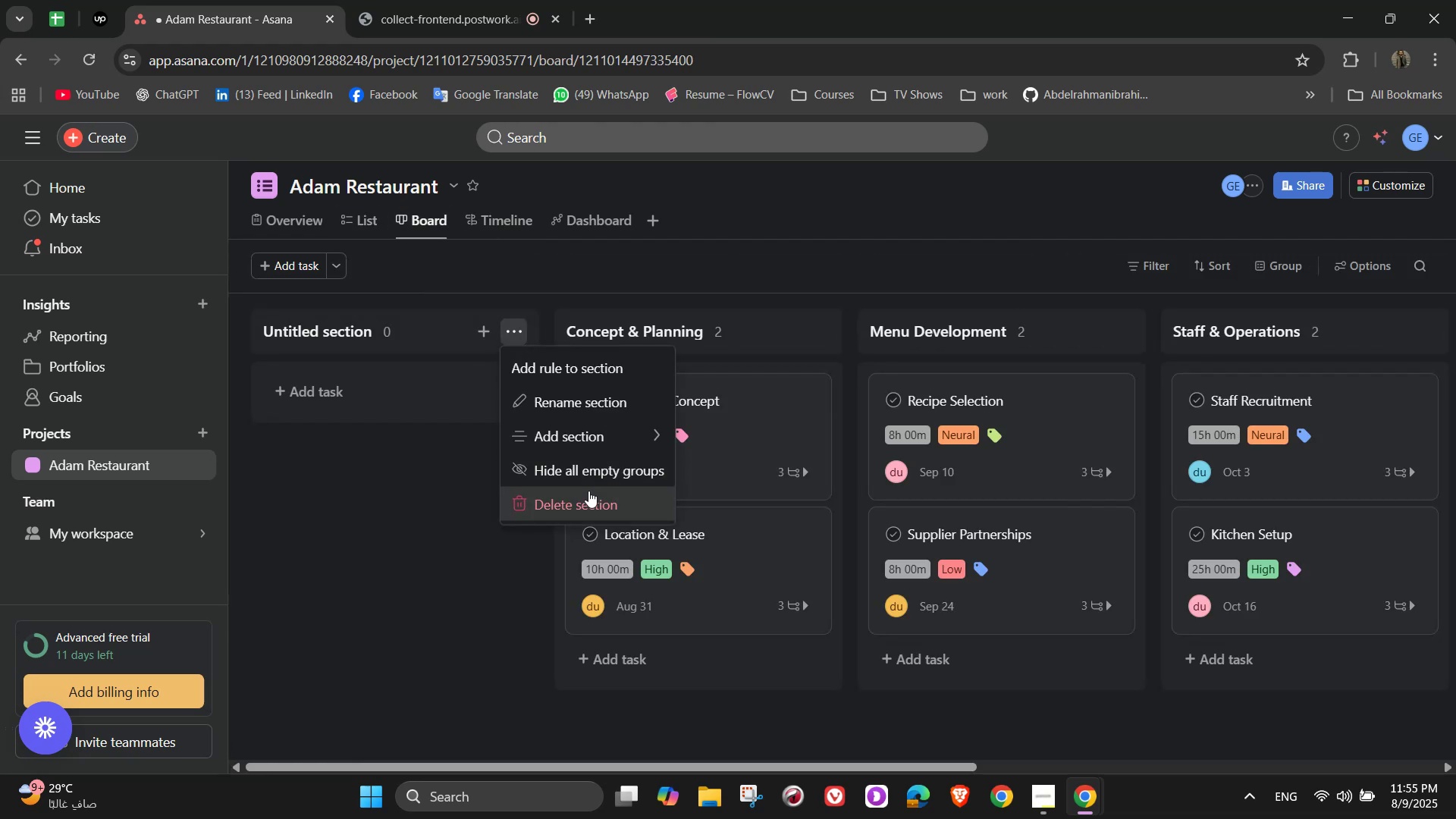 
left_click([586, 507])
 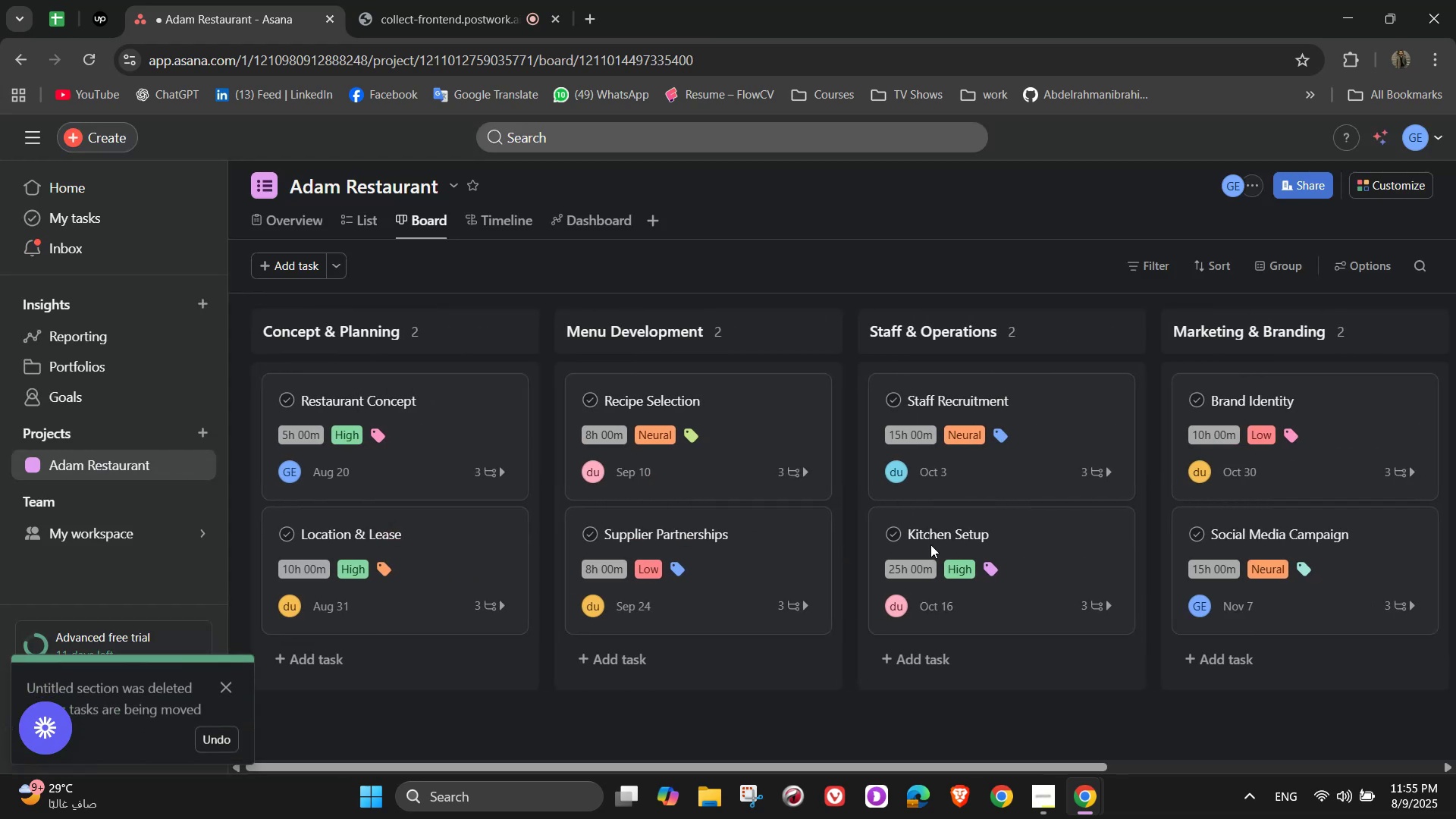 
scroll: coordinate [888, 636], scroll_direction: down, amount: 3.0
 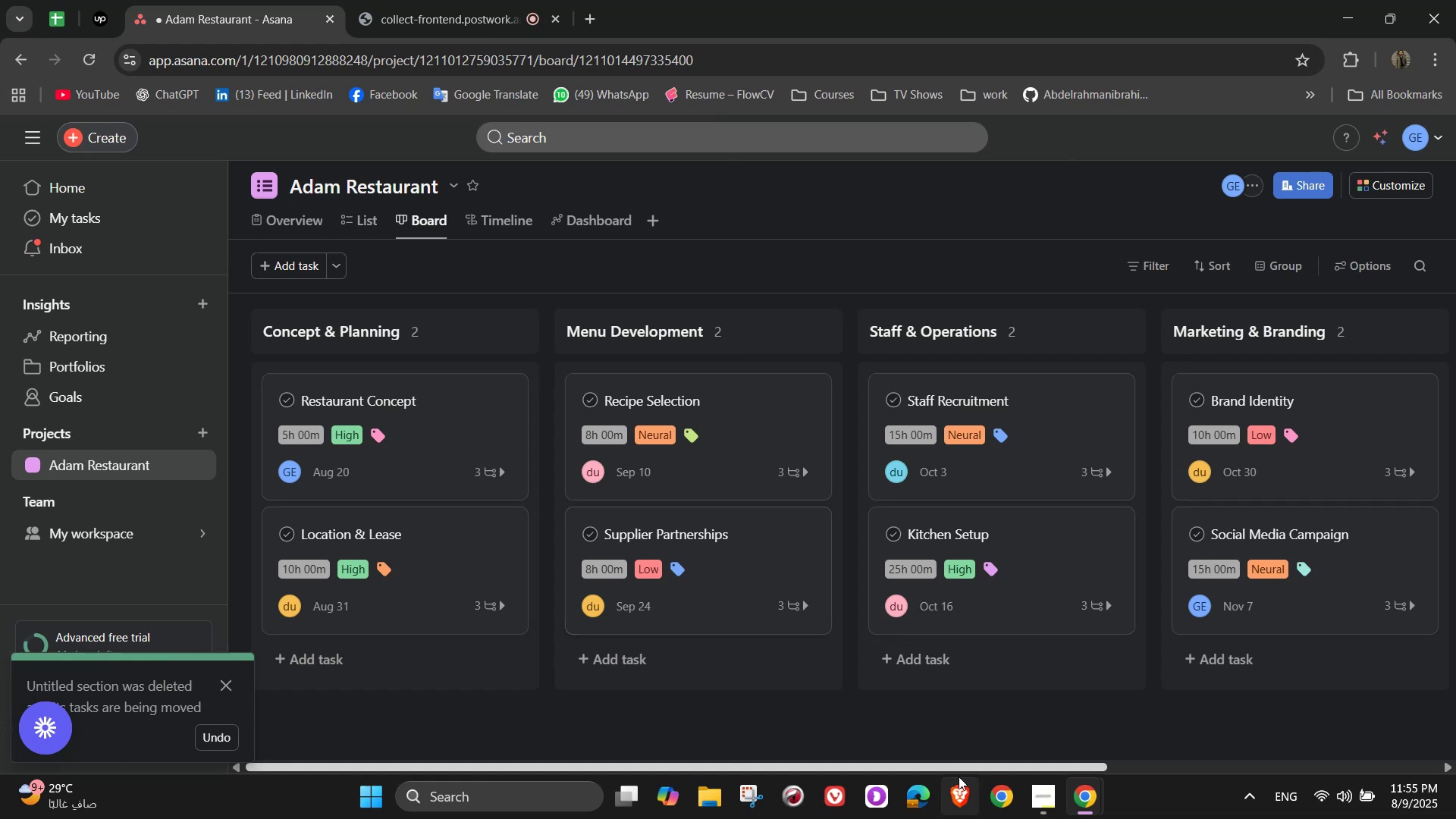 
left_click_drag(start_coordinate=[959, 777], to_coordinate=[990, 802])
 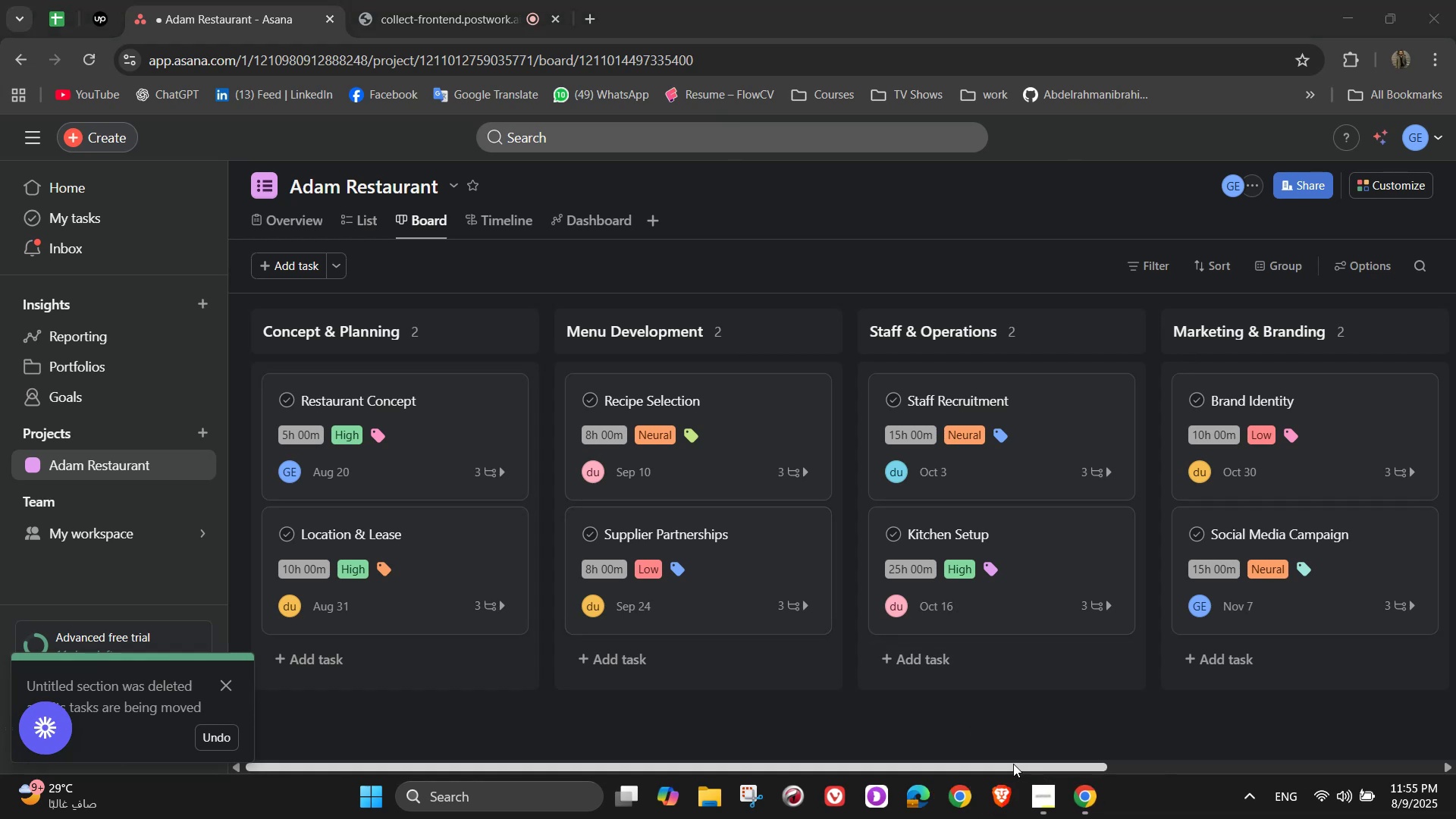 
left_click_drag(start_coordinate=[1013, 764], to_coordinate=[1258, 760])
 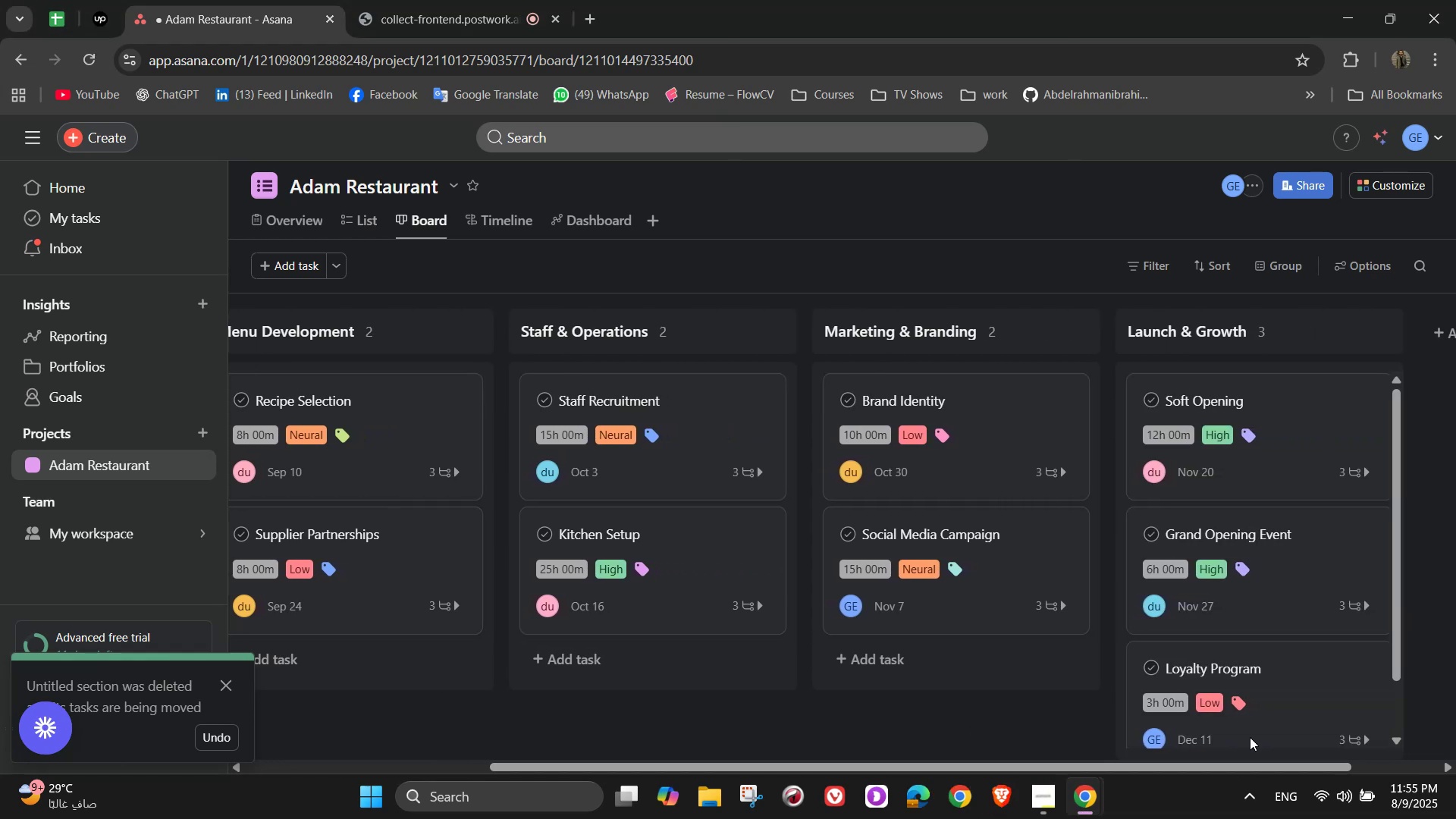 
scroll: coordinate [720, 554], scroll_direction: up, amount: 2.0
 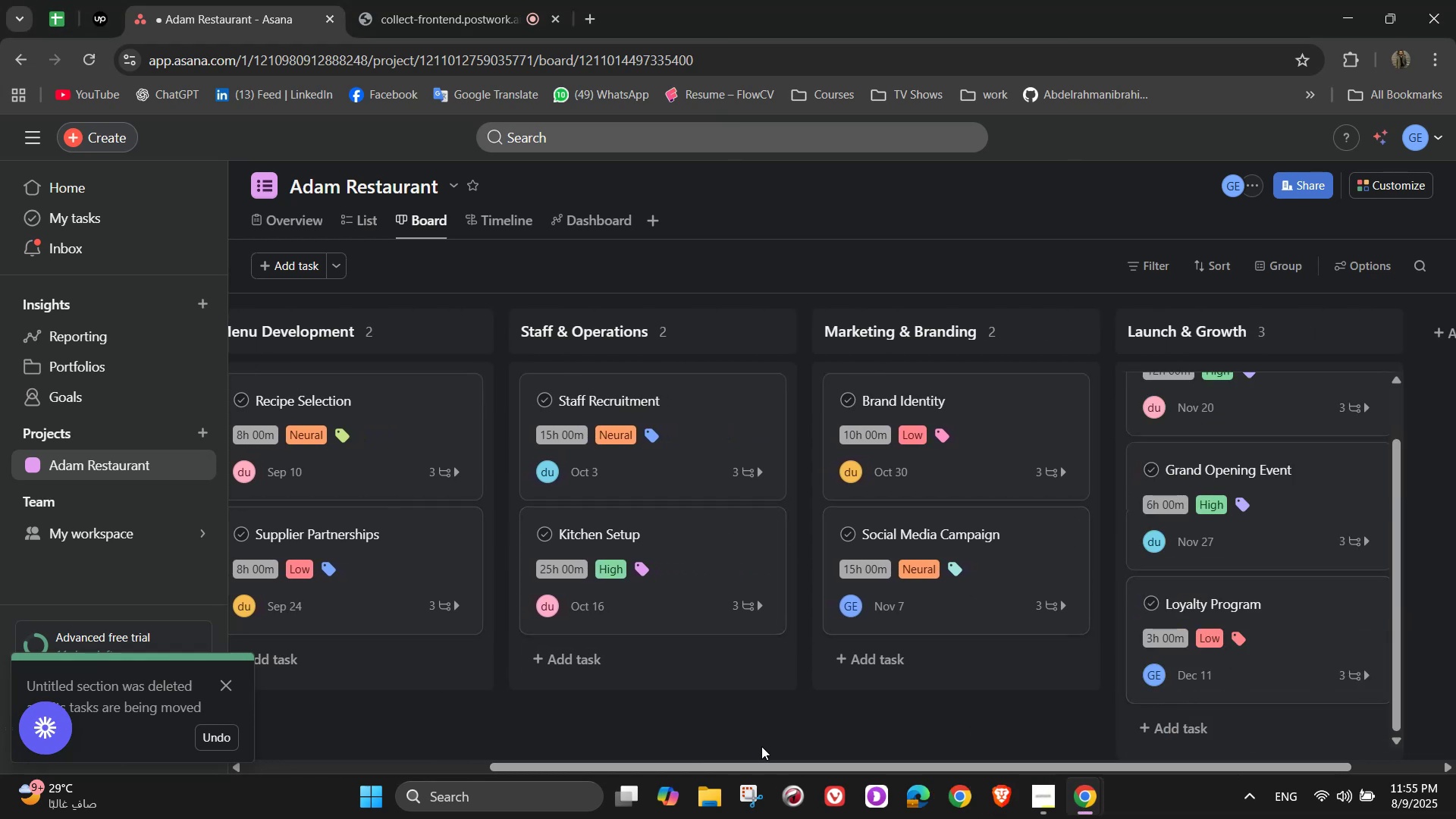 
left_click_drag(start_coordinate=[758, 761], to_coordinate=[447, 734])
 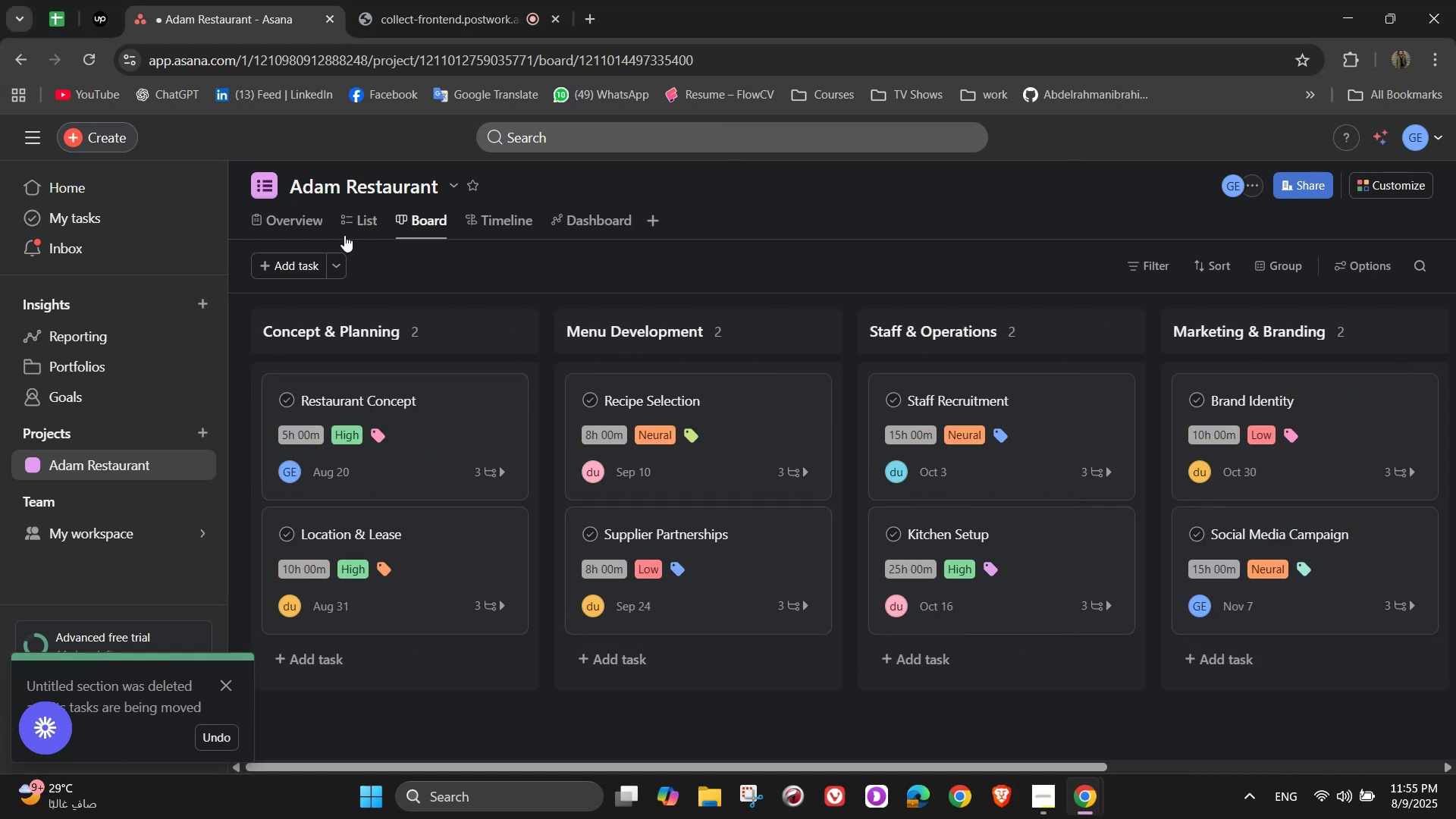 
left_click([347, 226])
 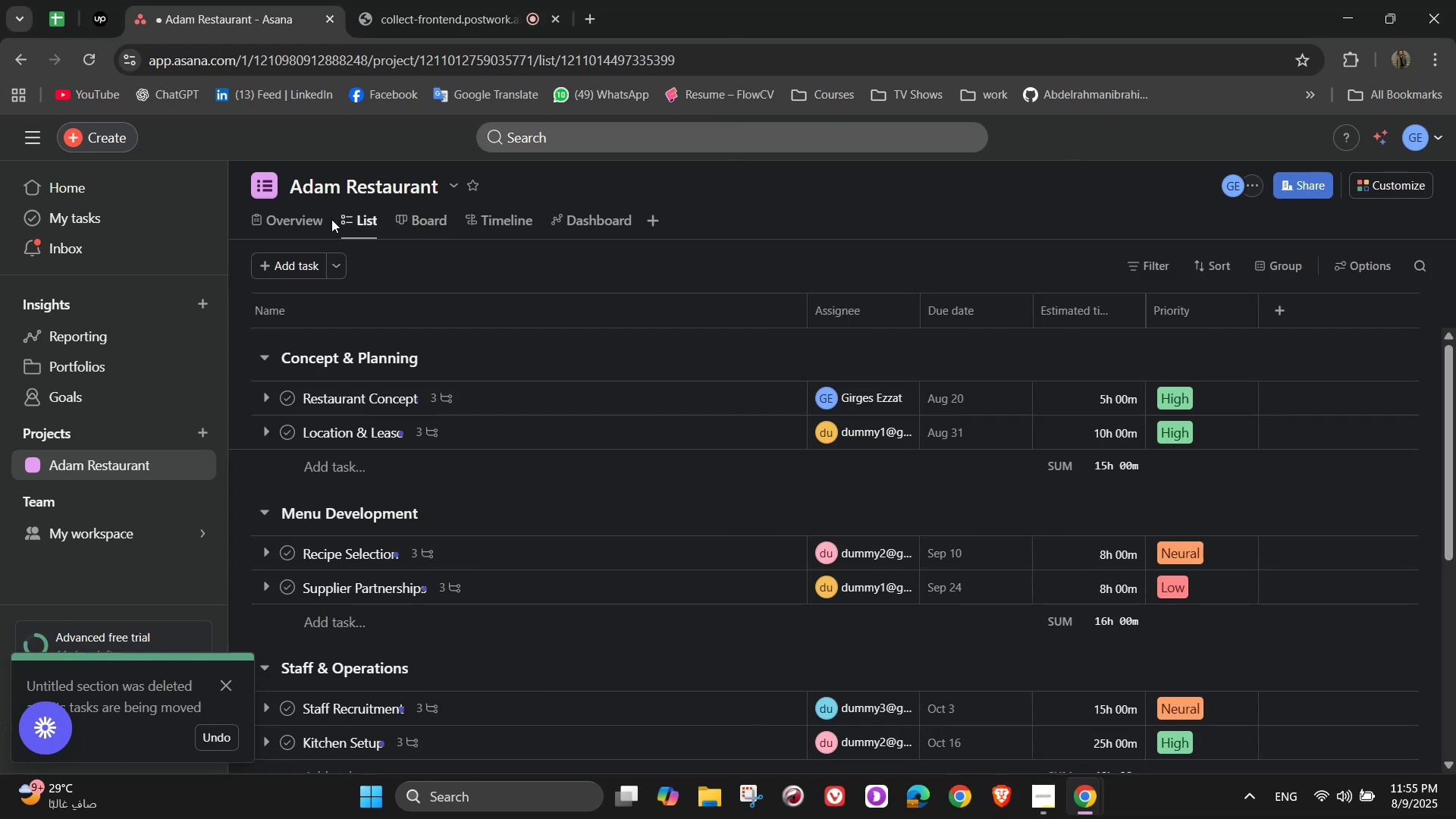 
scroll: coordinate [471, 600], scroll_direction: up, amount: 4.0
 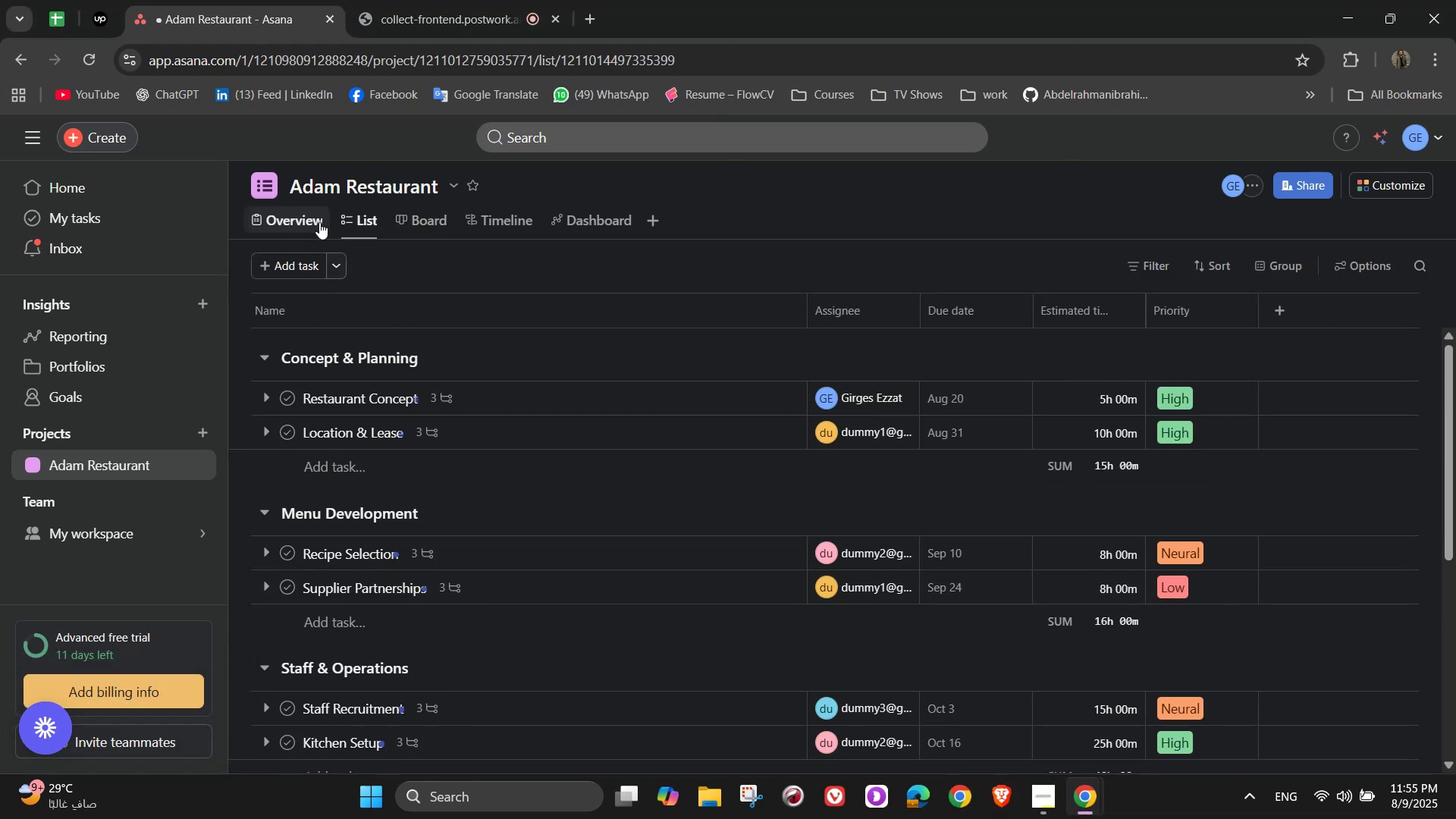 
left_click([318, 221])
 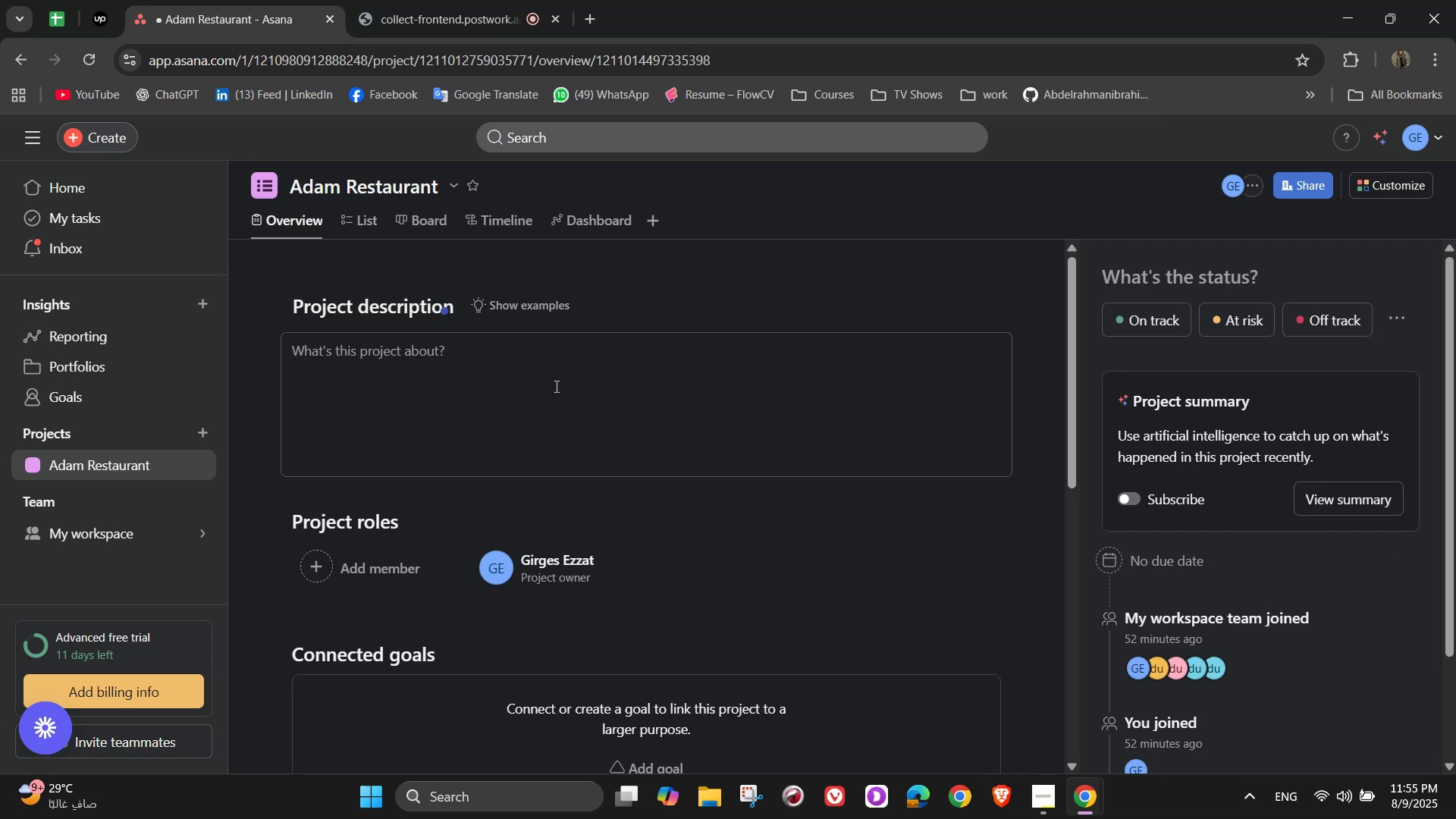 
scroll: coordinate [633, 449], scroll_direction: up, amount: 2.0
 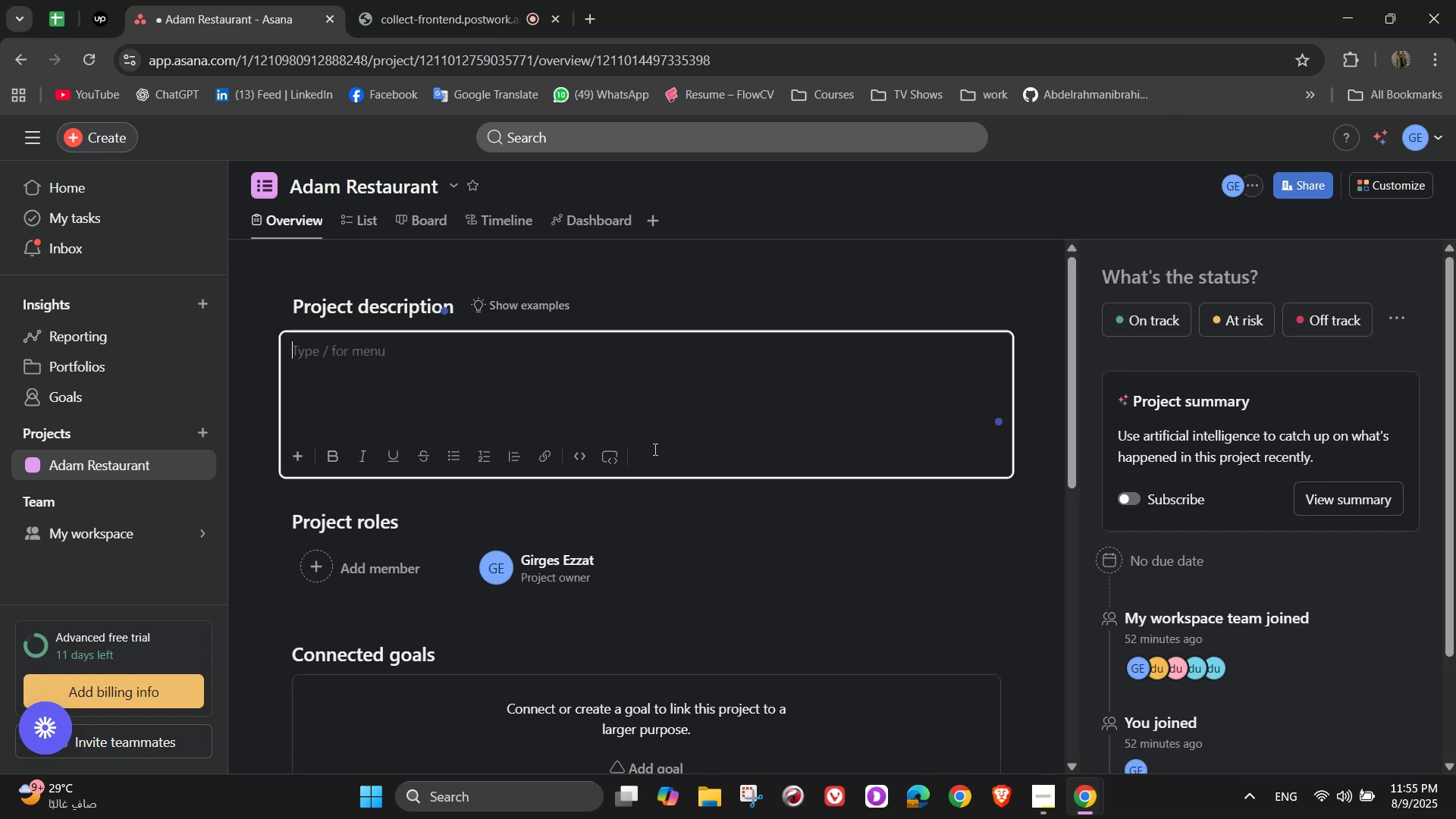 
wait(6.86)
 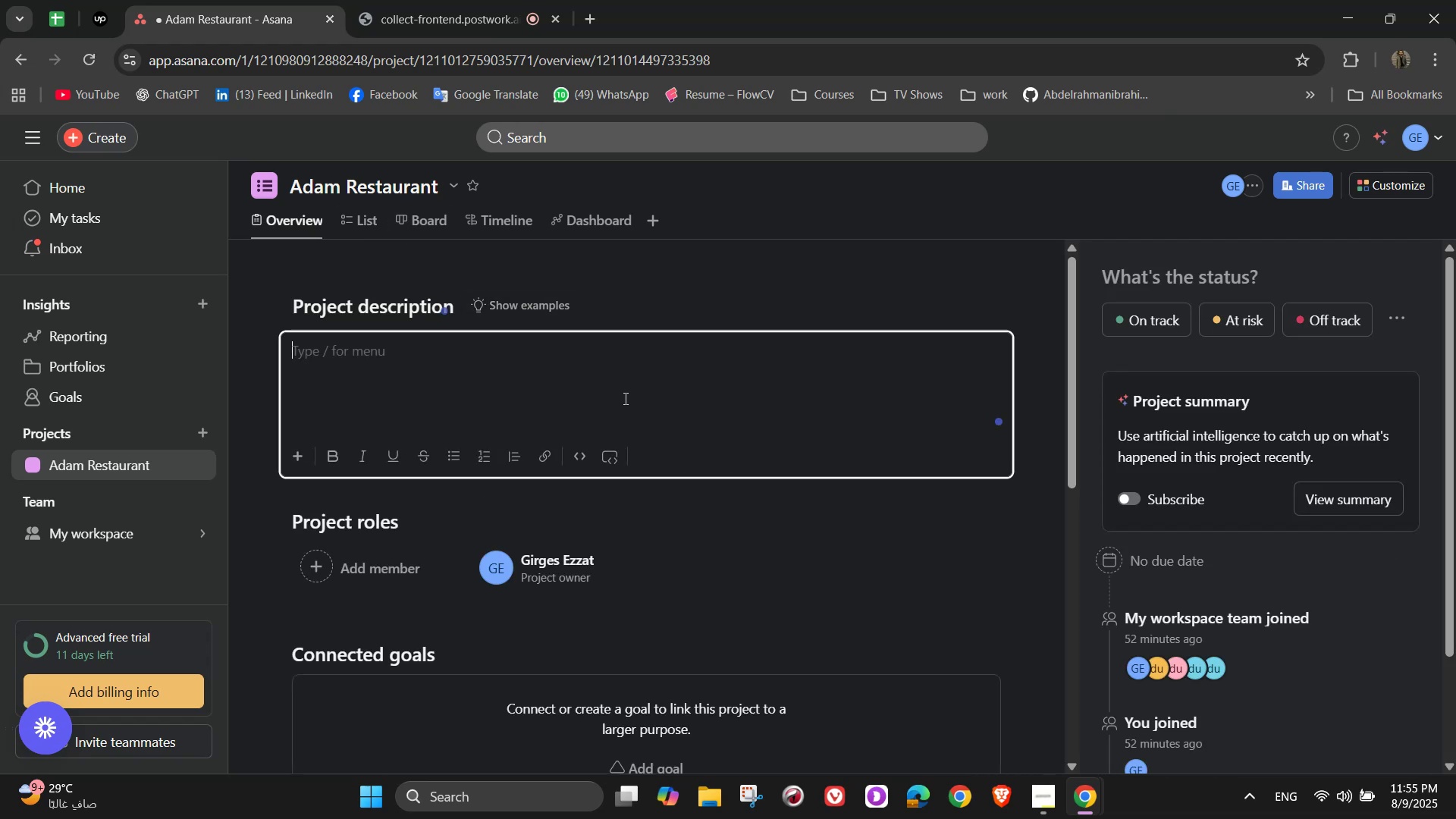 
scroll: coordinate [604, 388], scroll_direction: down, amount: 2.0
 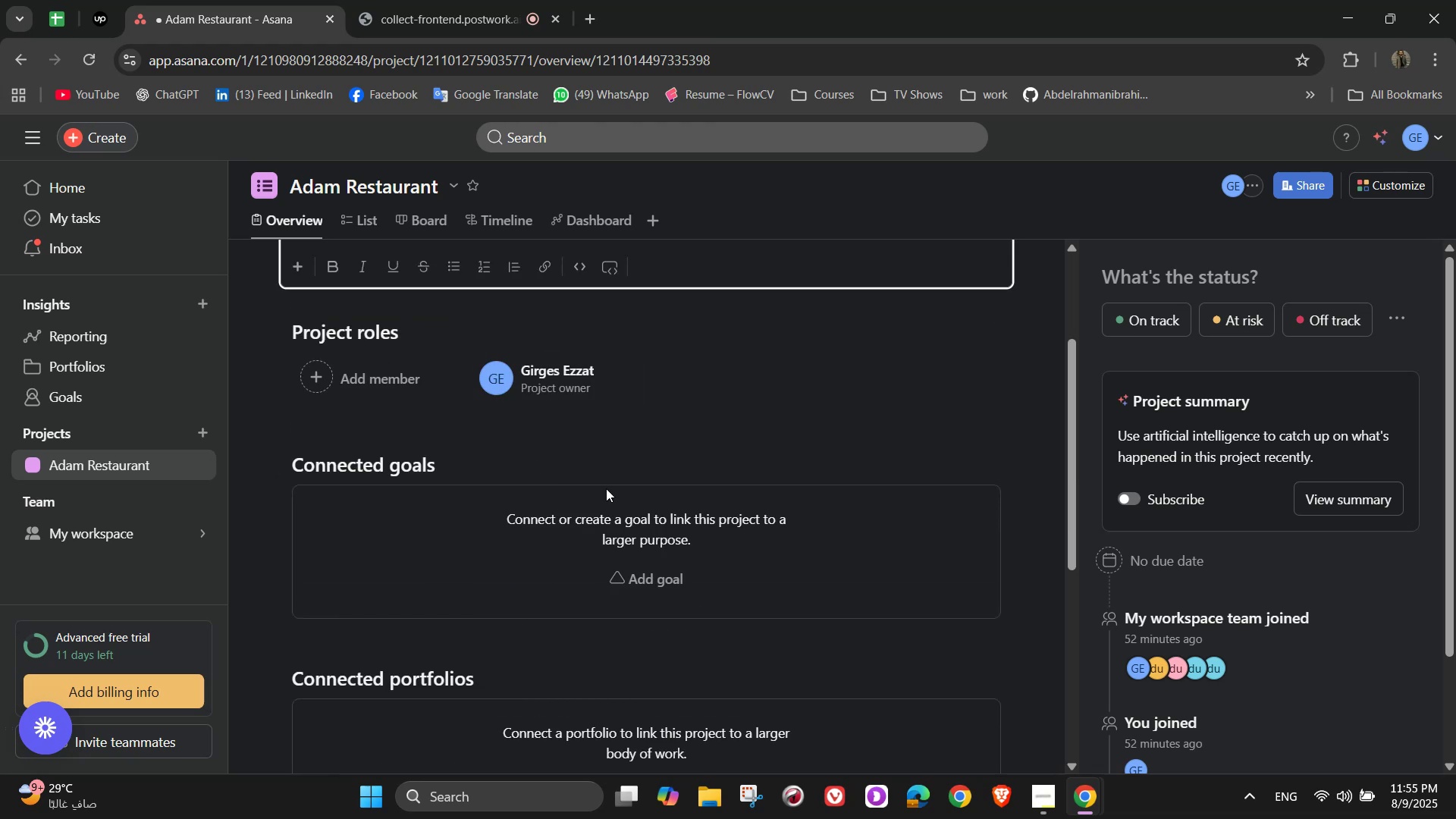 
scroll: coordinate [654, 552], scroll_direction: up, amount: 3.0
 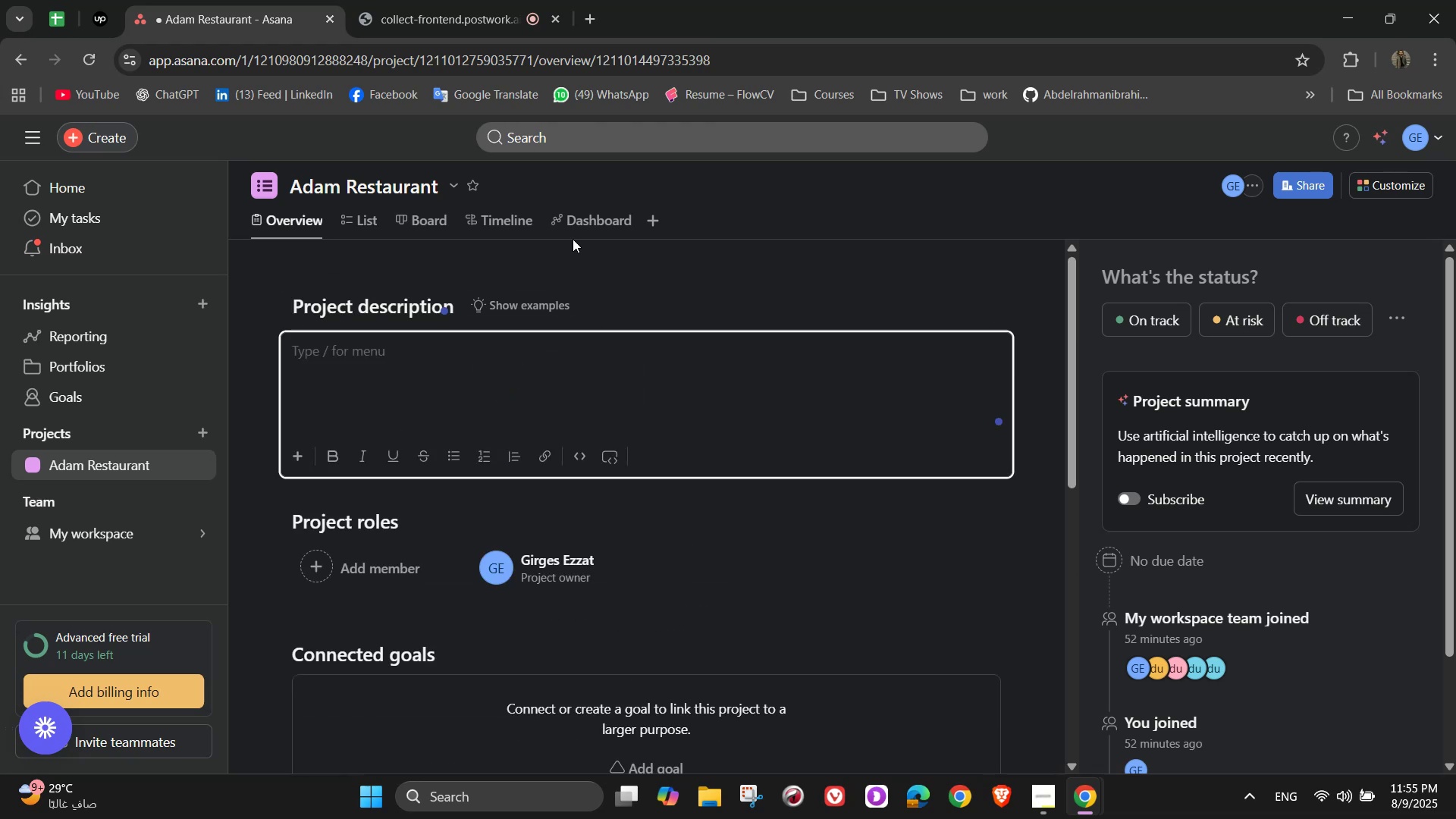 
left_click([579, 228])
 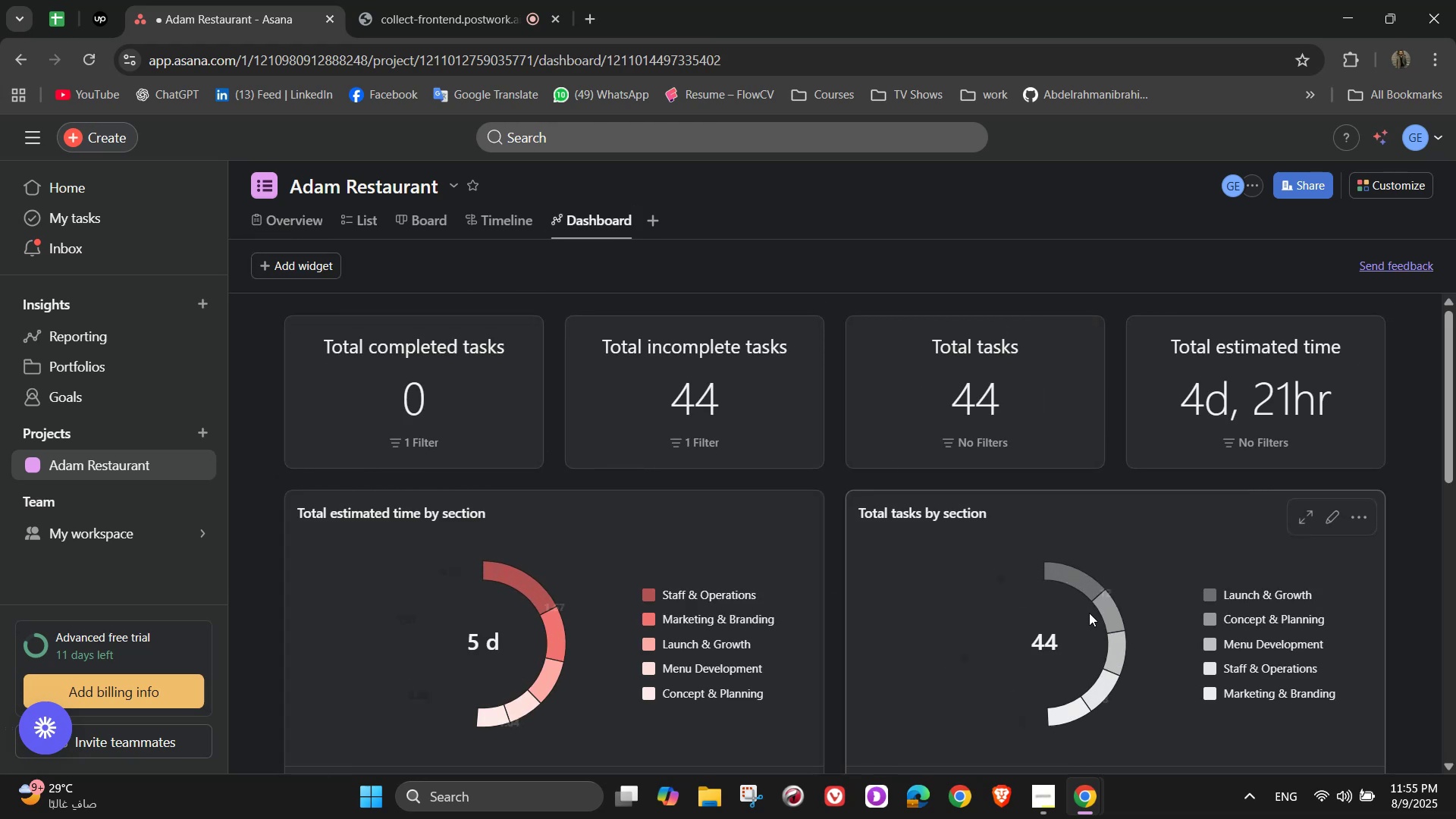 
scroll: coordinate [809, 645], scroll_direction: down, amount: 10.0
 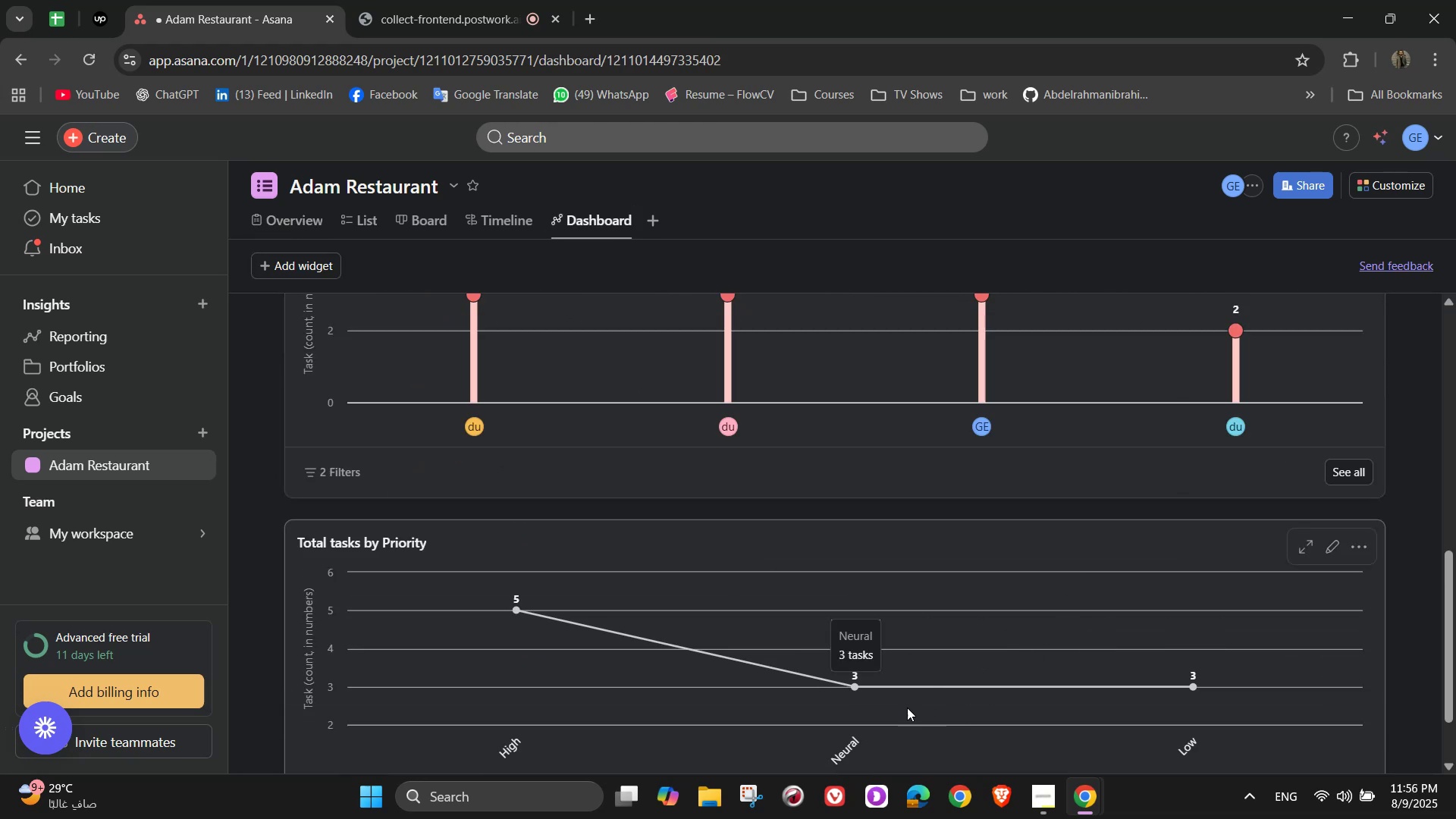 
scroll: coordinate [1031, 599], scroll_direction: up, amount: 11.0
 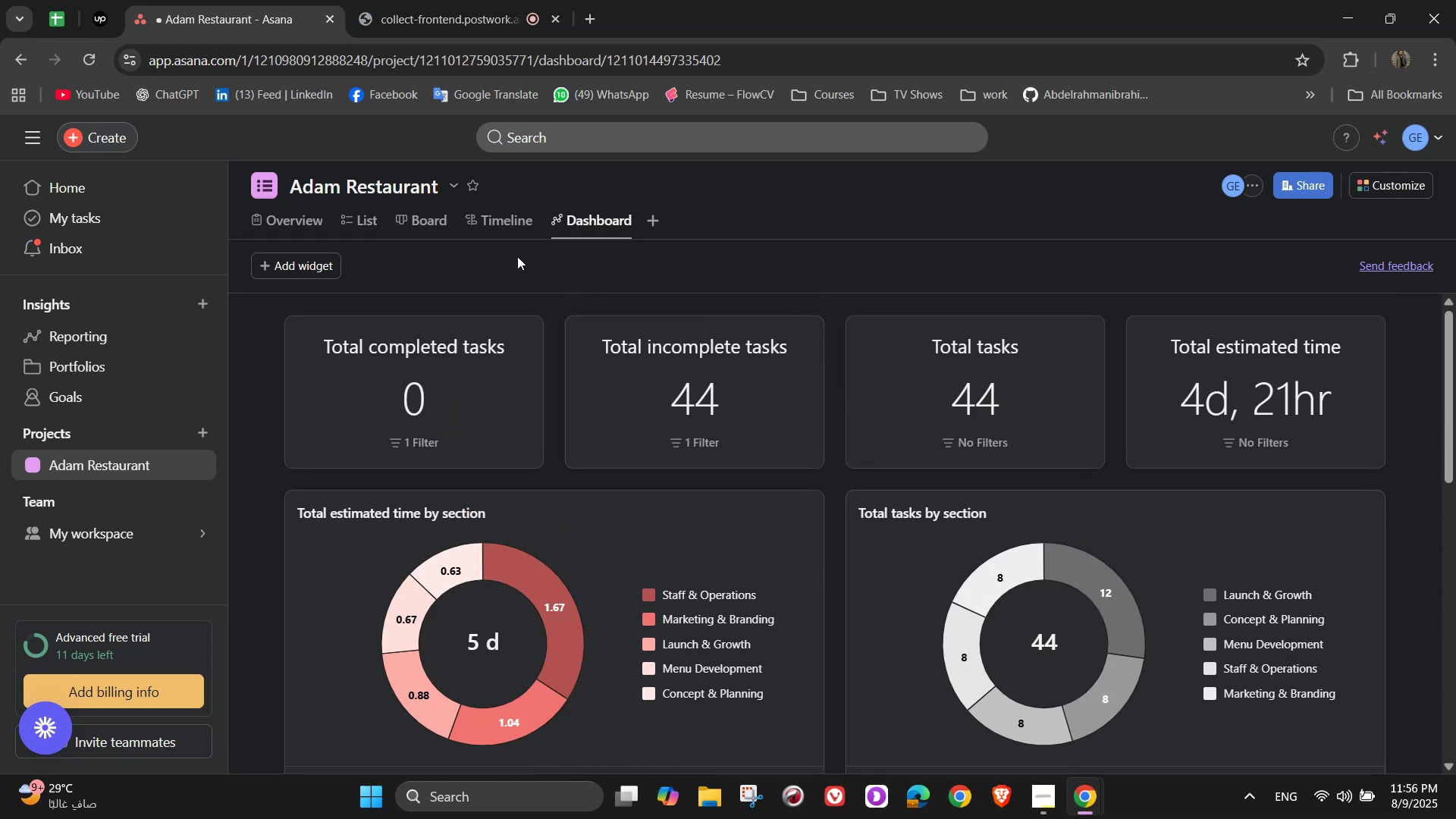 
left_click([523, 226])
 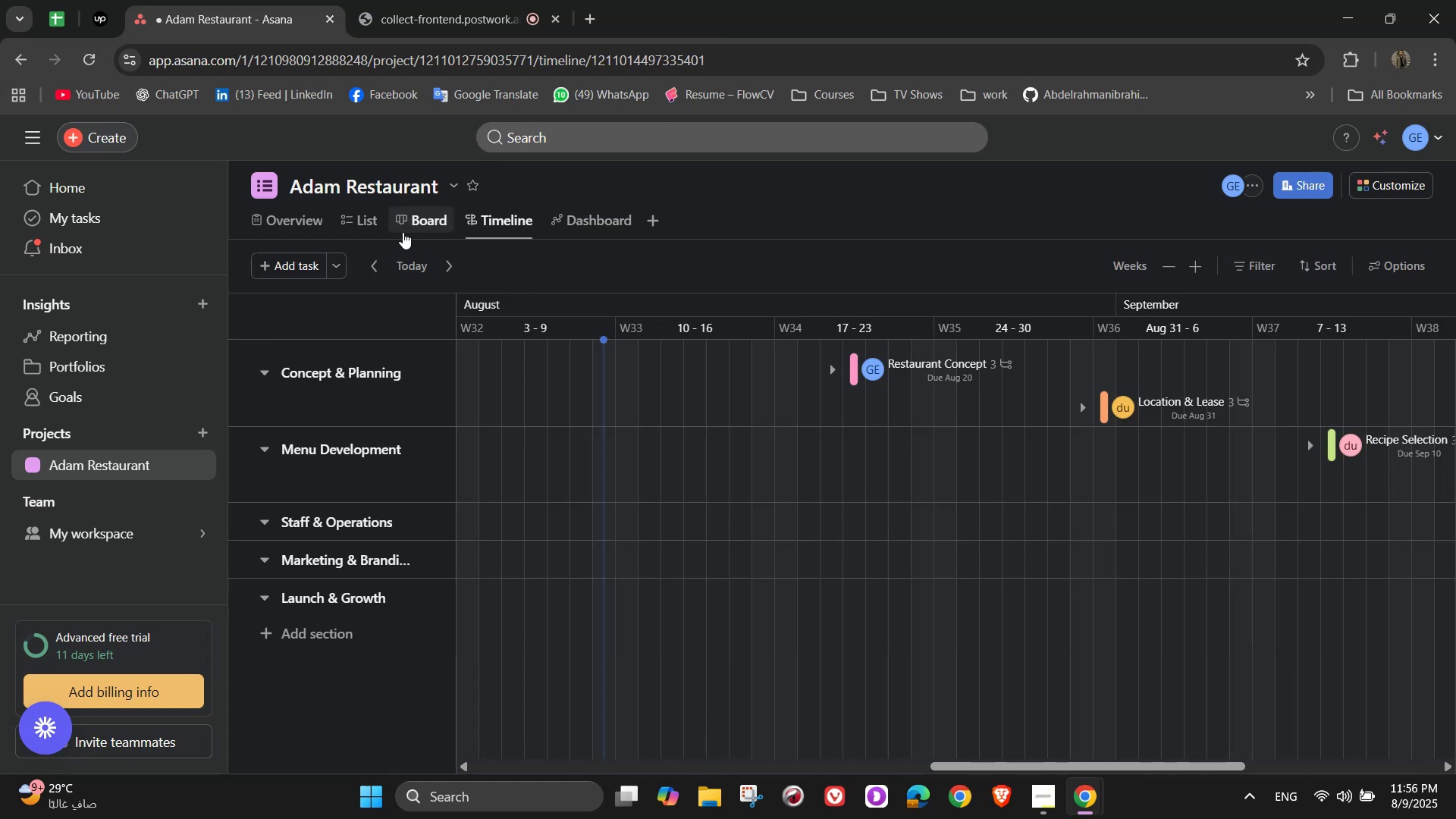 
left_click_drag(start_coordinate=[1020, 766], to_coordinate=[1065, 766])
 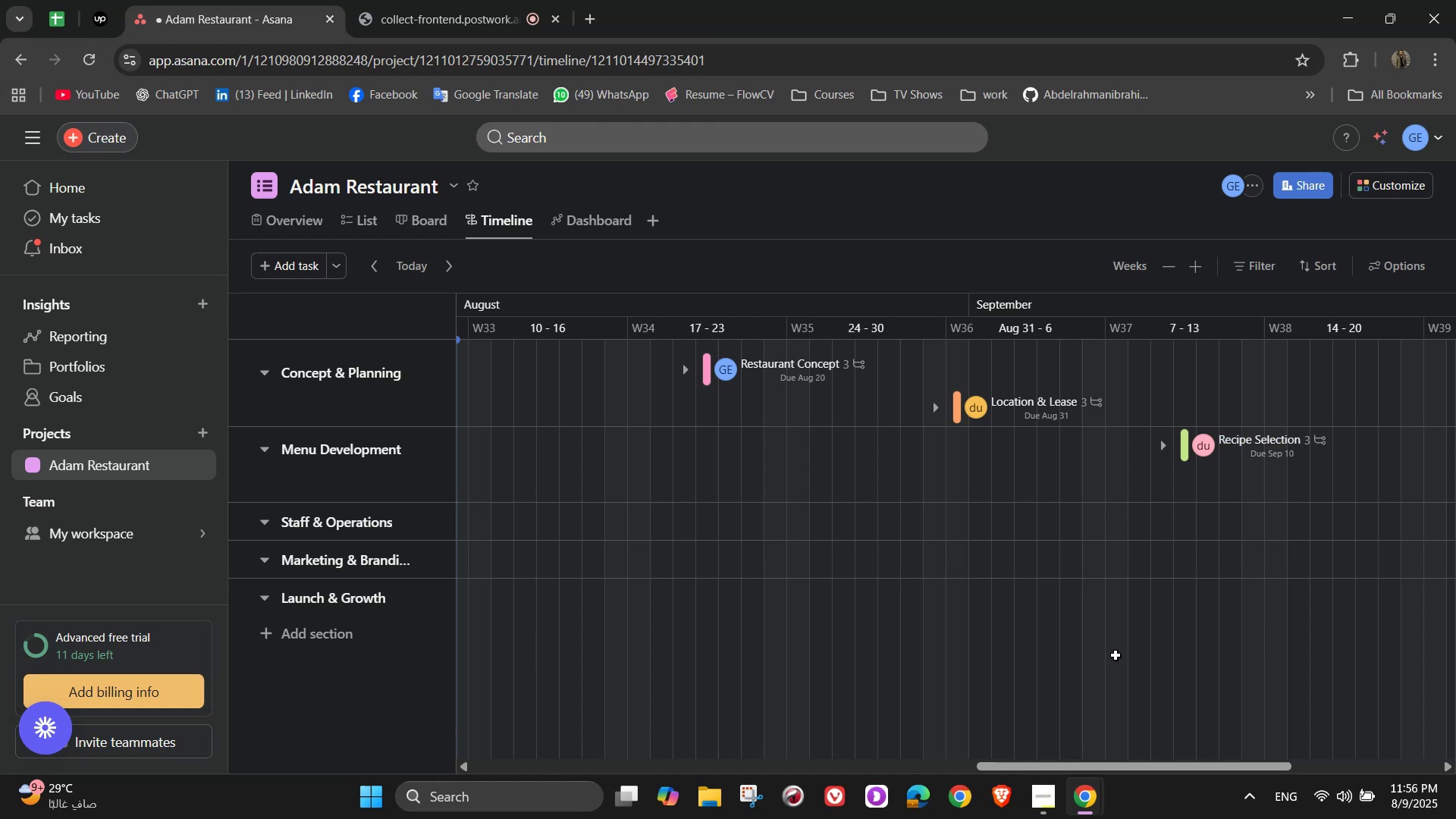 
wait(8.09)
 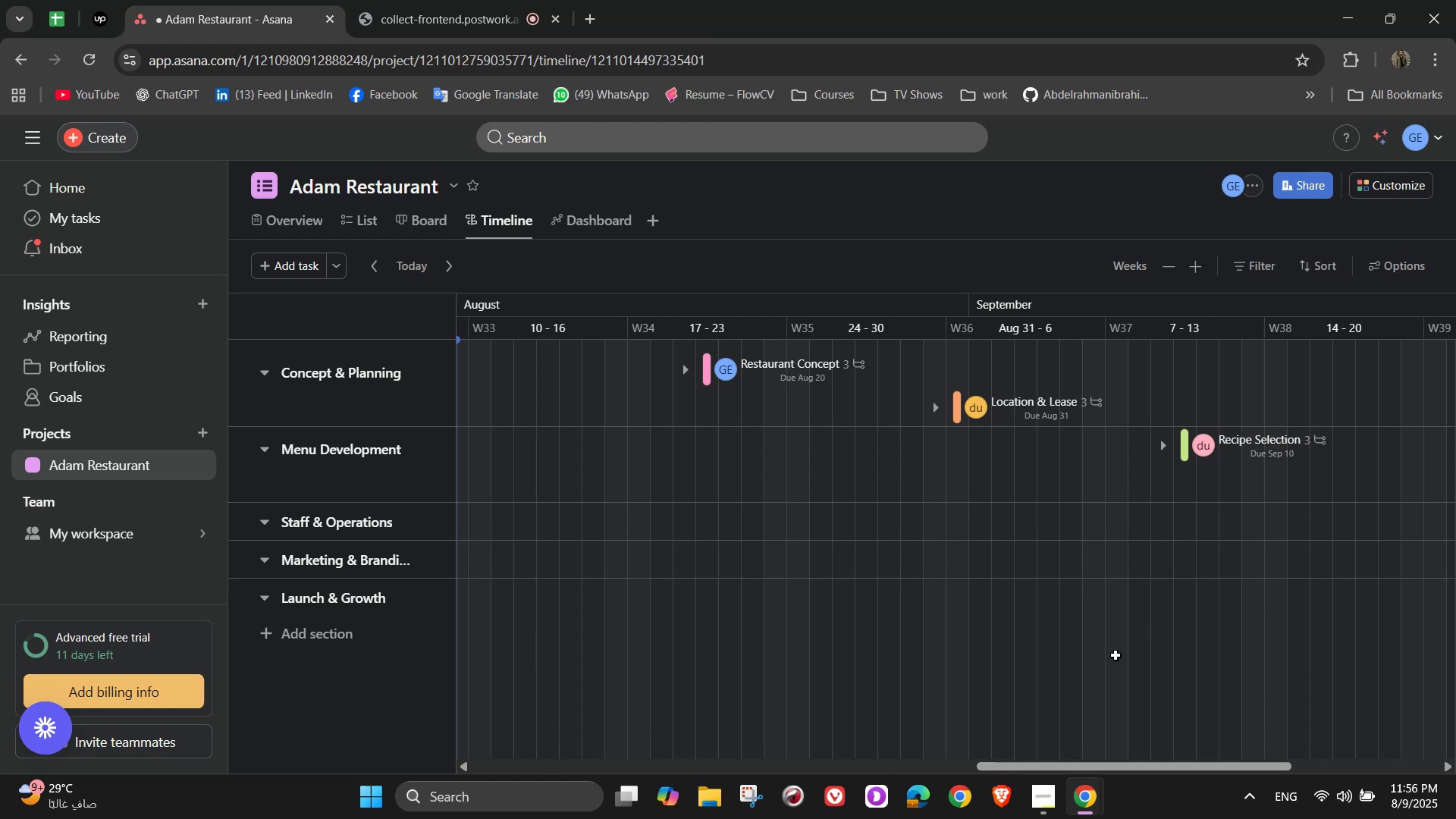 
left_click([406, 233])
 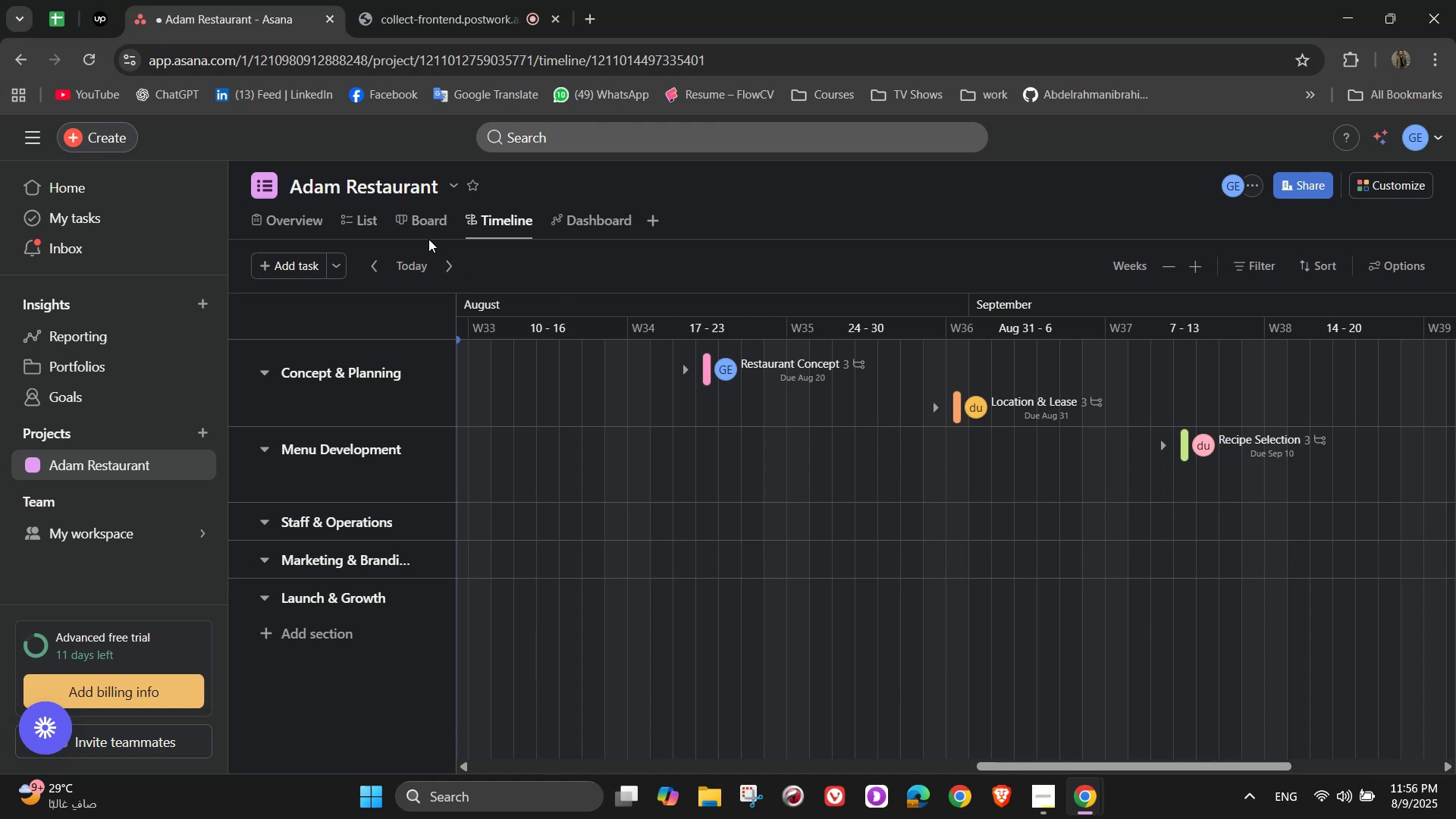 
left_click([428, 225])
 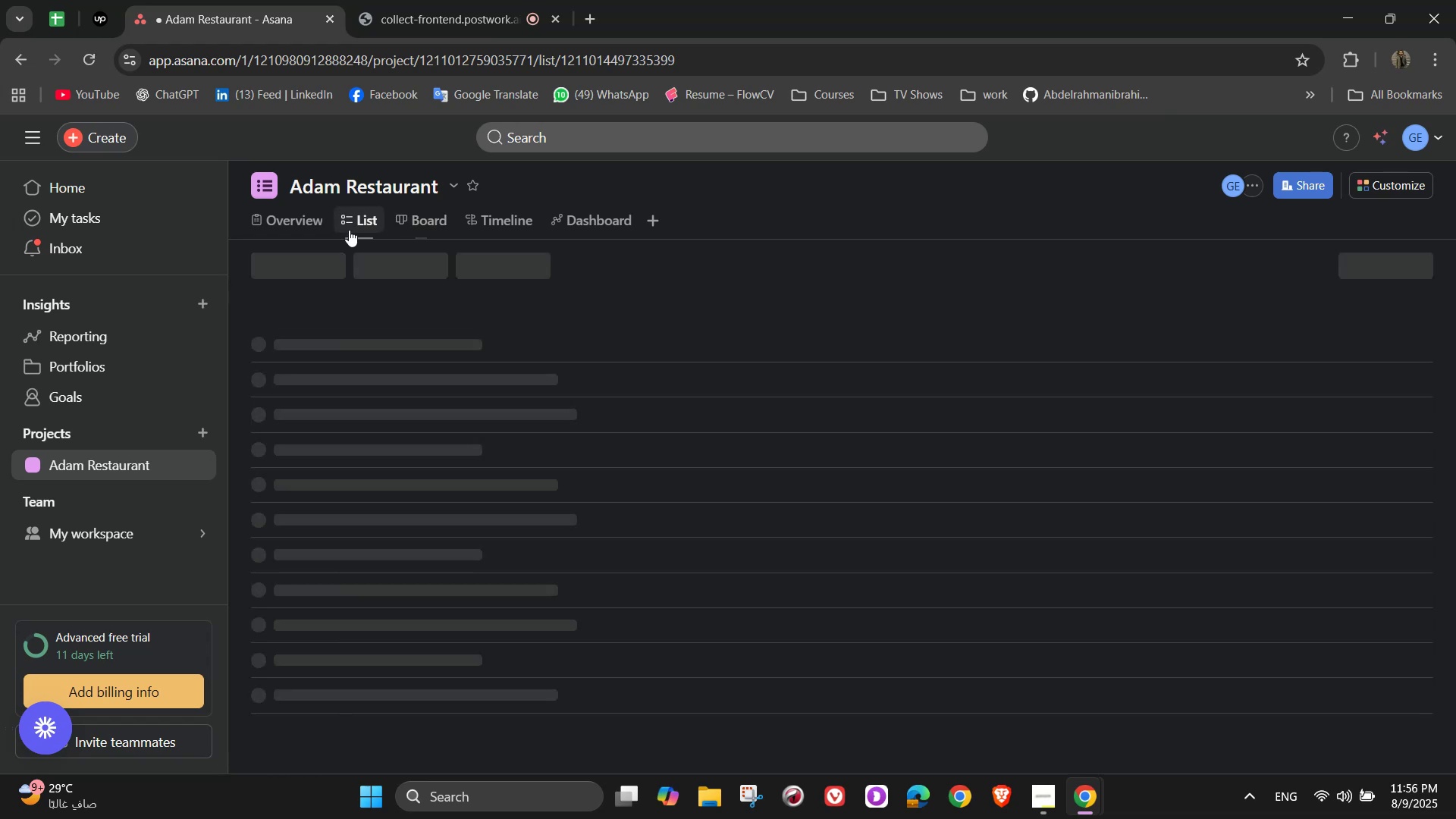 
scroll: coordinate [551, 388], scroll_direction: down, amount: 4.0
 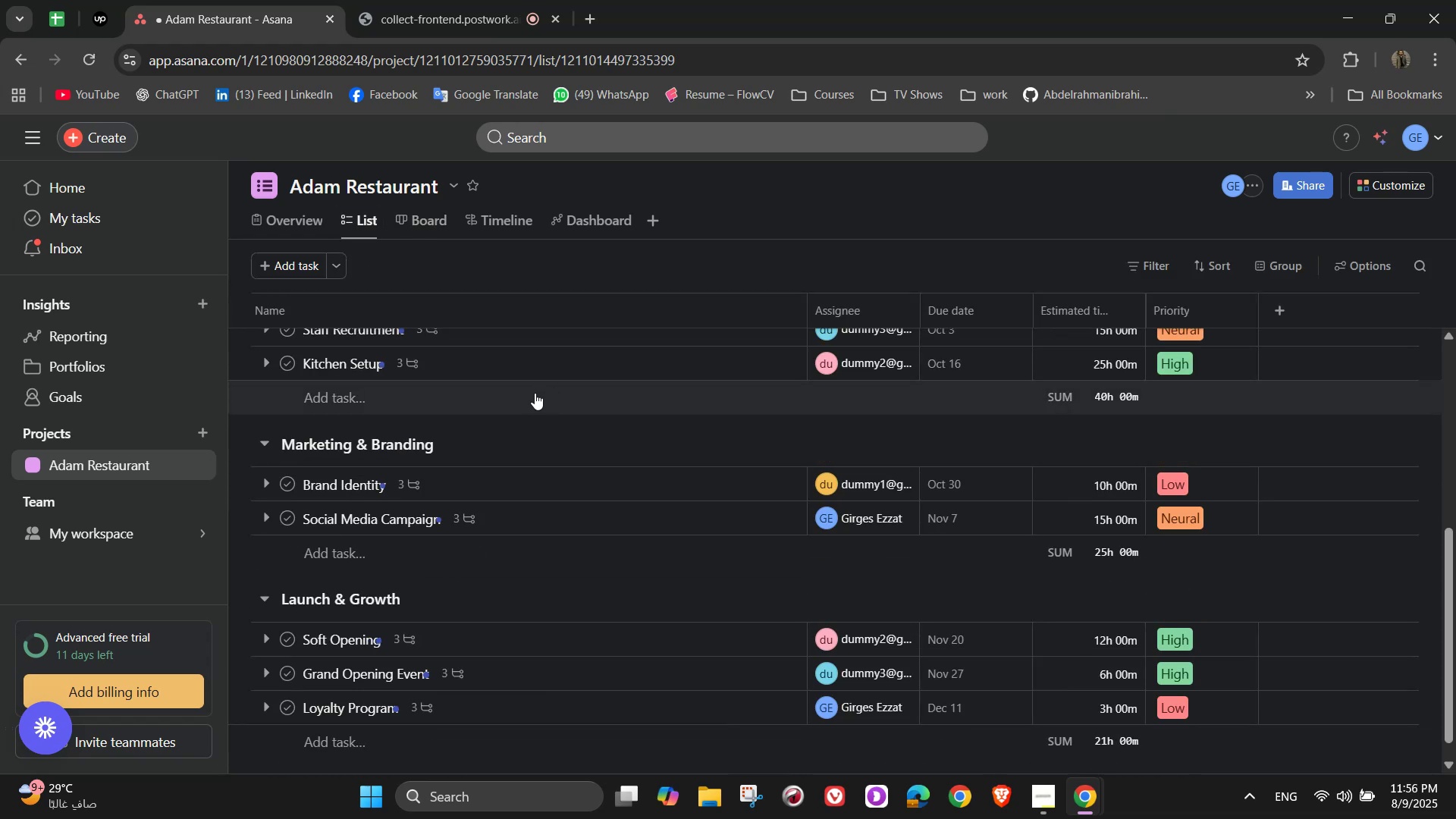 
scroll: coordinate [541, 516], scroll_direction: up, amount: 3.0
 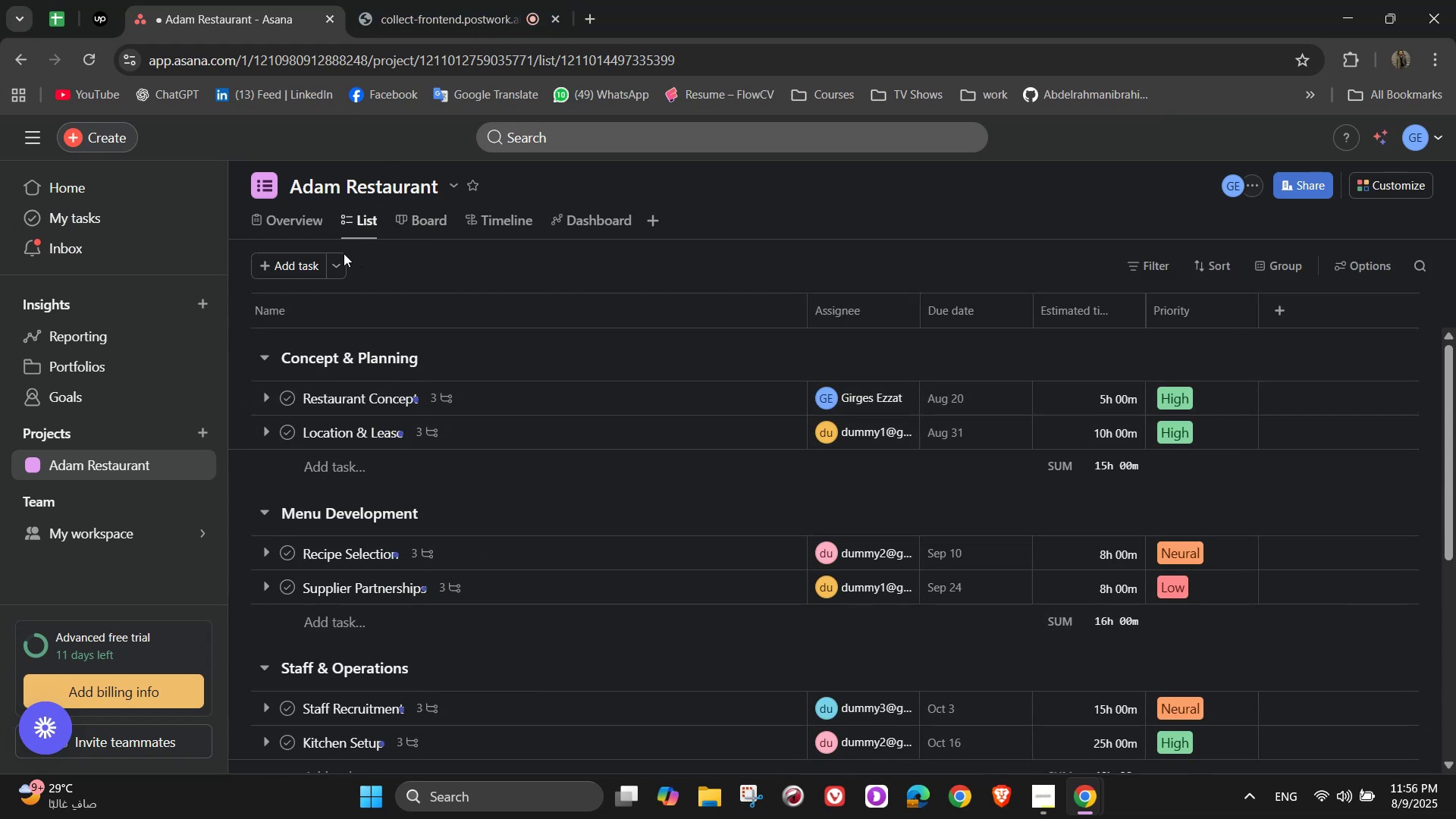 
left_click([292, 223])
 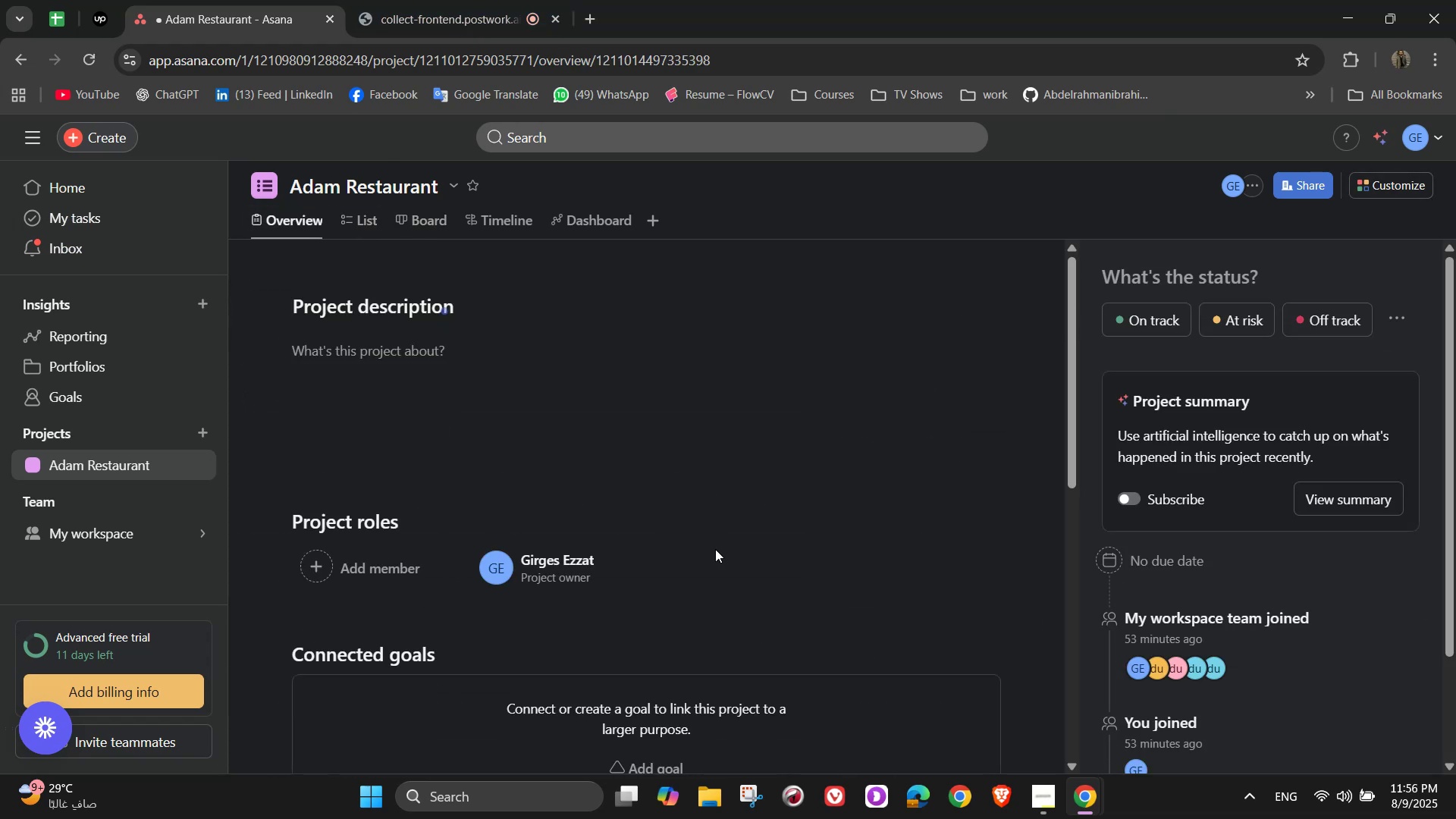 
scroll: coordinate [485, 428], scroll_direction: up, amount: 1.0
 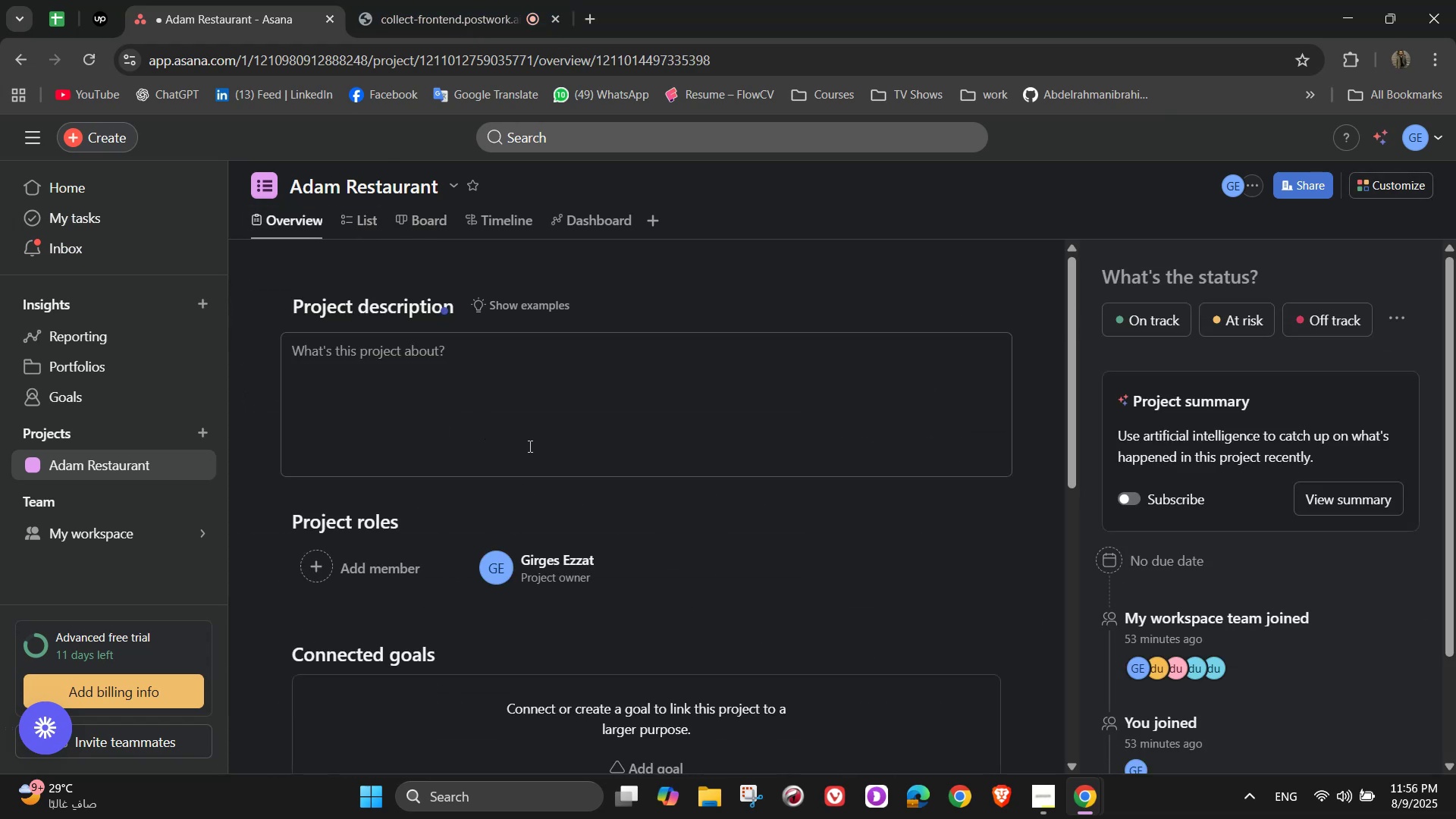 
left_click([530, 444])
 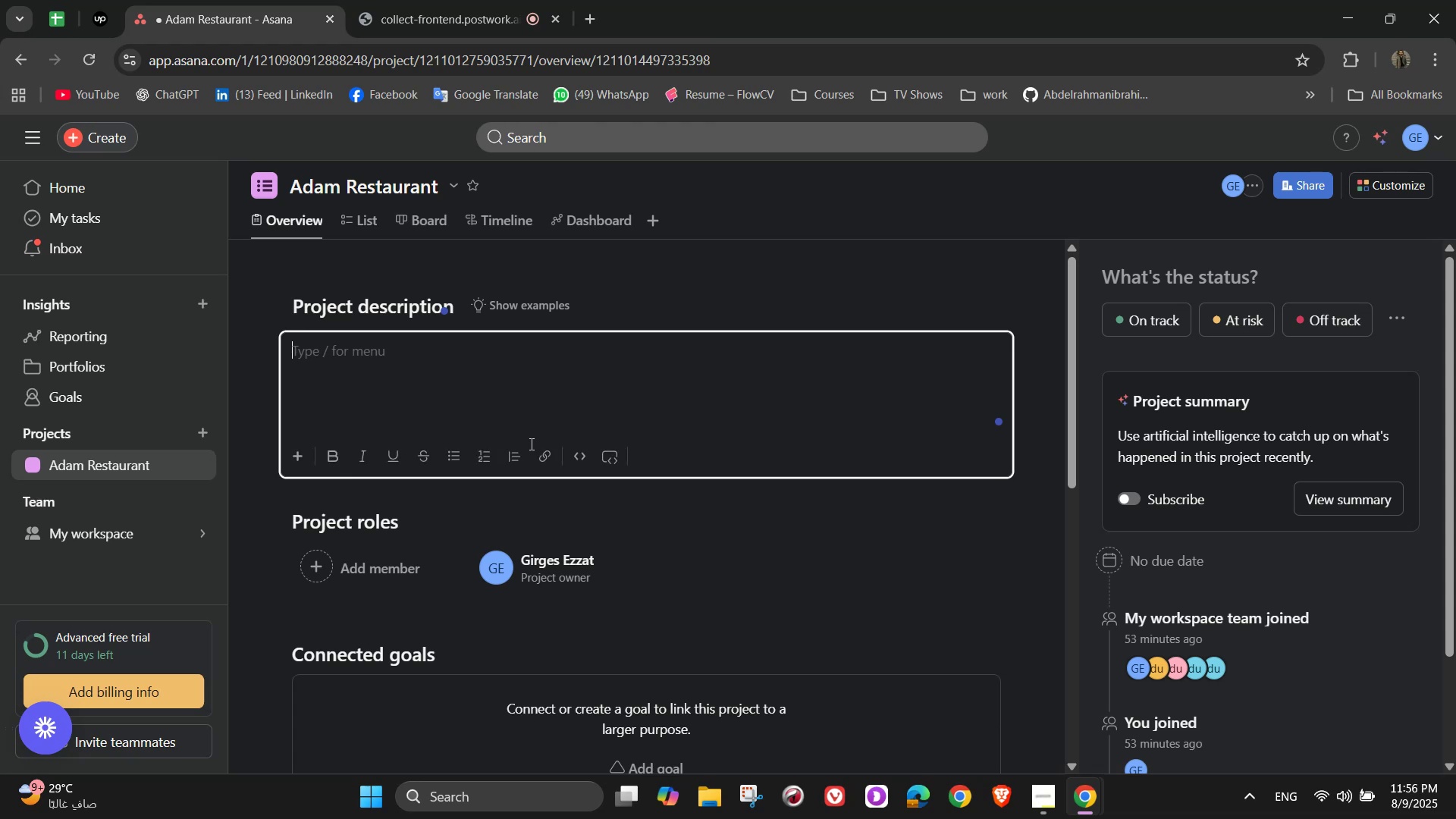 
type(The project organize the)
key(Backspace)
key(Backspace)
key(Backspace)
key(Backspace)
type(s the colplete )
key(Backspace)
key(Backspace)
key(Backspace)
key(Backspace)
key(Backspace)
key(Backspace)
key(Backspace)
type(mplete )
 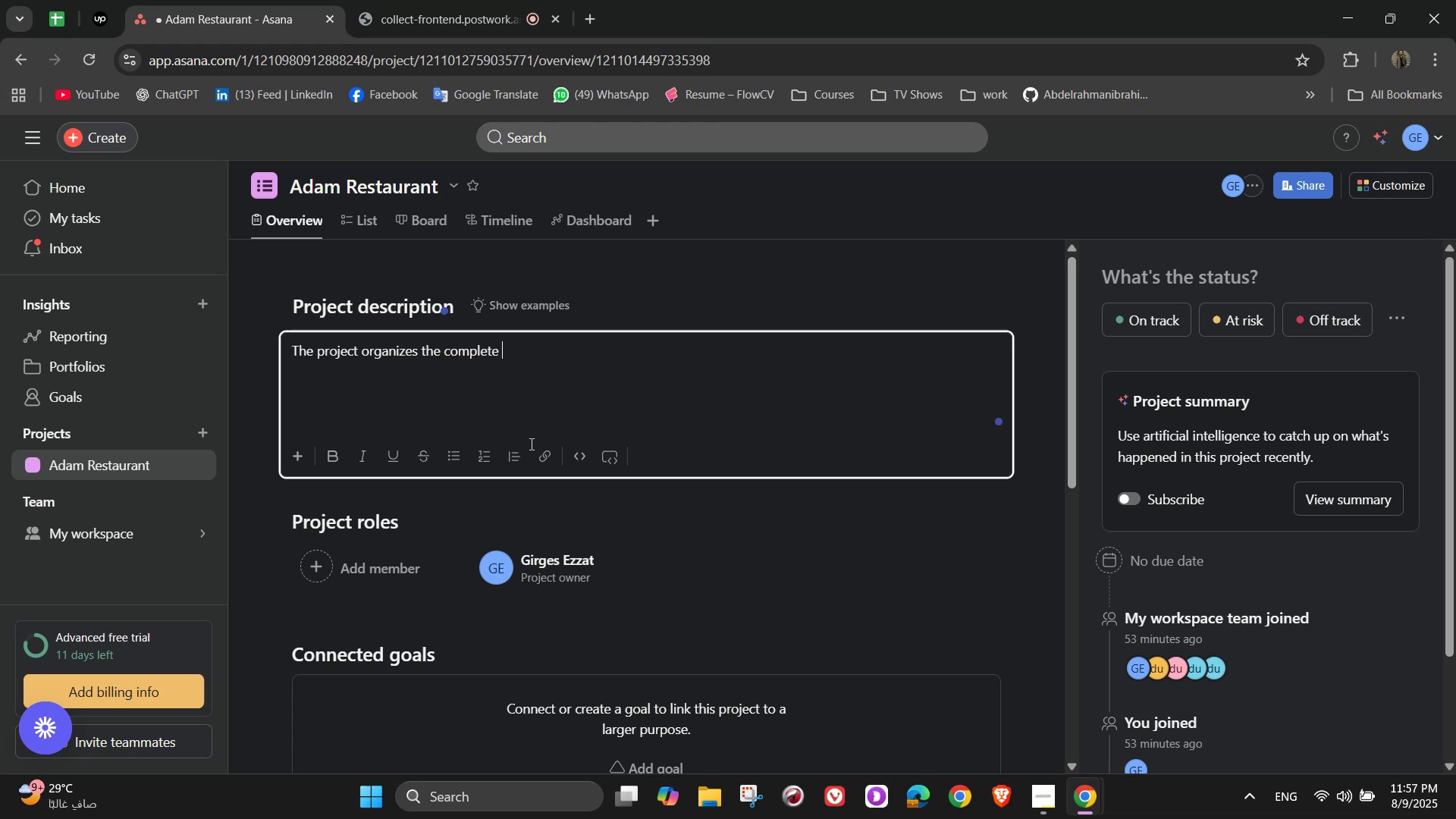 
type(pr)
 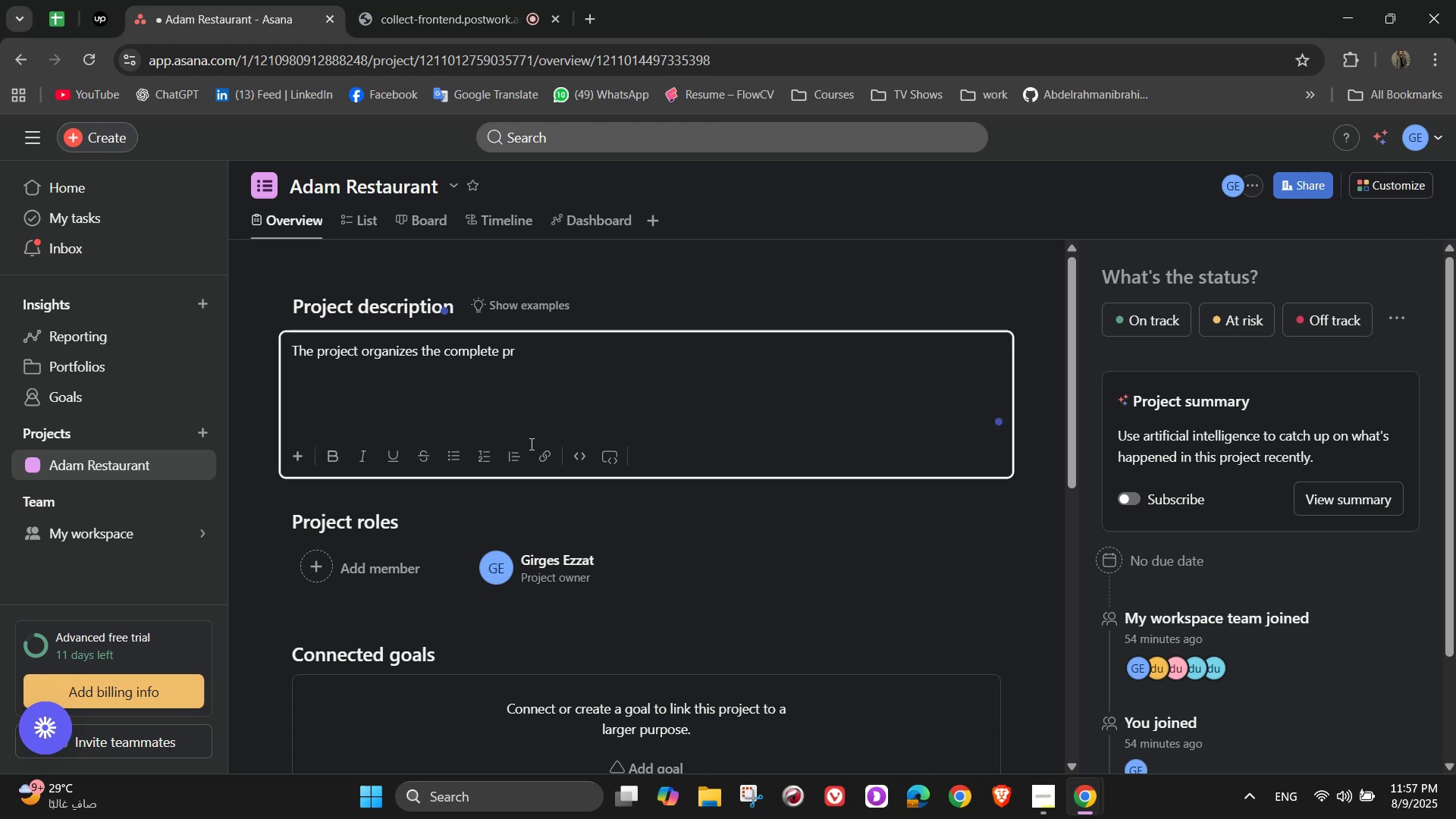 
type(cess)
key(Backspace)
key(Backspace)
key(Backspace)
key(Backspace)
type(ocess of )
 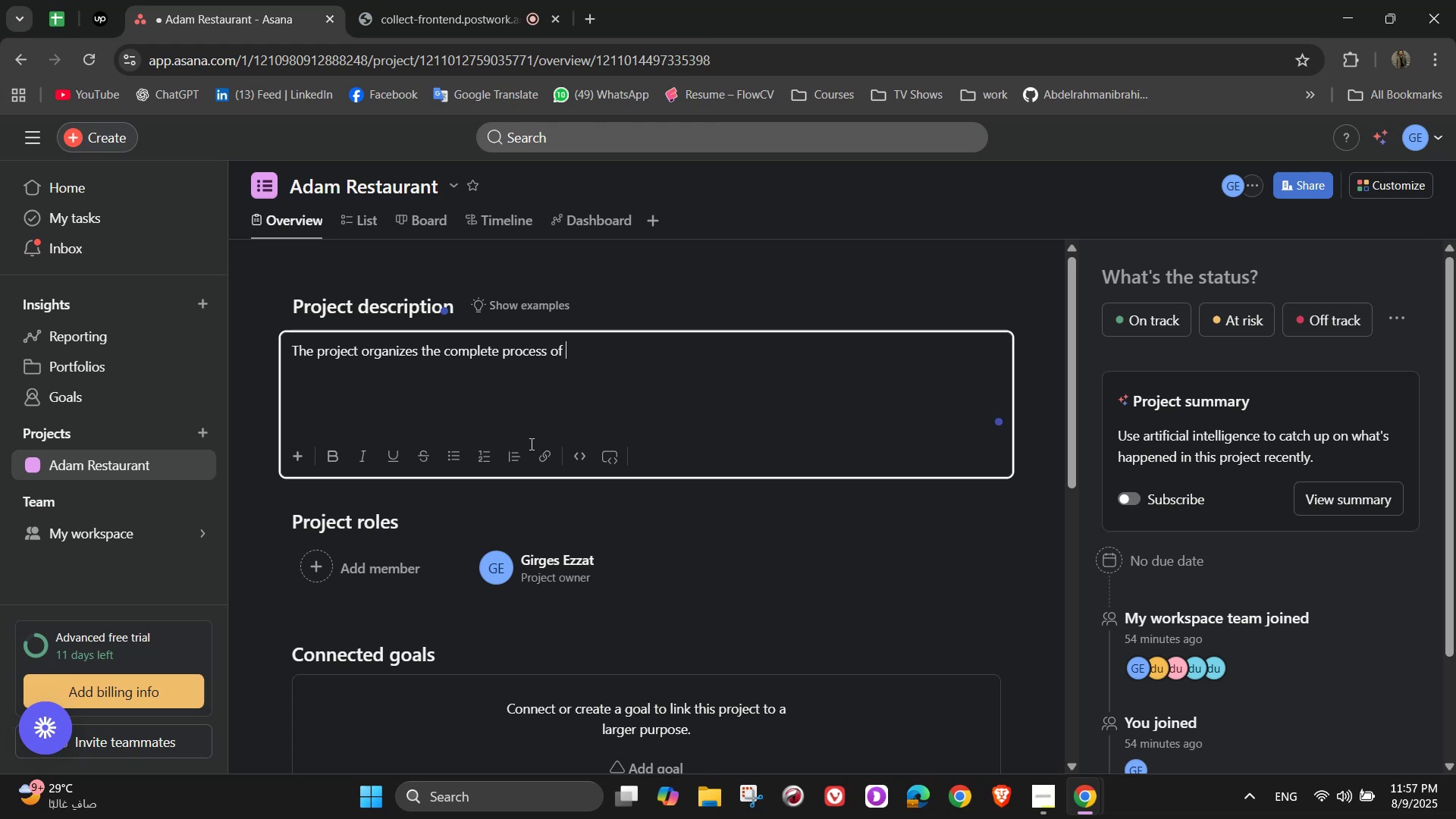 
key(O)
 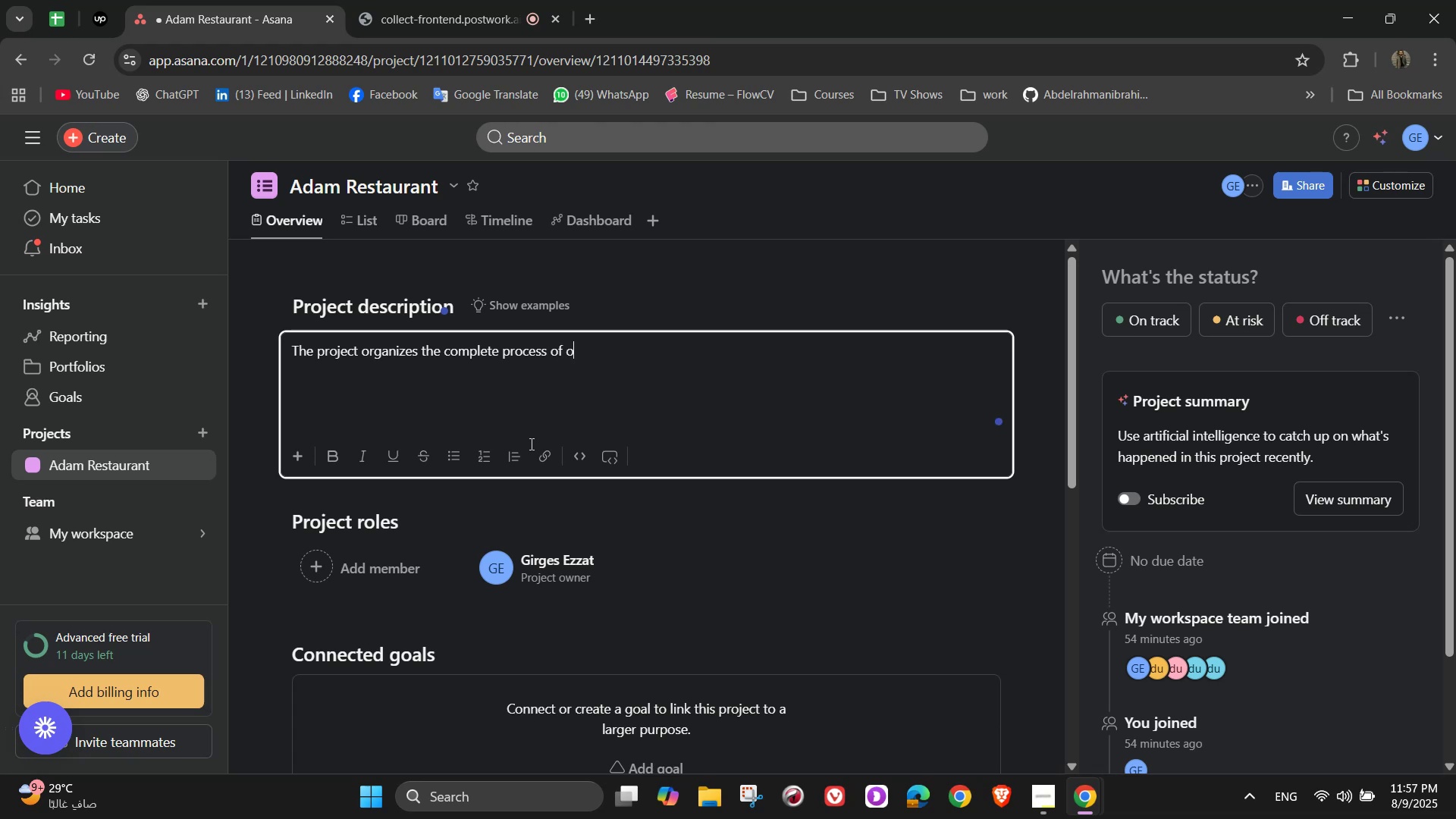 
key(P)
 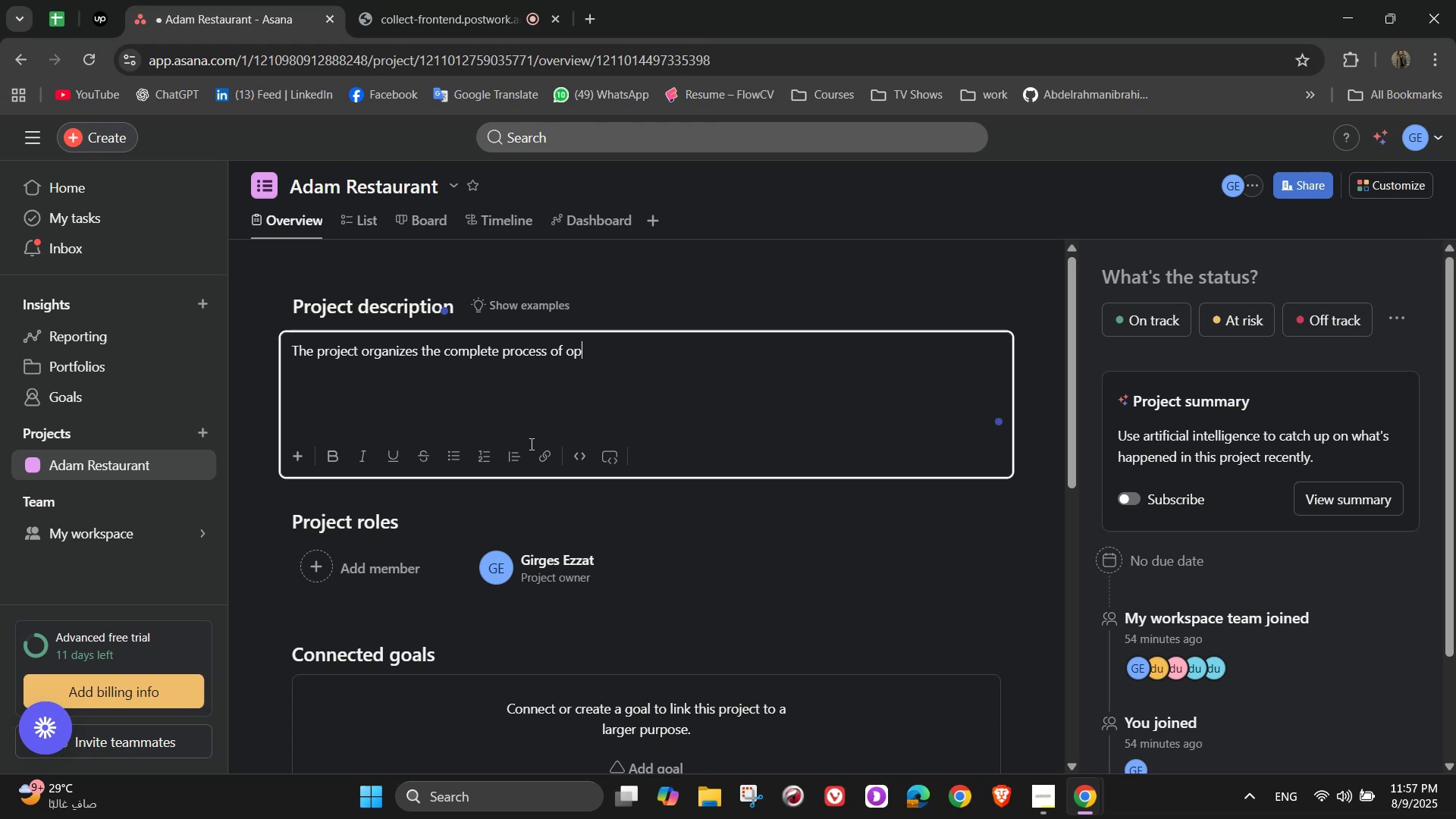 
wait(6.38)
 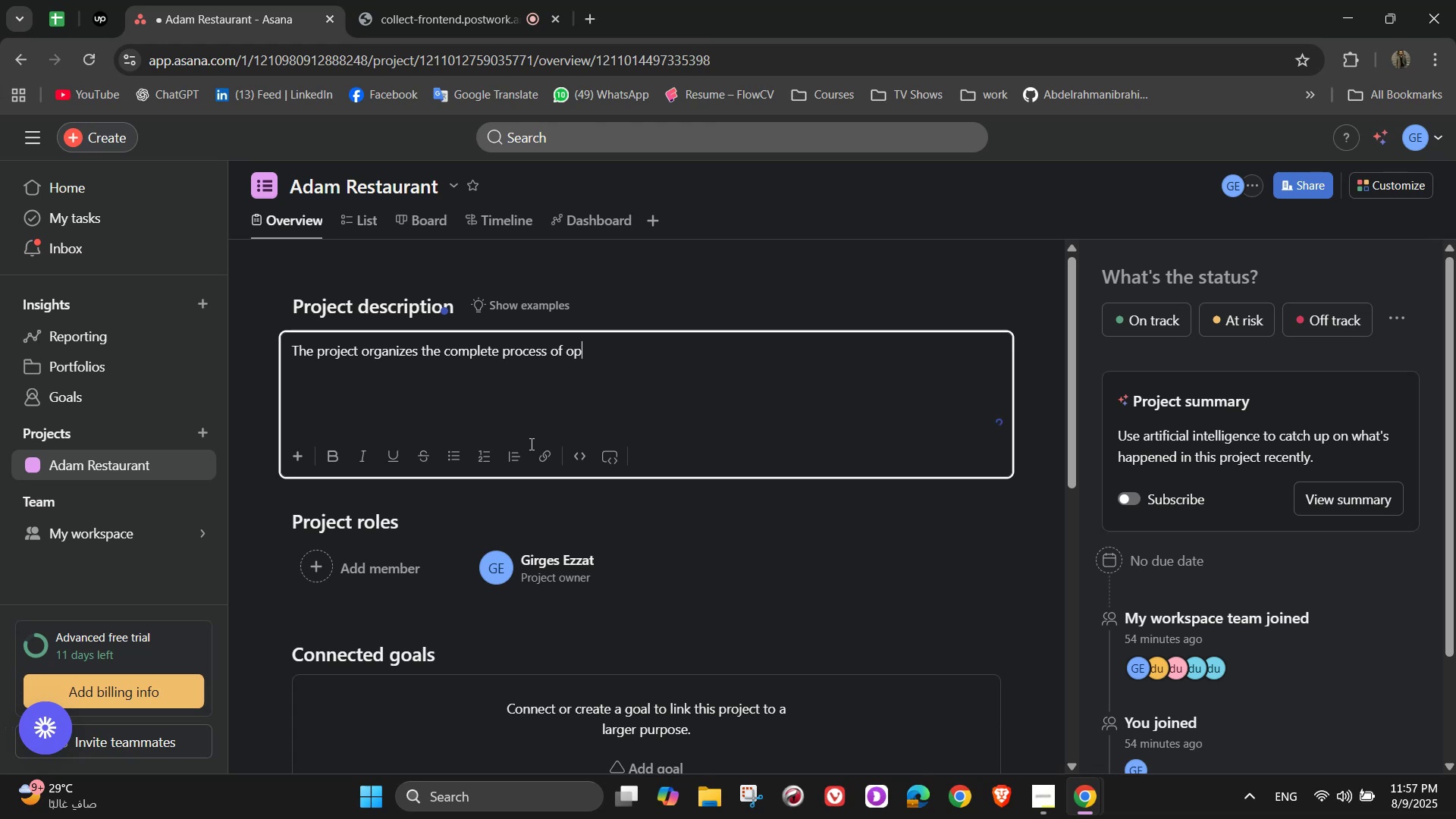 
type(ening )
 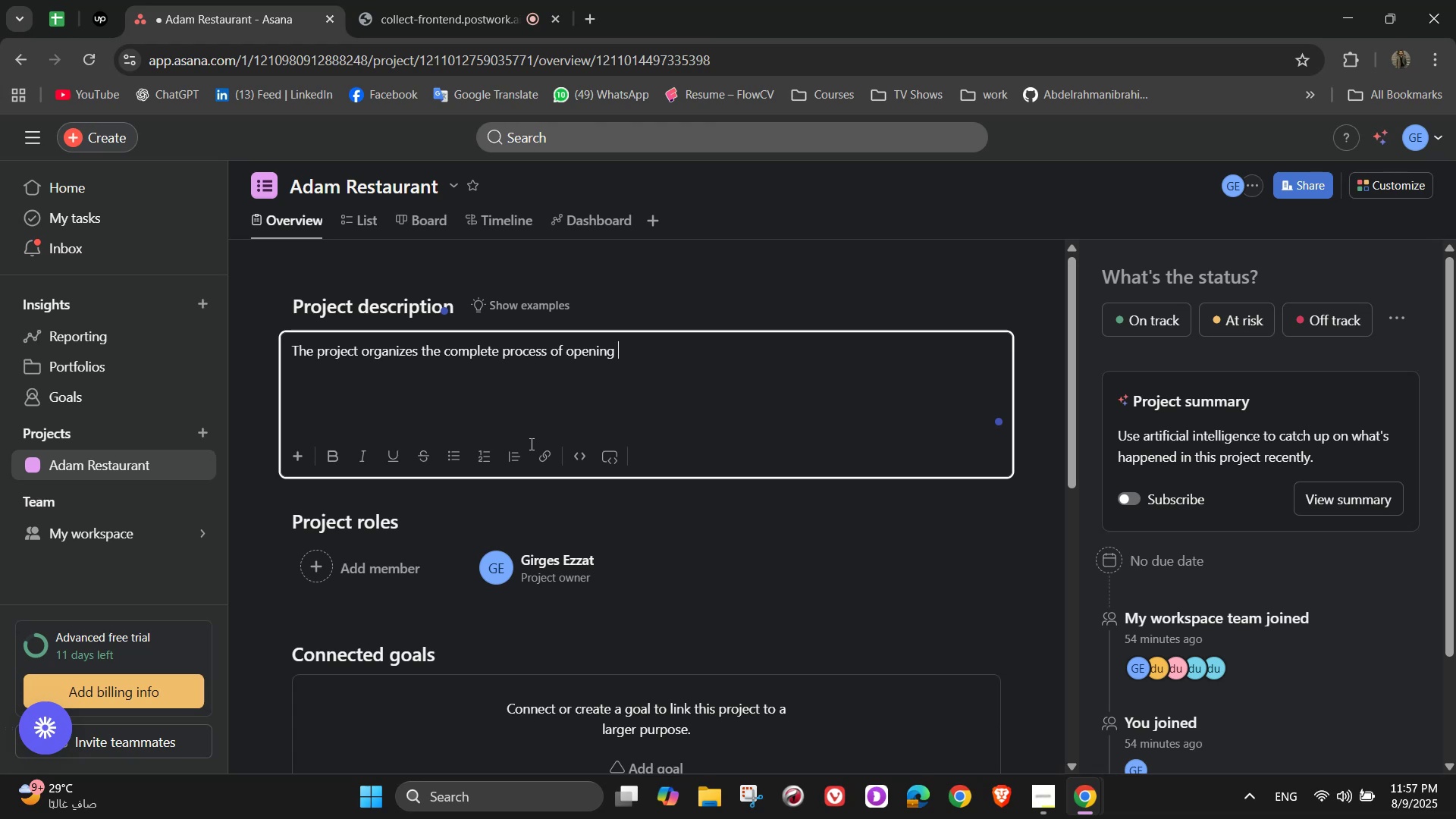 
wait(6.03)
 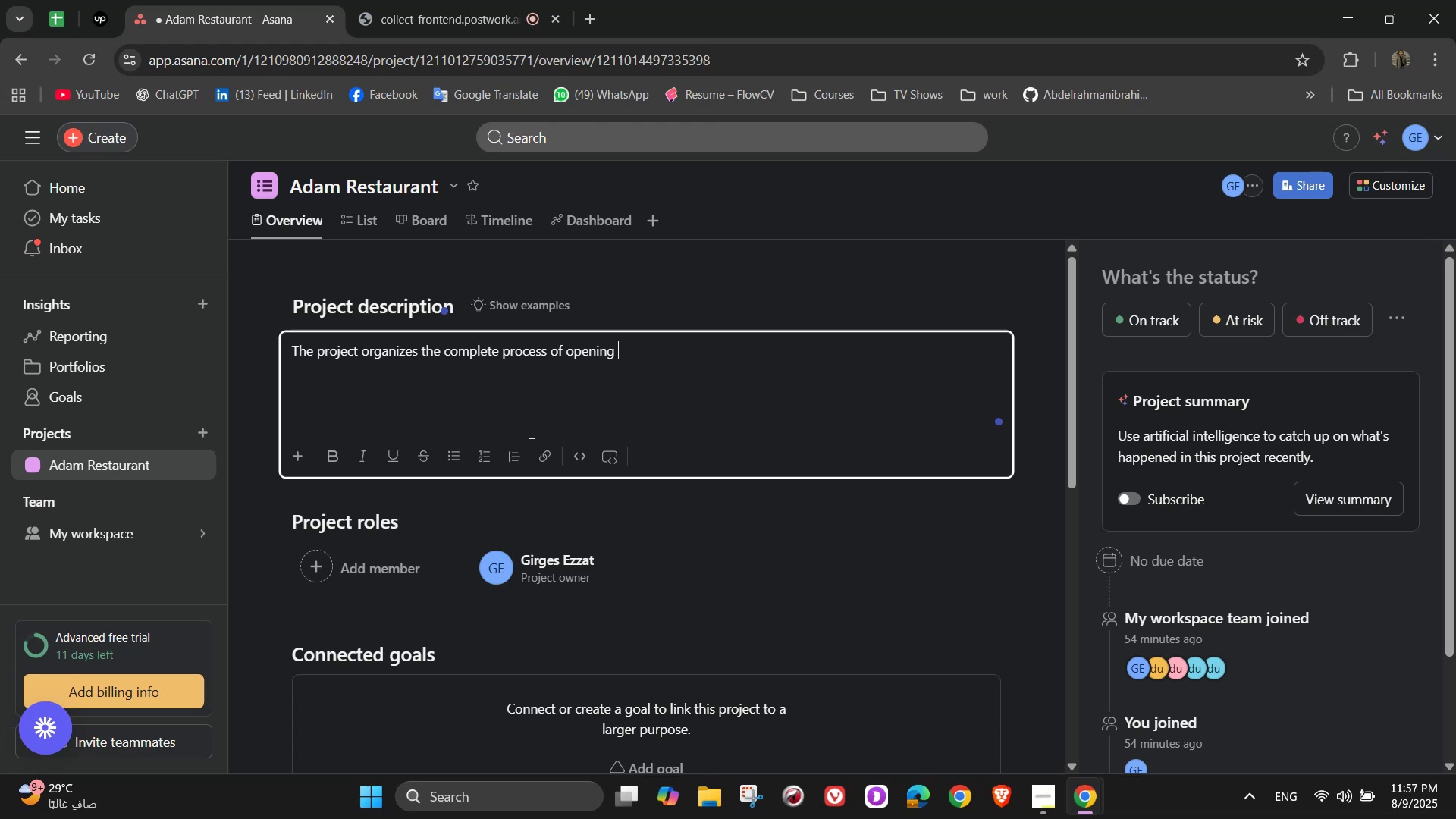 
type(and )
 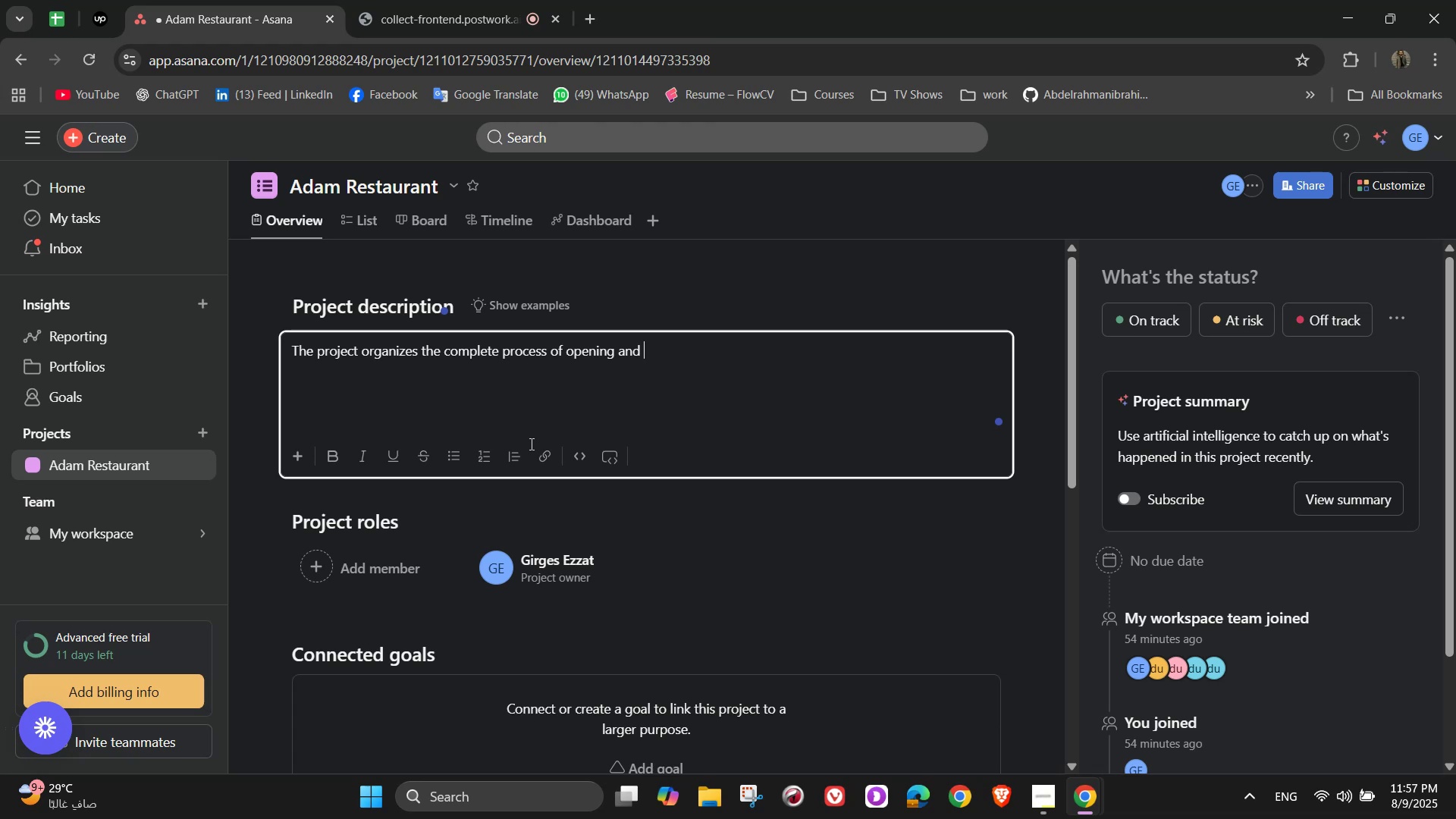 
wait(9.5)
 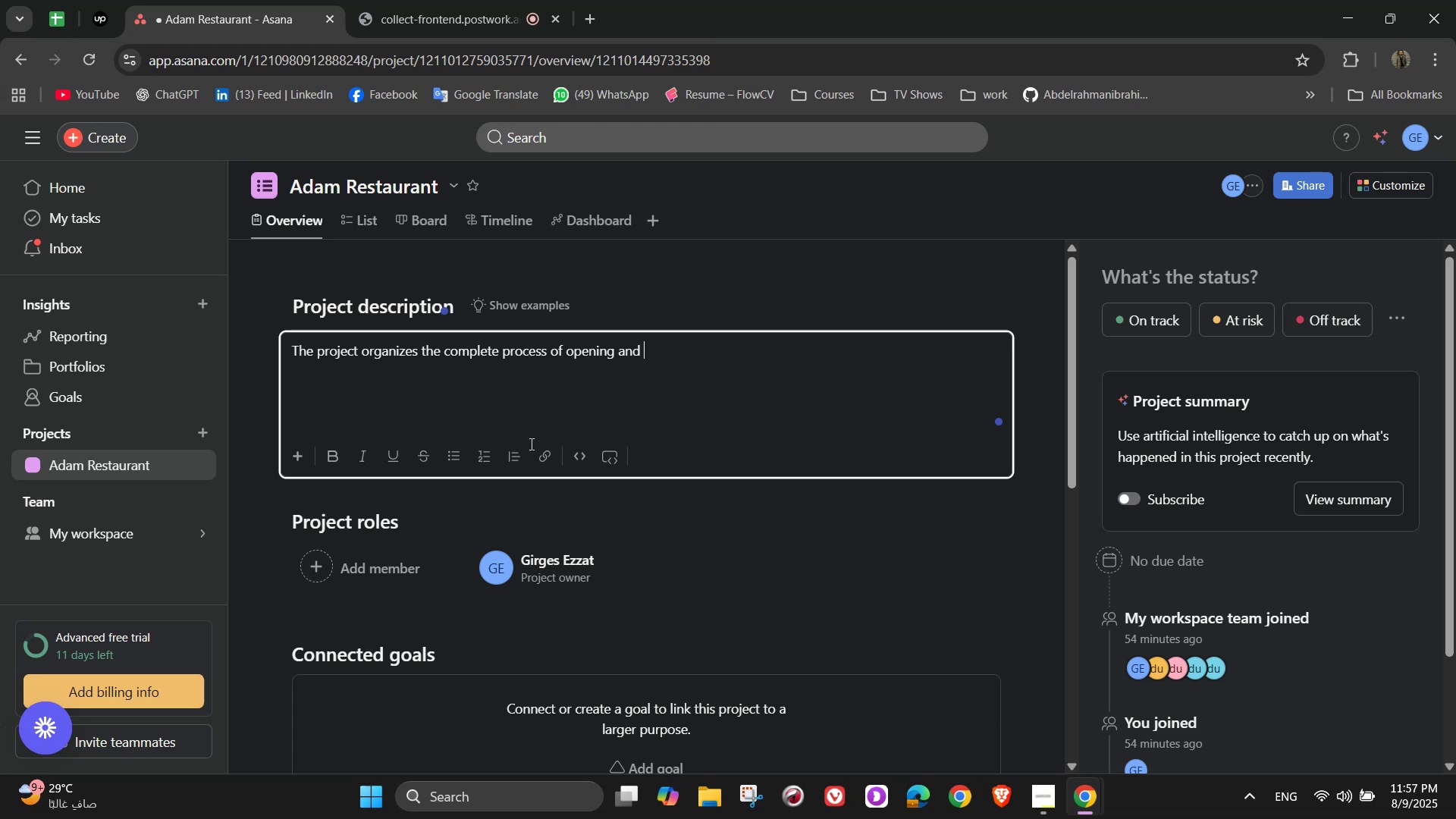 
type(manging)
 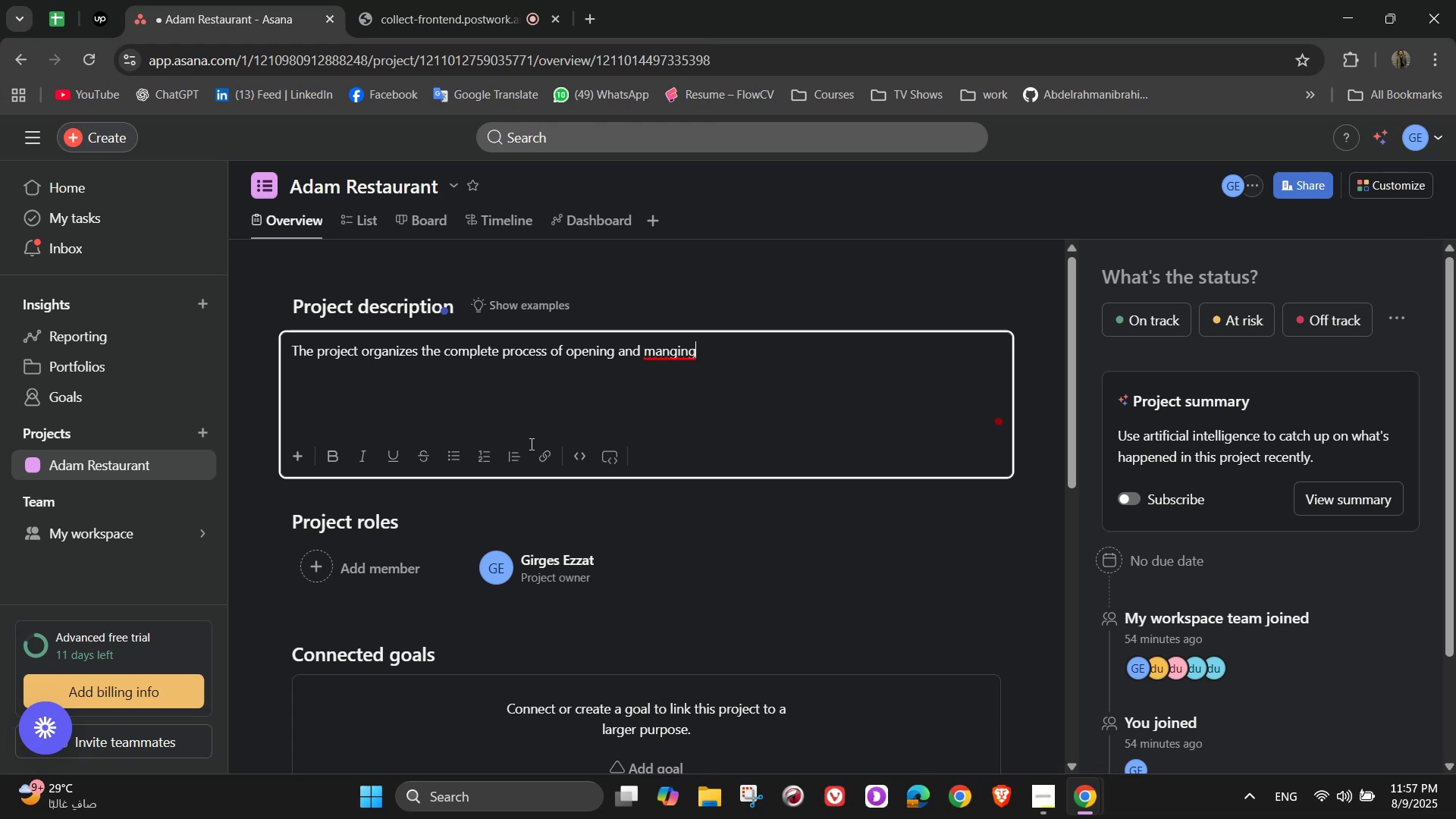 
wait(6.26)
 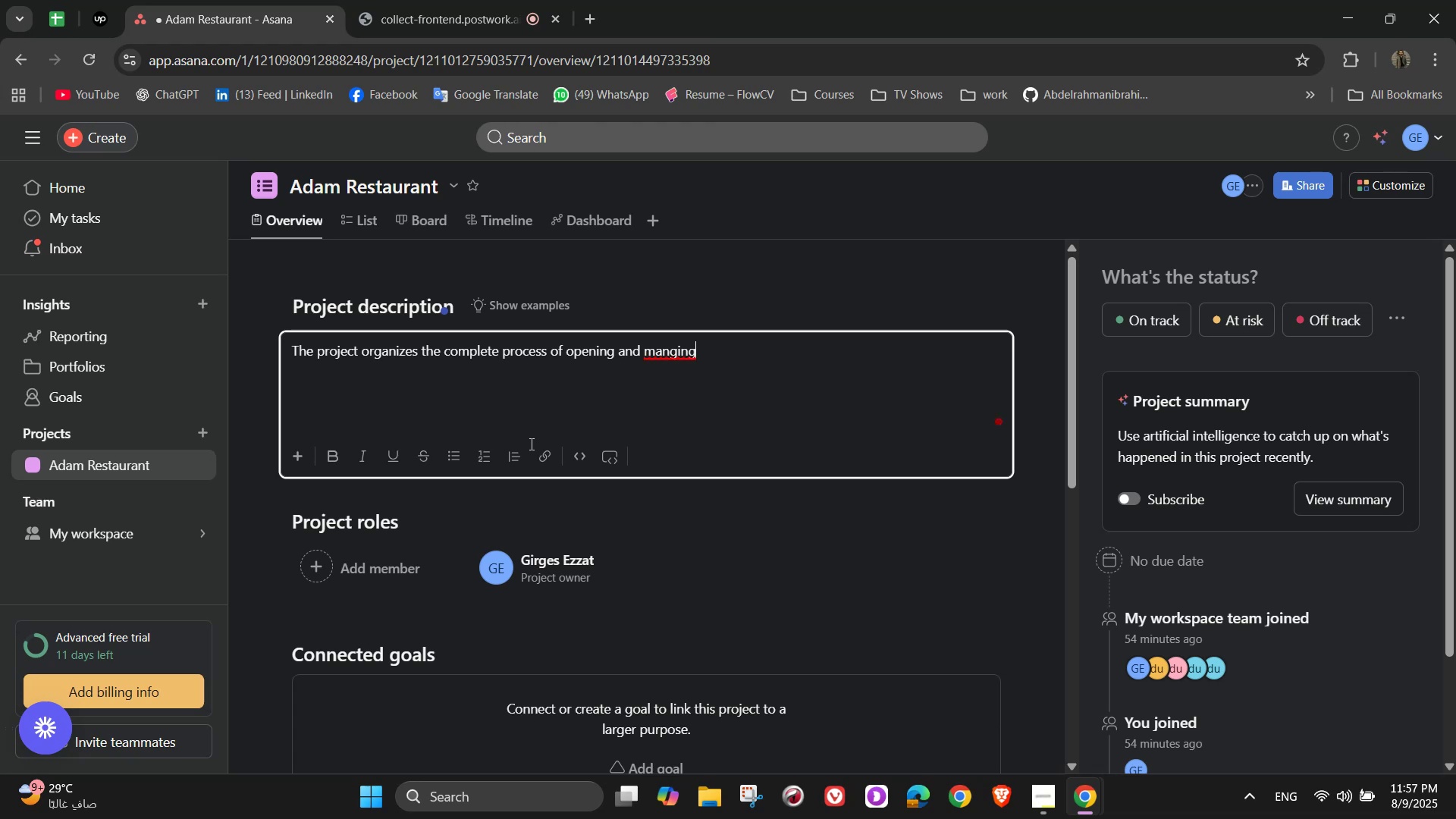 
key(Backspace)
 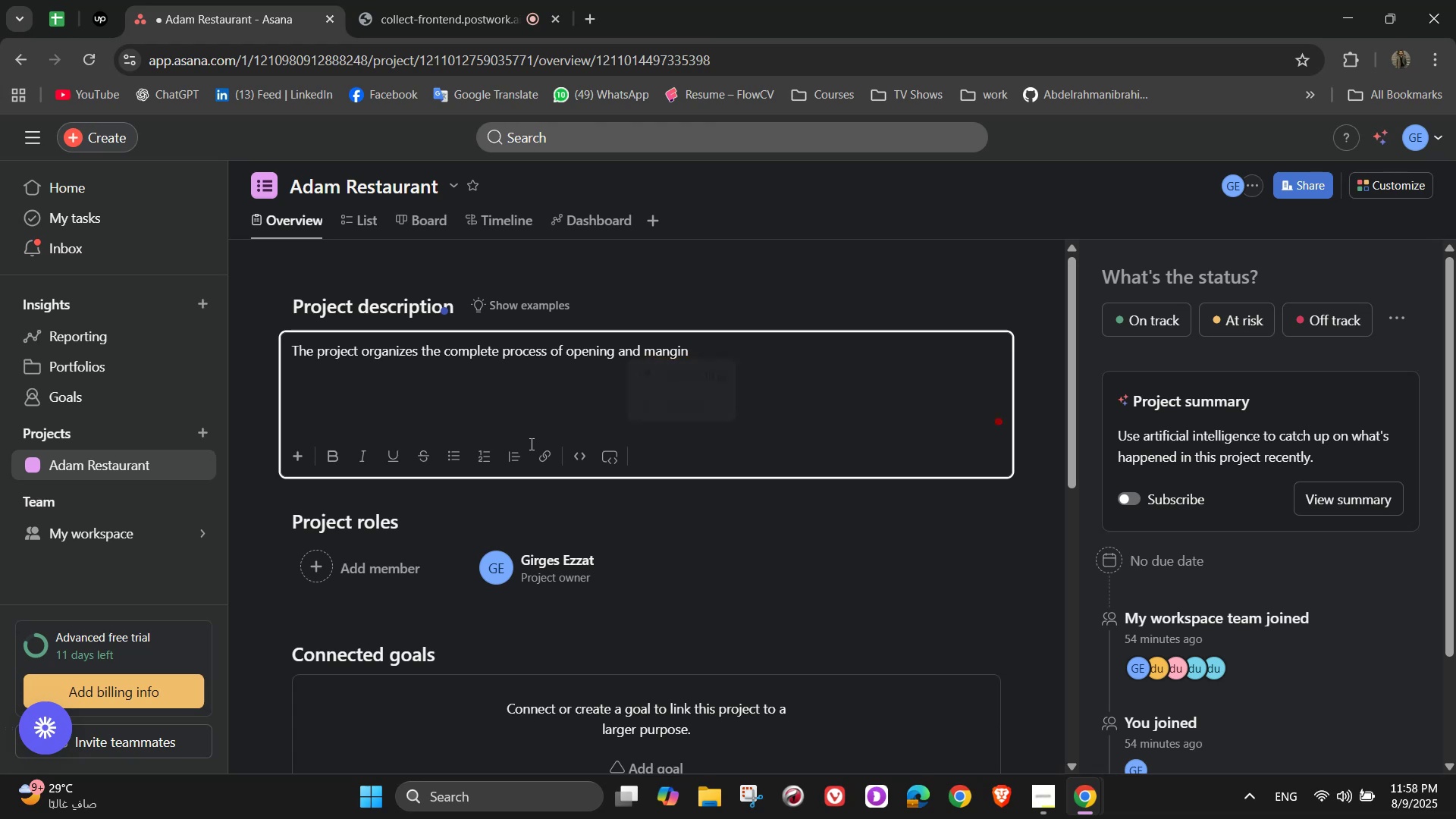 
key(Backspace)
 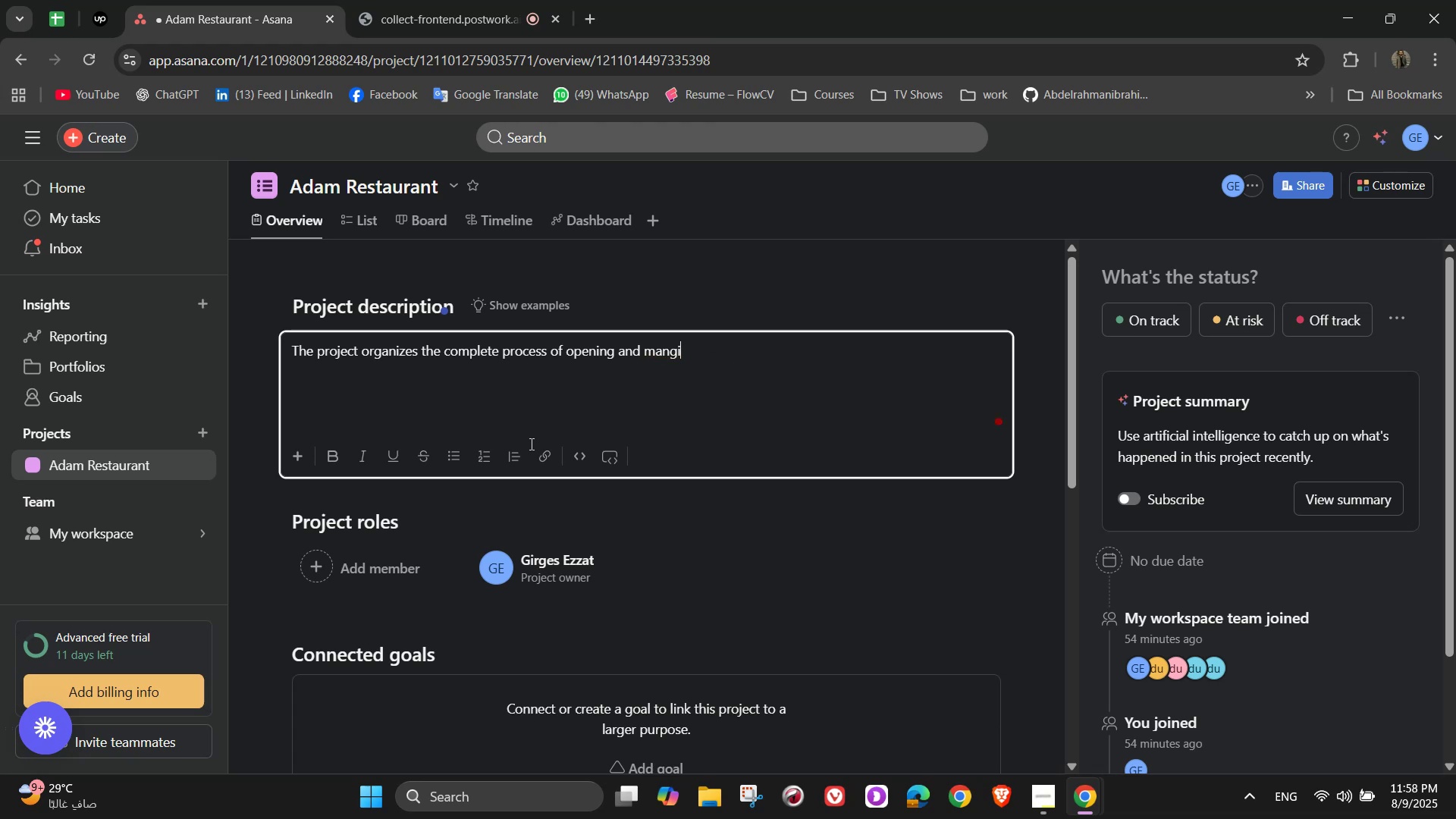 
key(Backspace)
 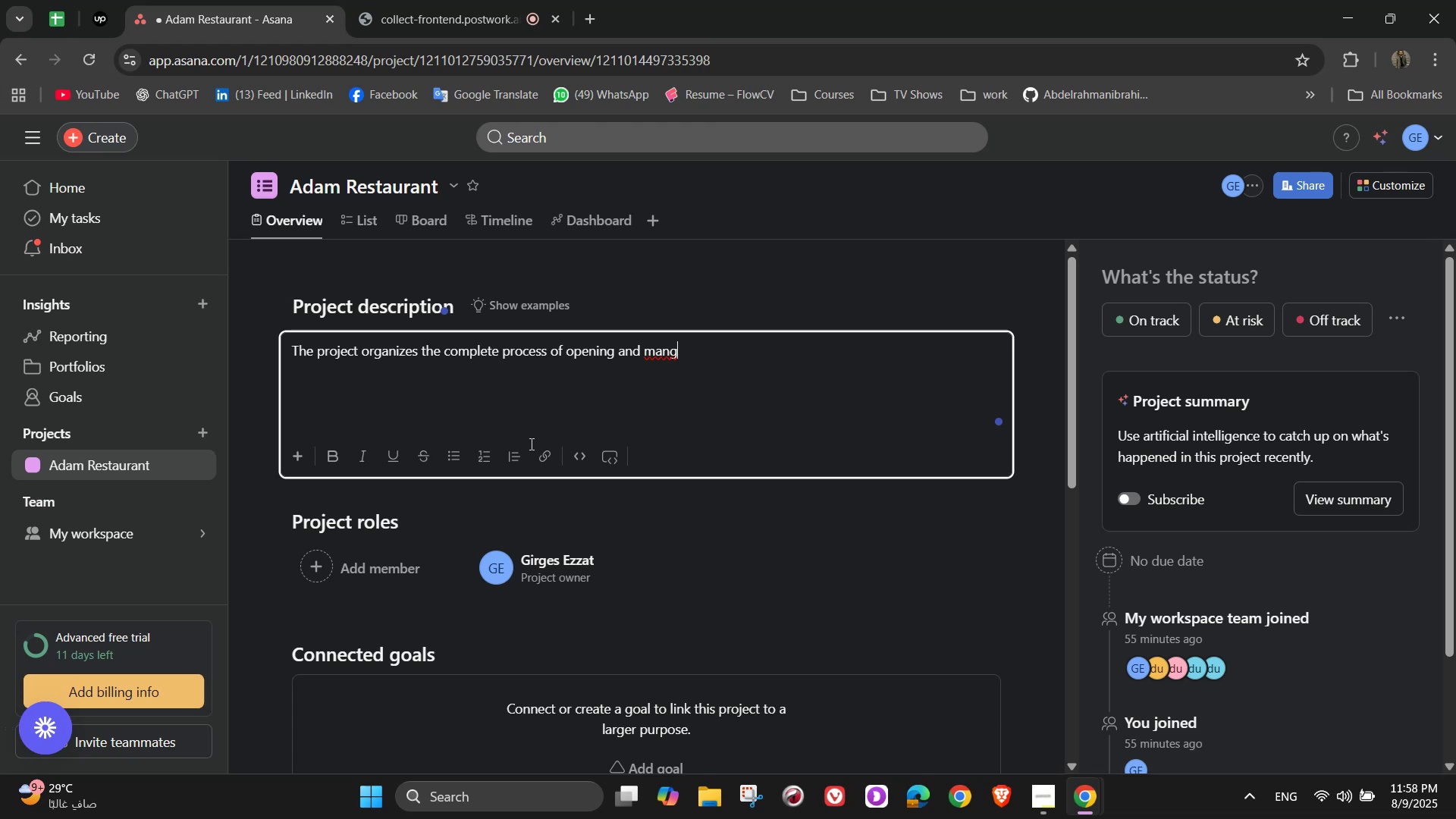 
wait(7.35)
 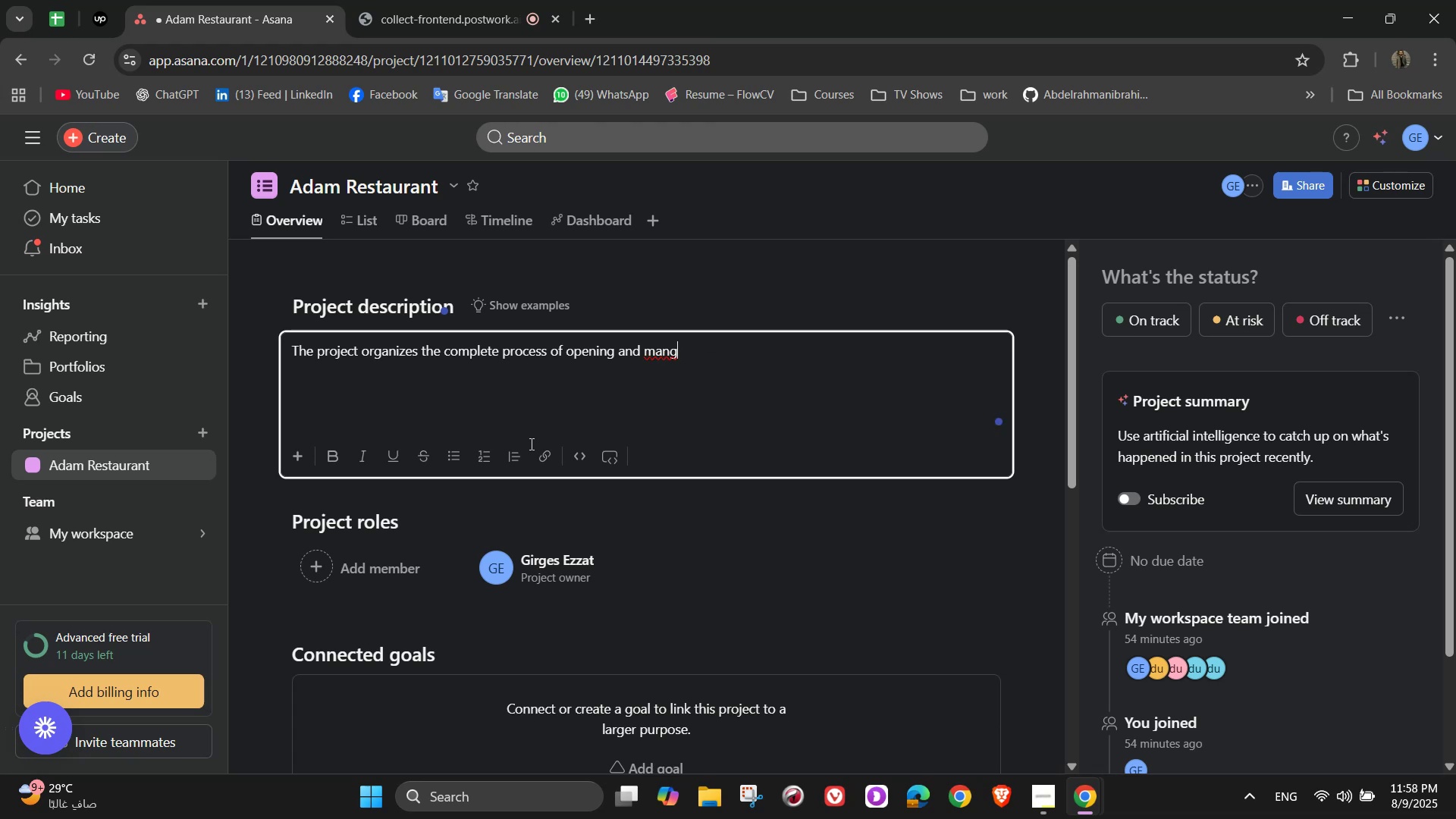 
key(Backspace)
type(aging )
 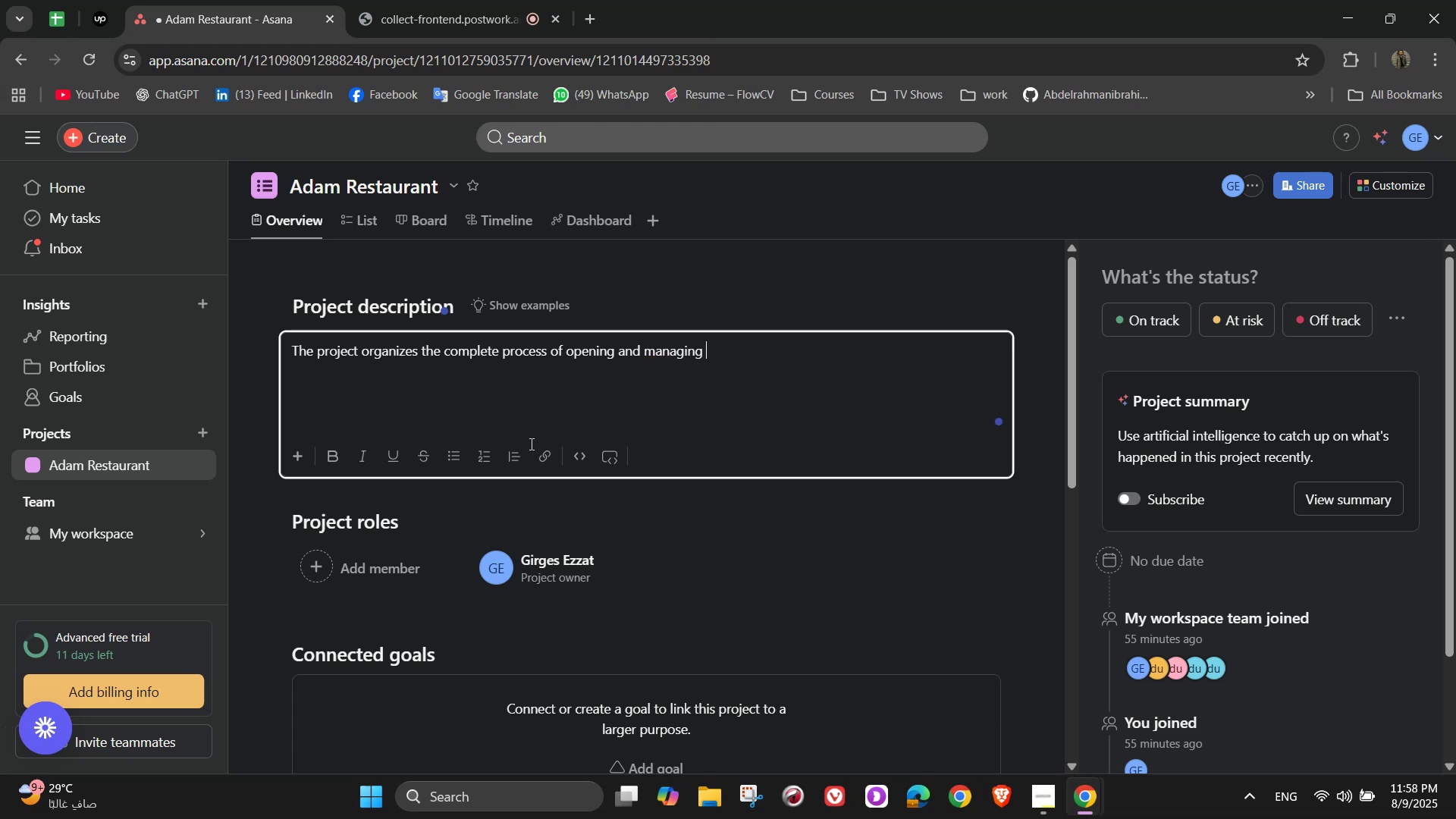 
wait(6.21)
 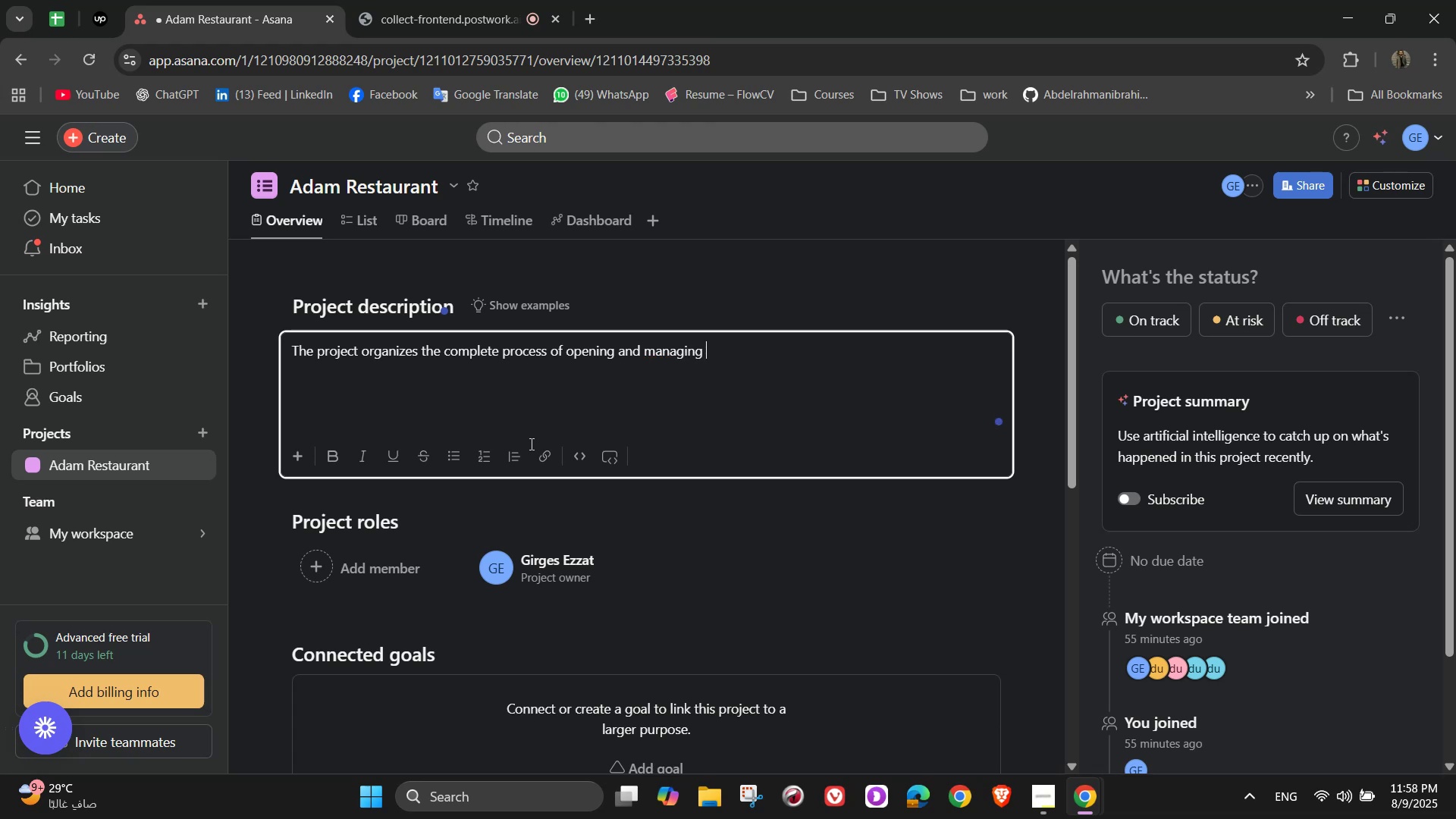 
type(L)
key(Backspace)
type(Fa)
key(Backspace)
type(la)
 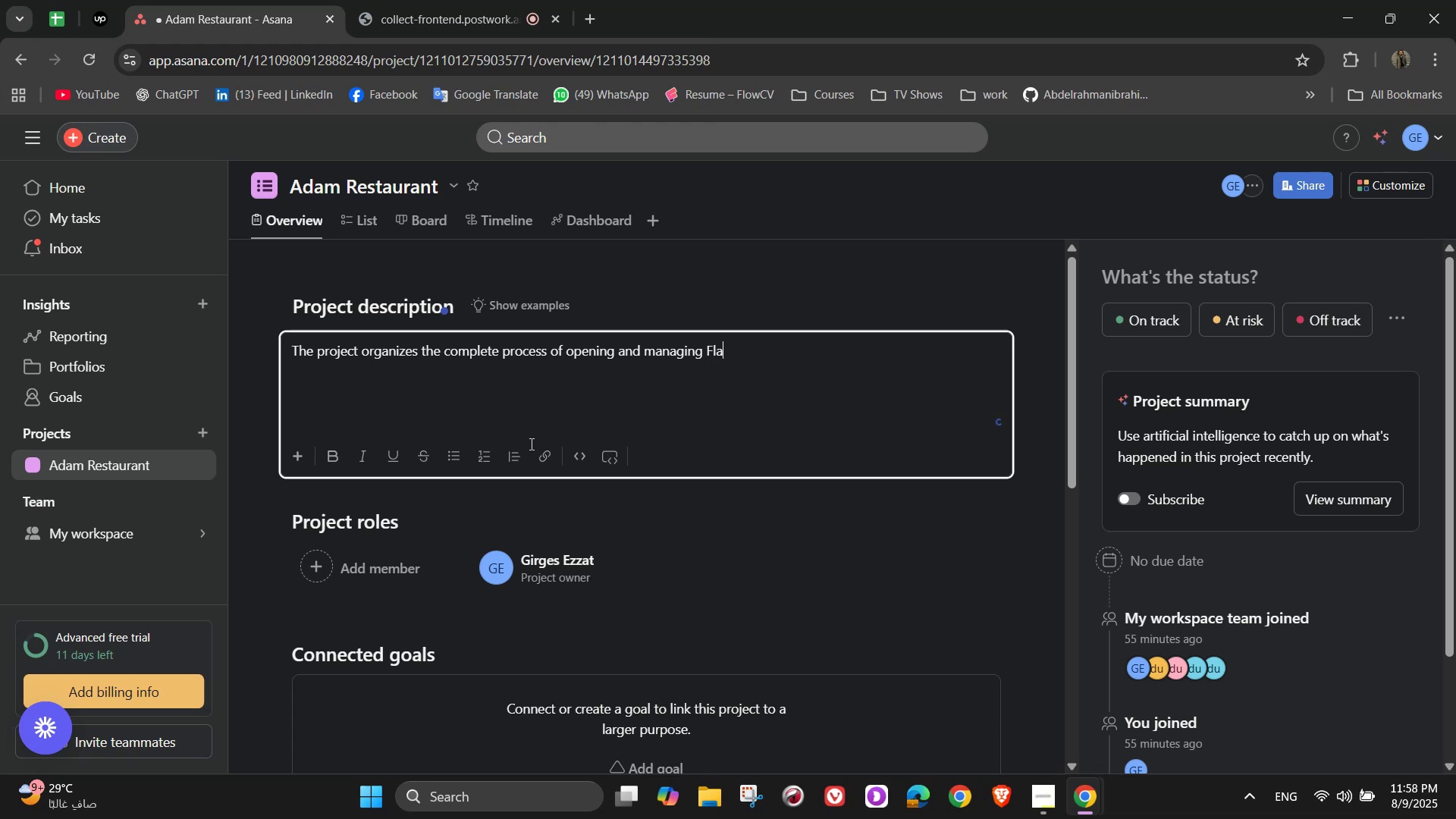 
type(vors)
 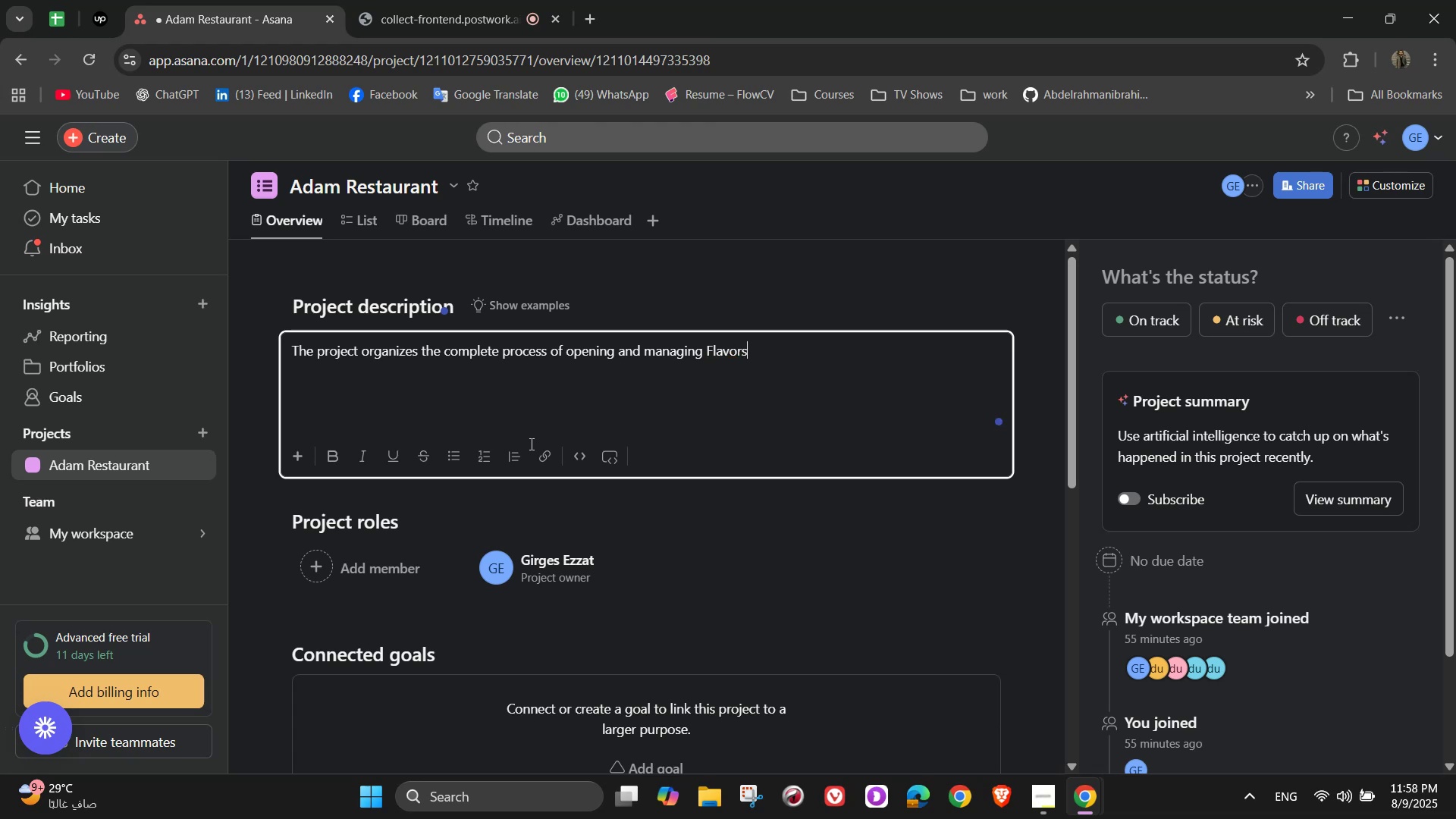 
wait(6.29)
 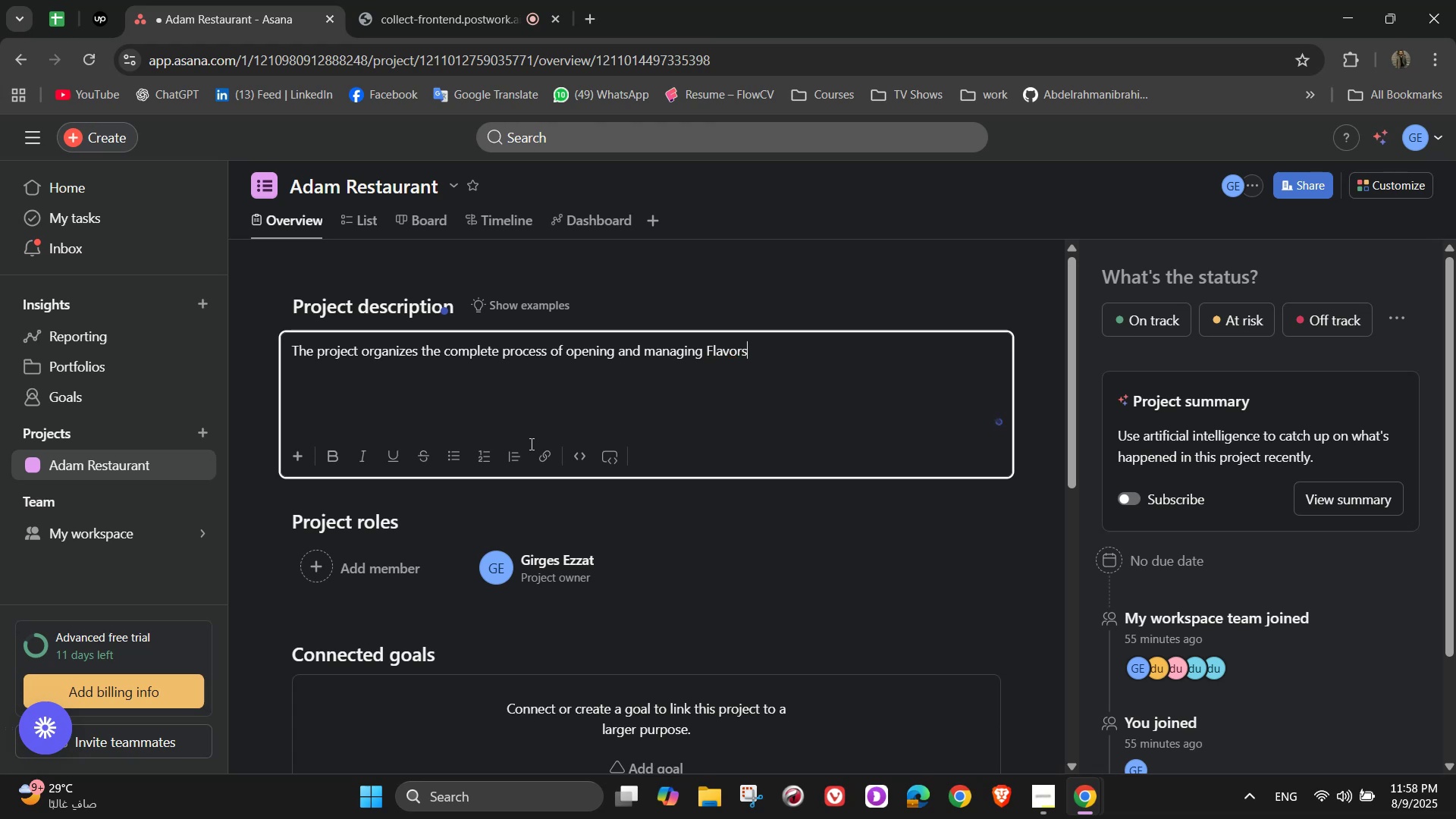 
key(Space)
 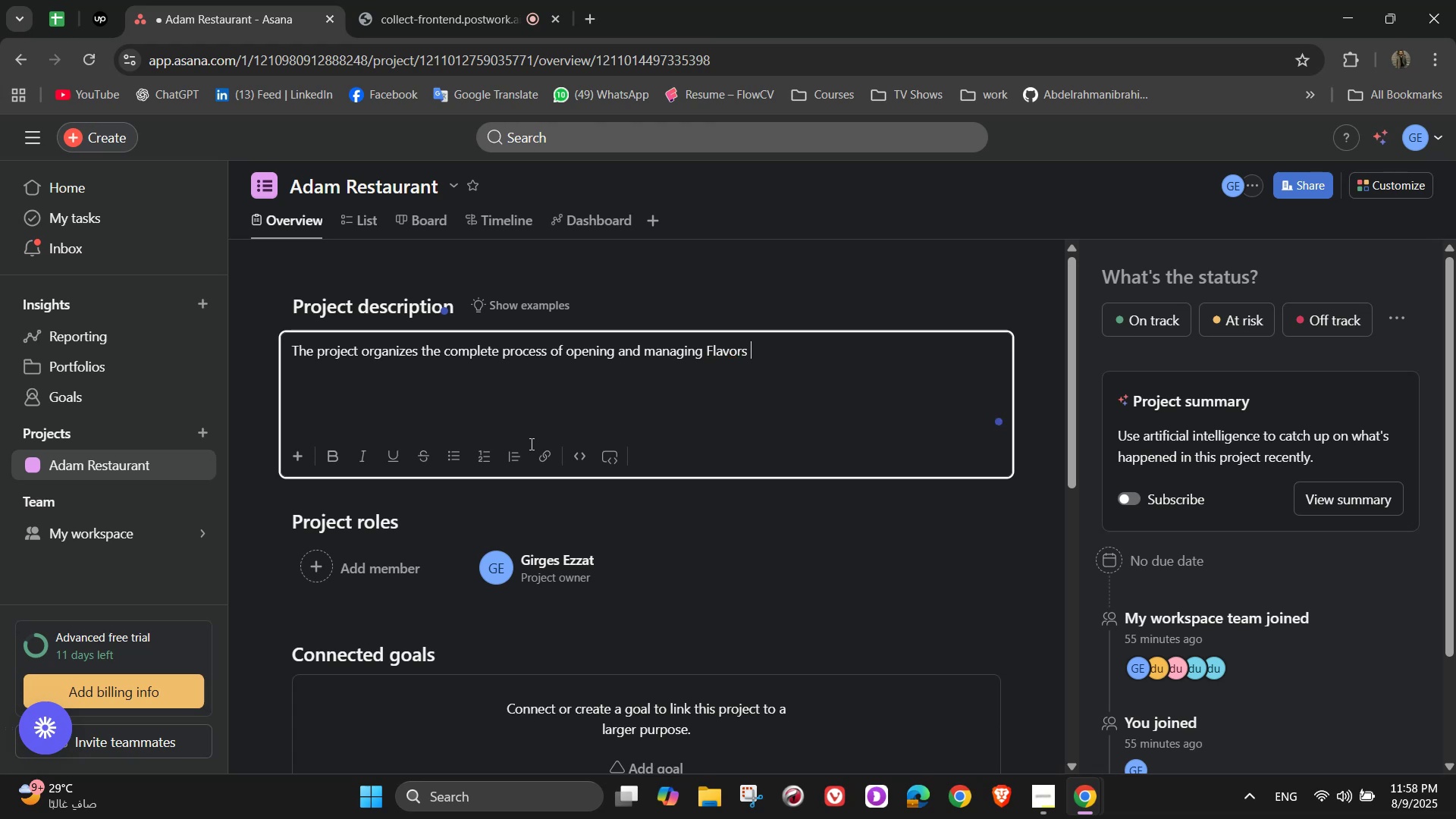 
hold_key(key=ShiftLeft, duration=1.5)
 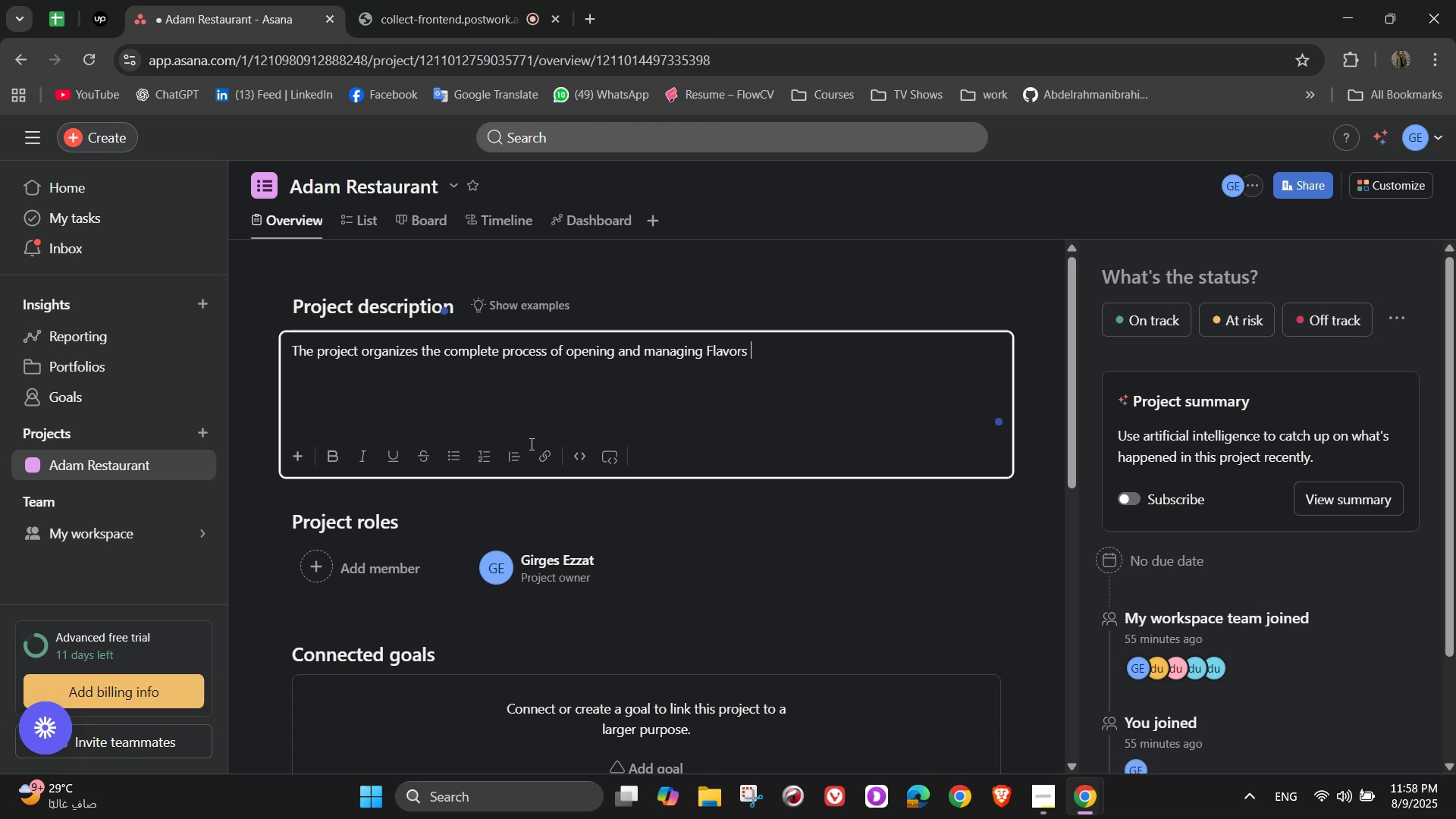 
type(& Feas)
key(Backspace)
key(Backspace)
type(s)
key(Backspace)
type(ast )
 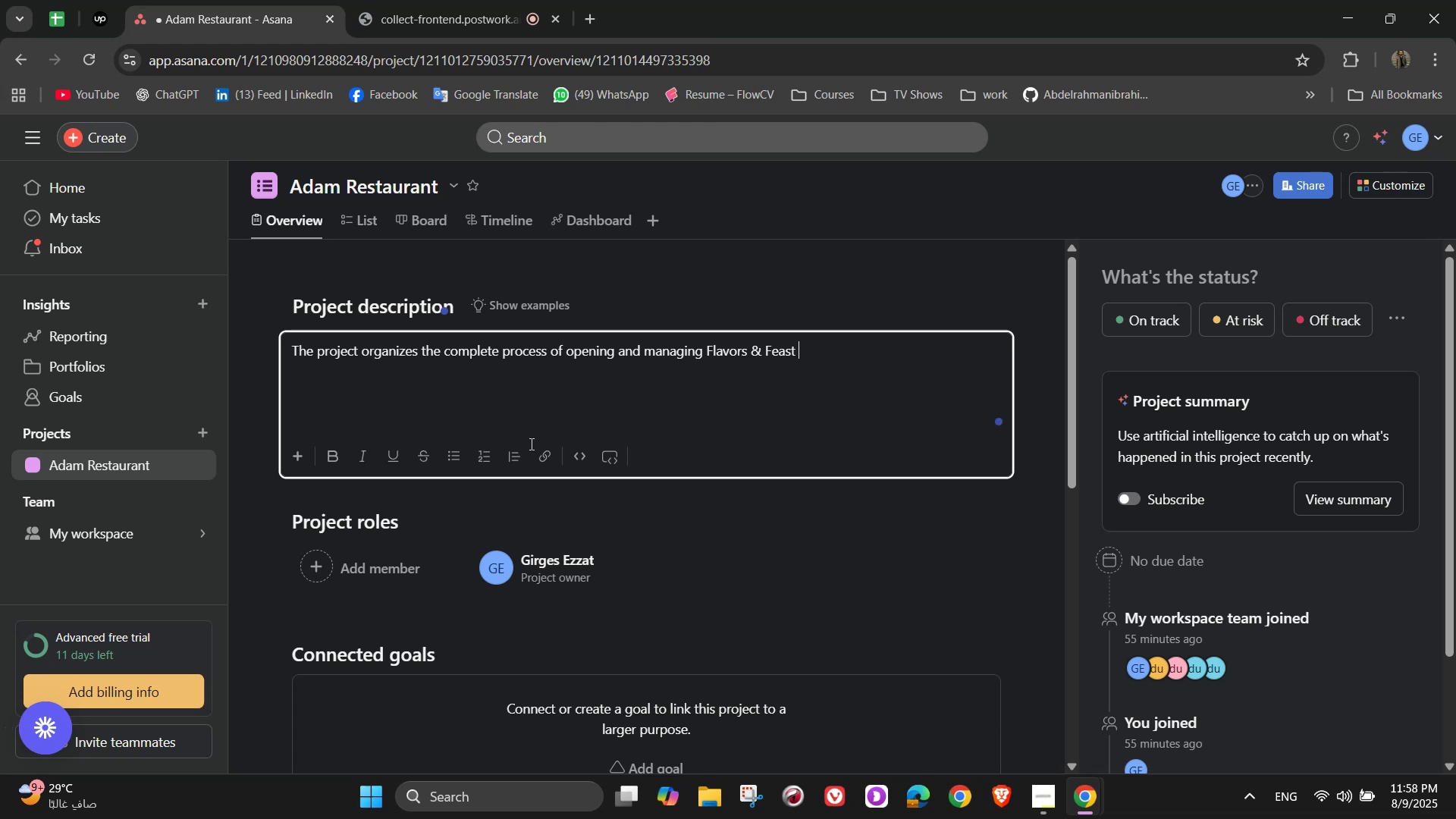 
wait(27.22)
 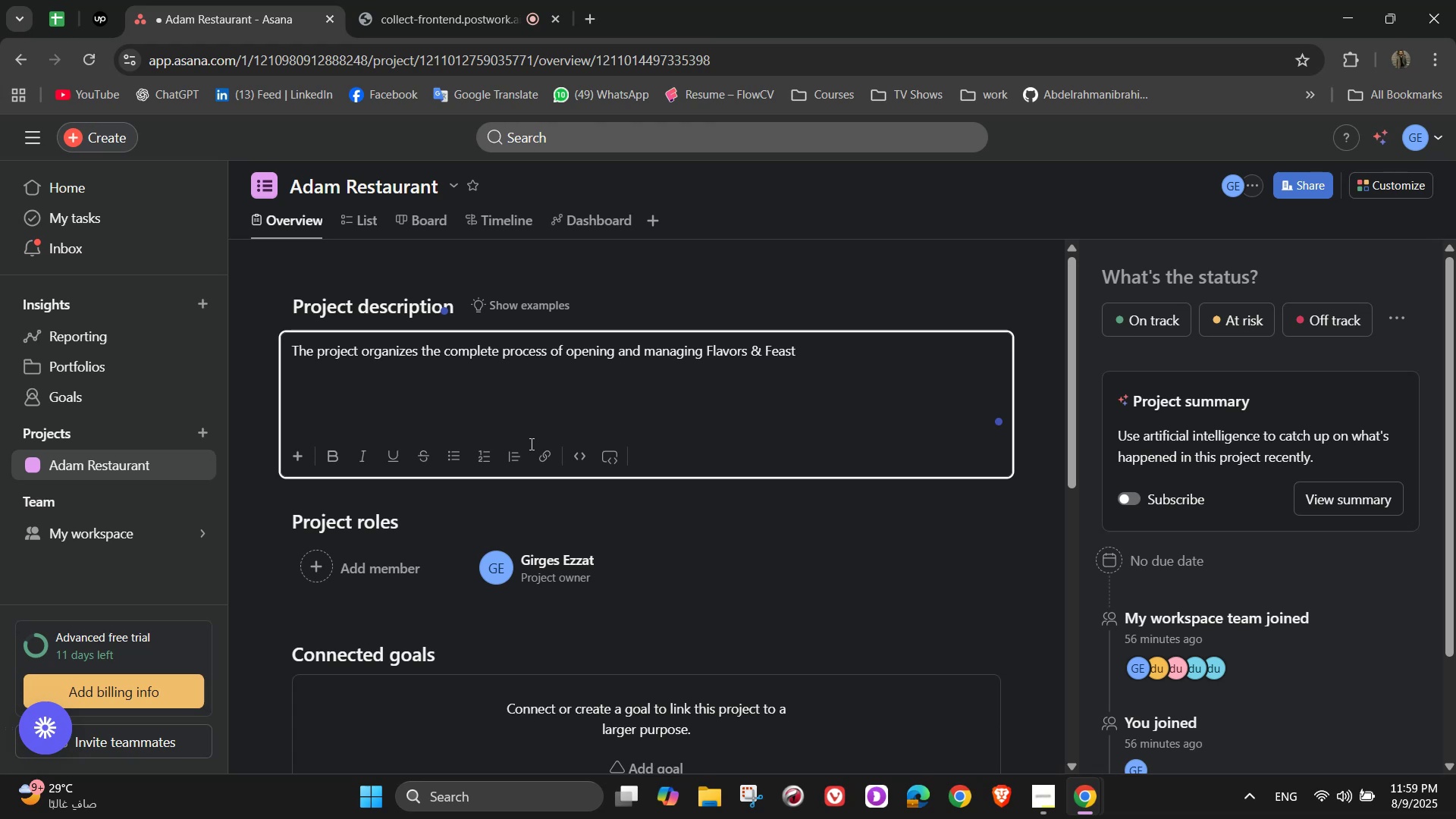 
key(Backspace)
 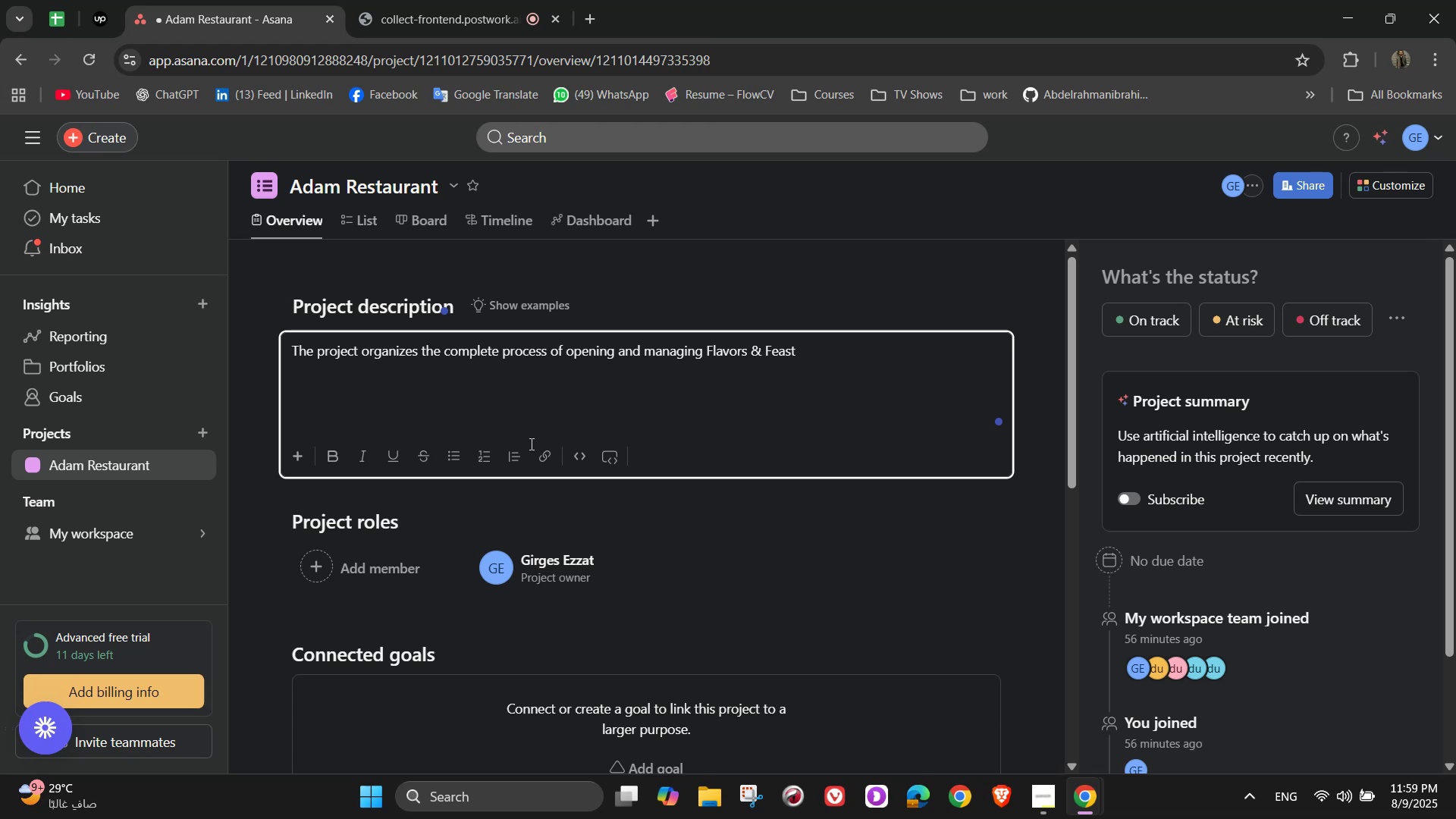 
key(Comma)
 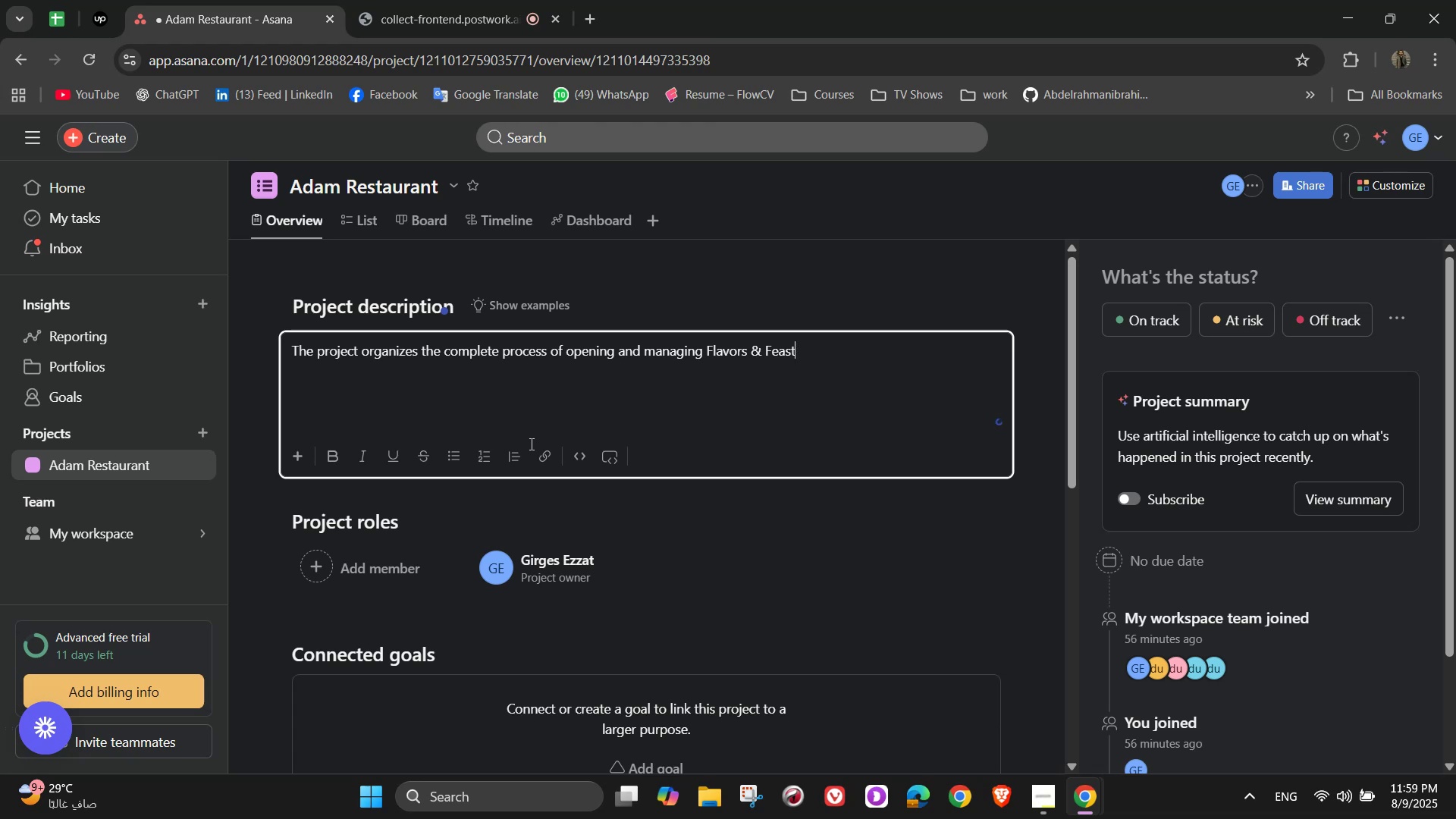 
key(Space)
 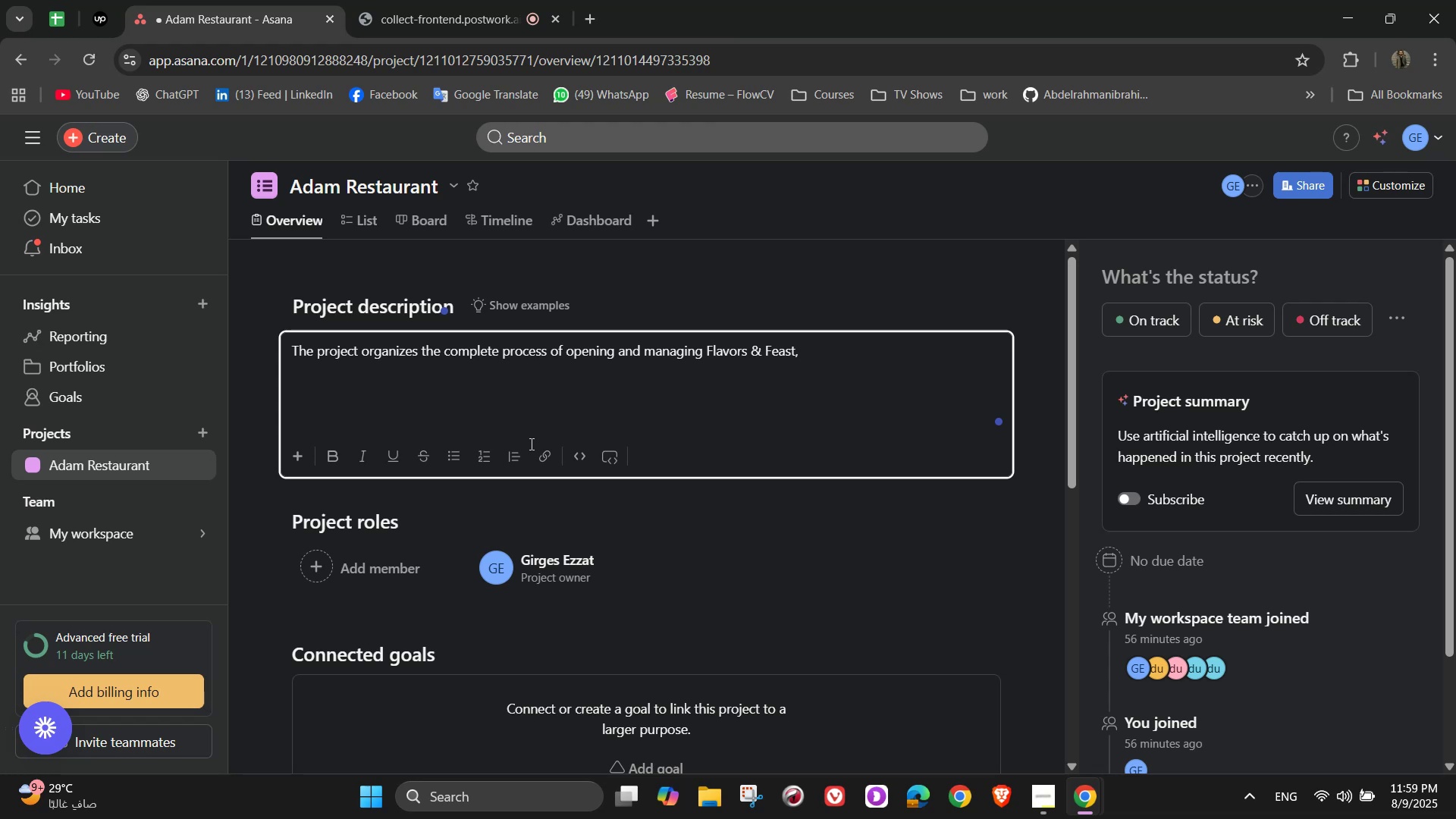 
type(d)
key(Backspace)
type(full)
 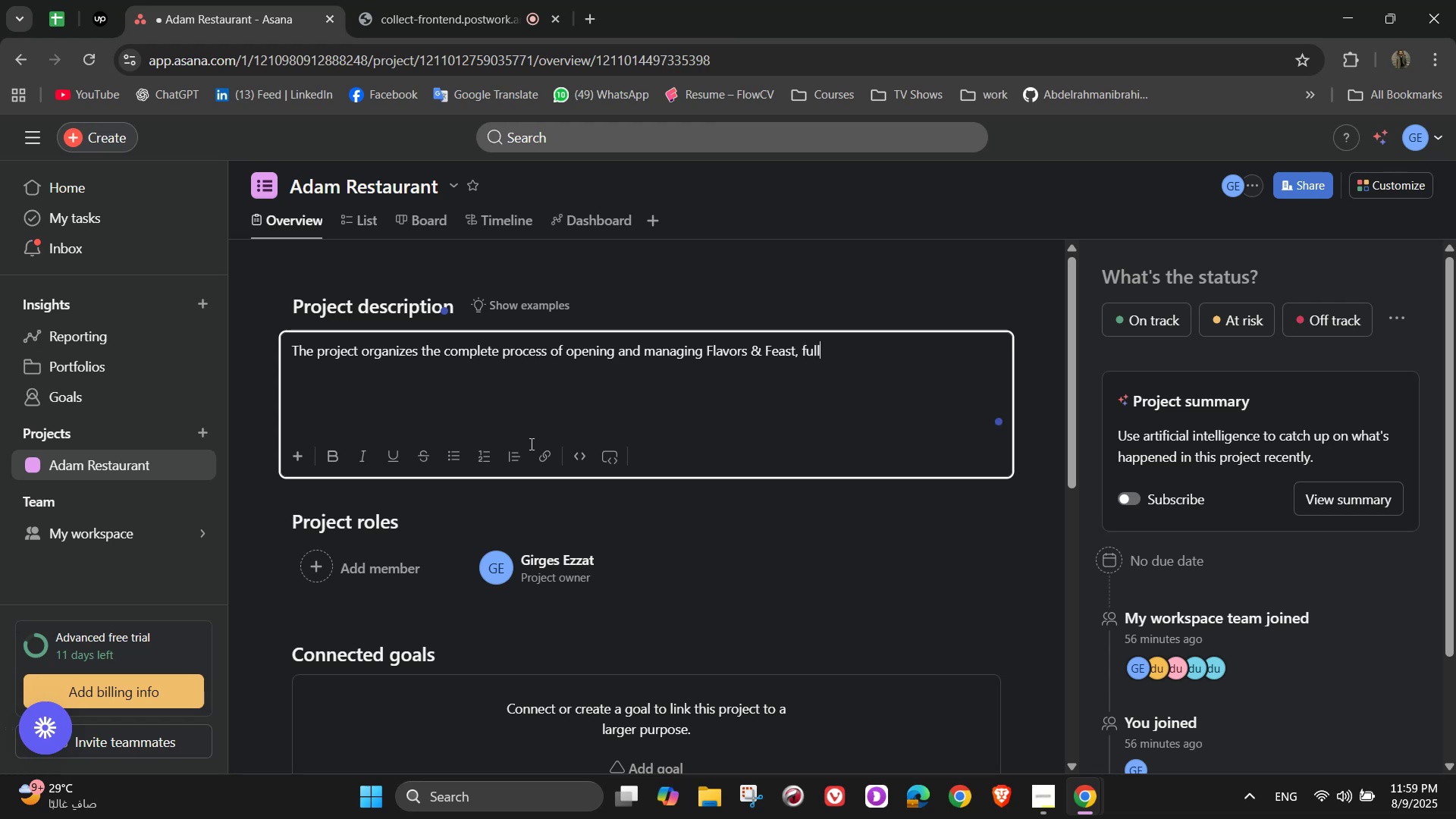 
type(-ser)
key(Backspace)
key(Backspace)
type(er)
 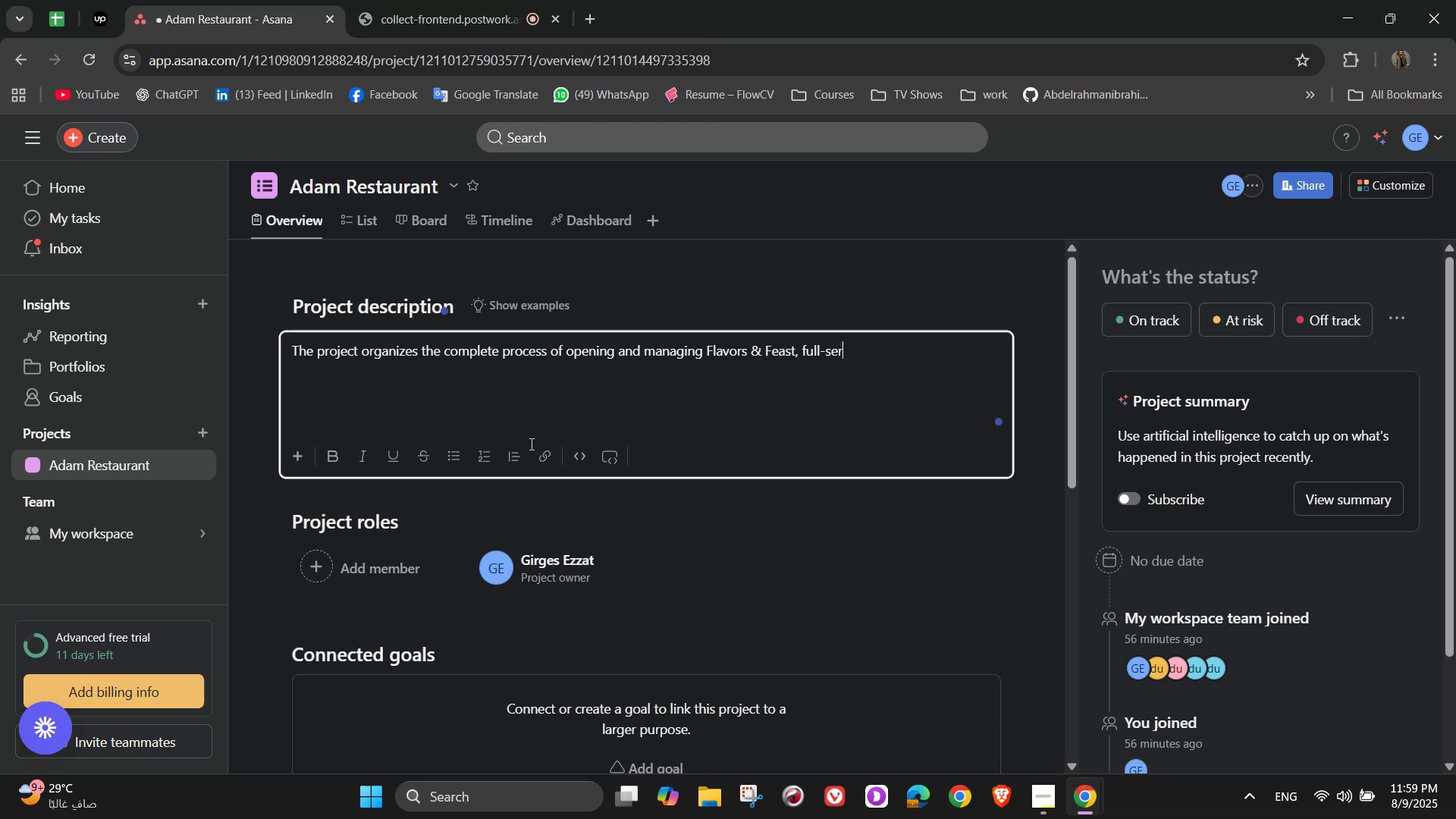 
type(vice)
 